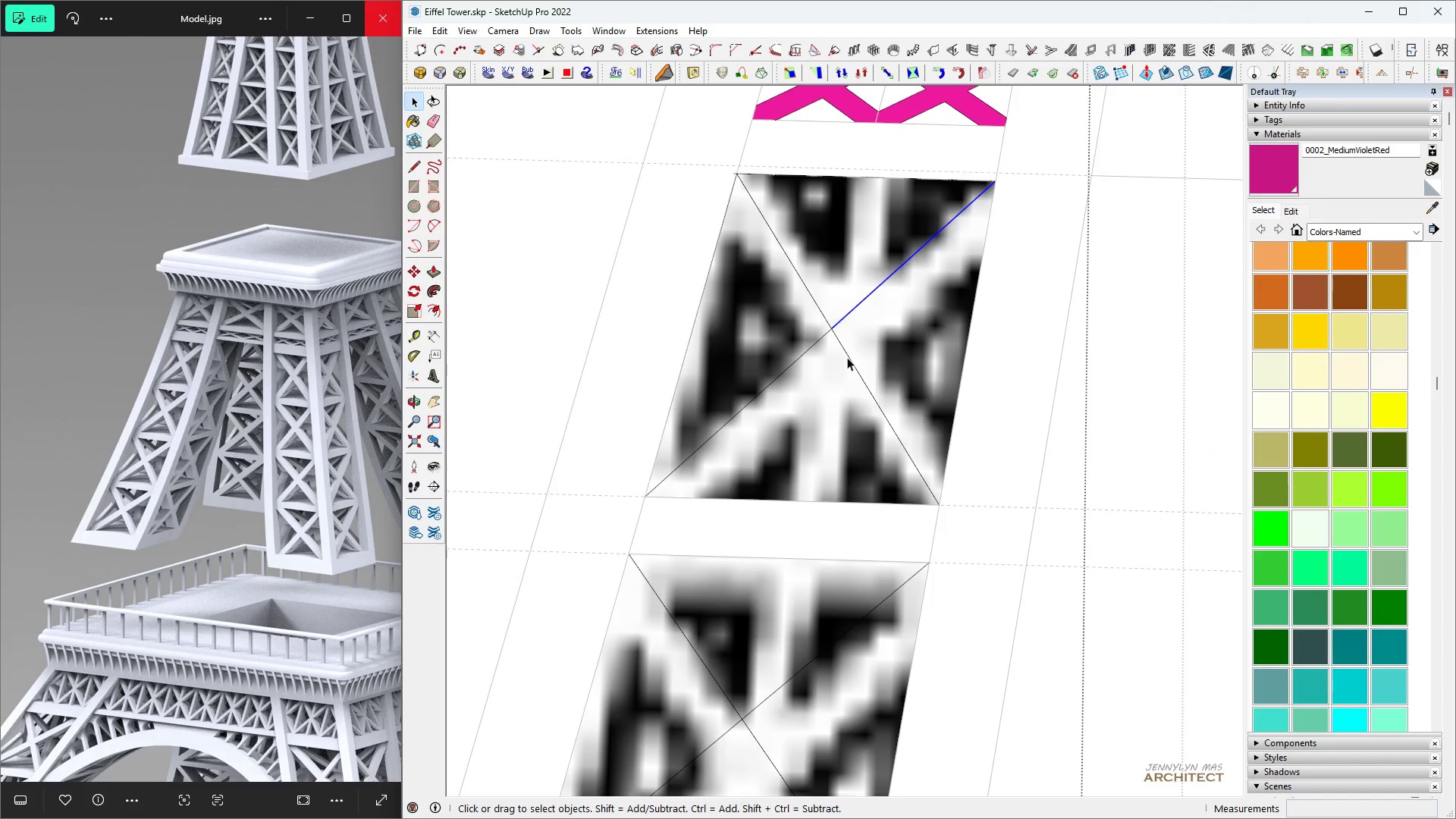 
left_click([853, 362])
 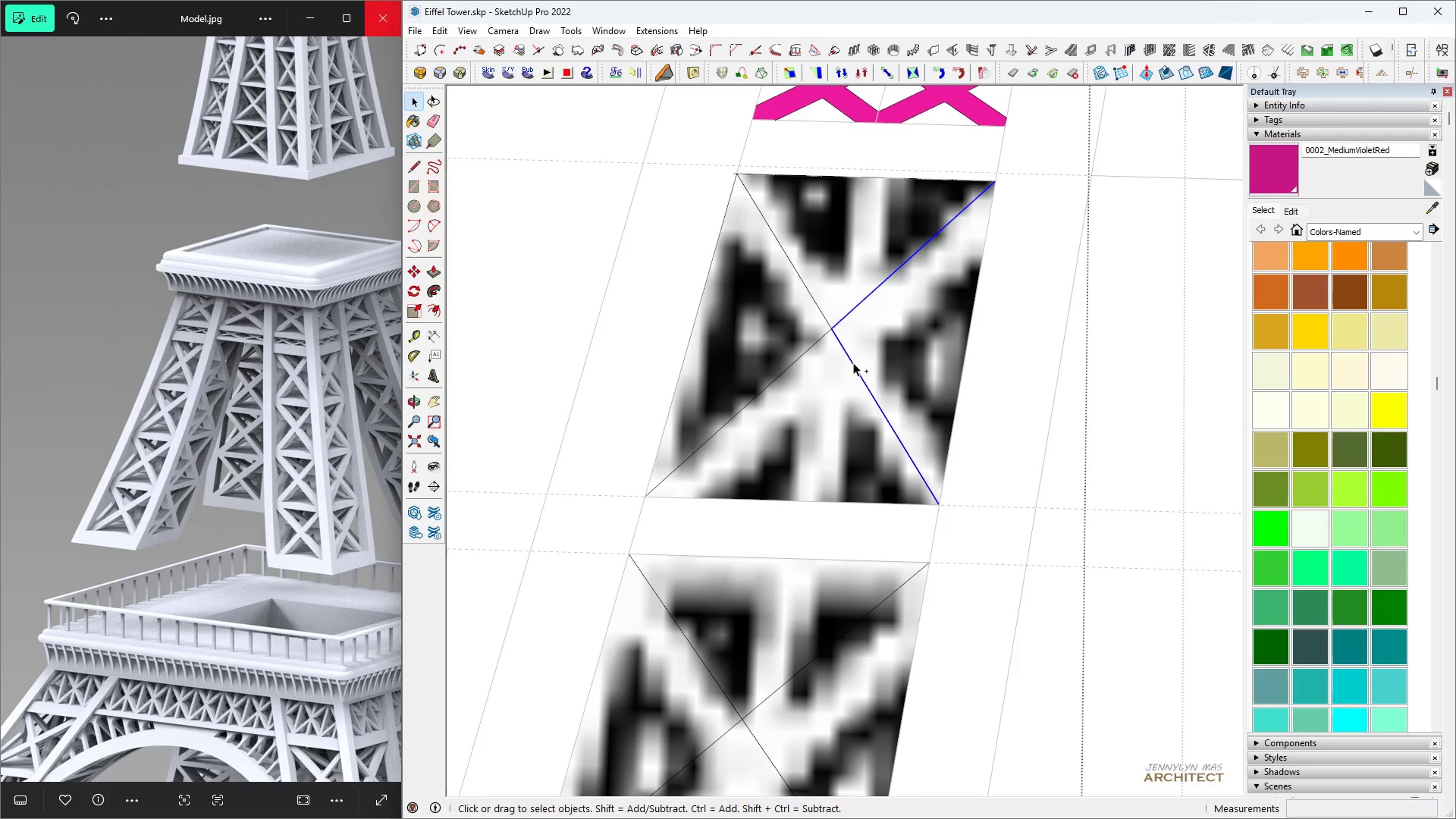 
key(Control+Space)
 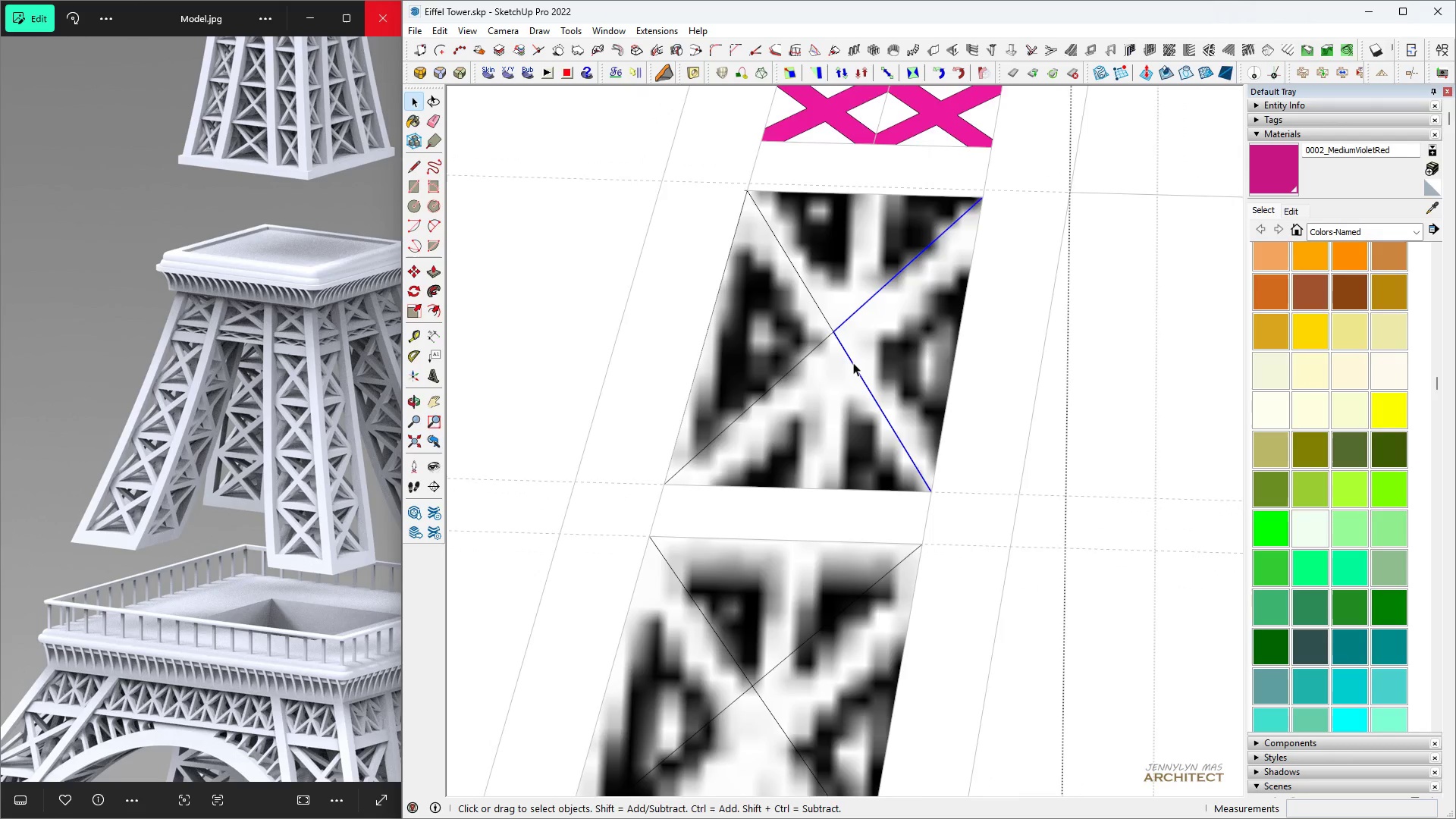 
scroll: coordinate [853, 362], scroll_direction: down, amount: 4.0
 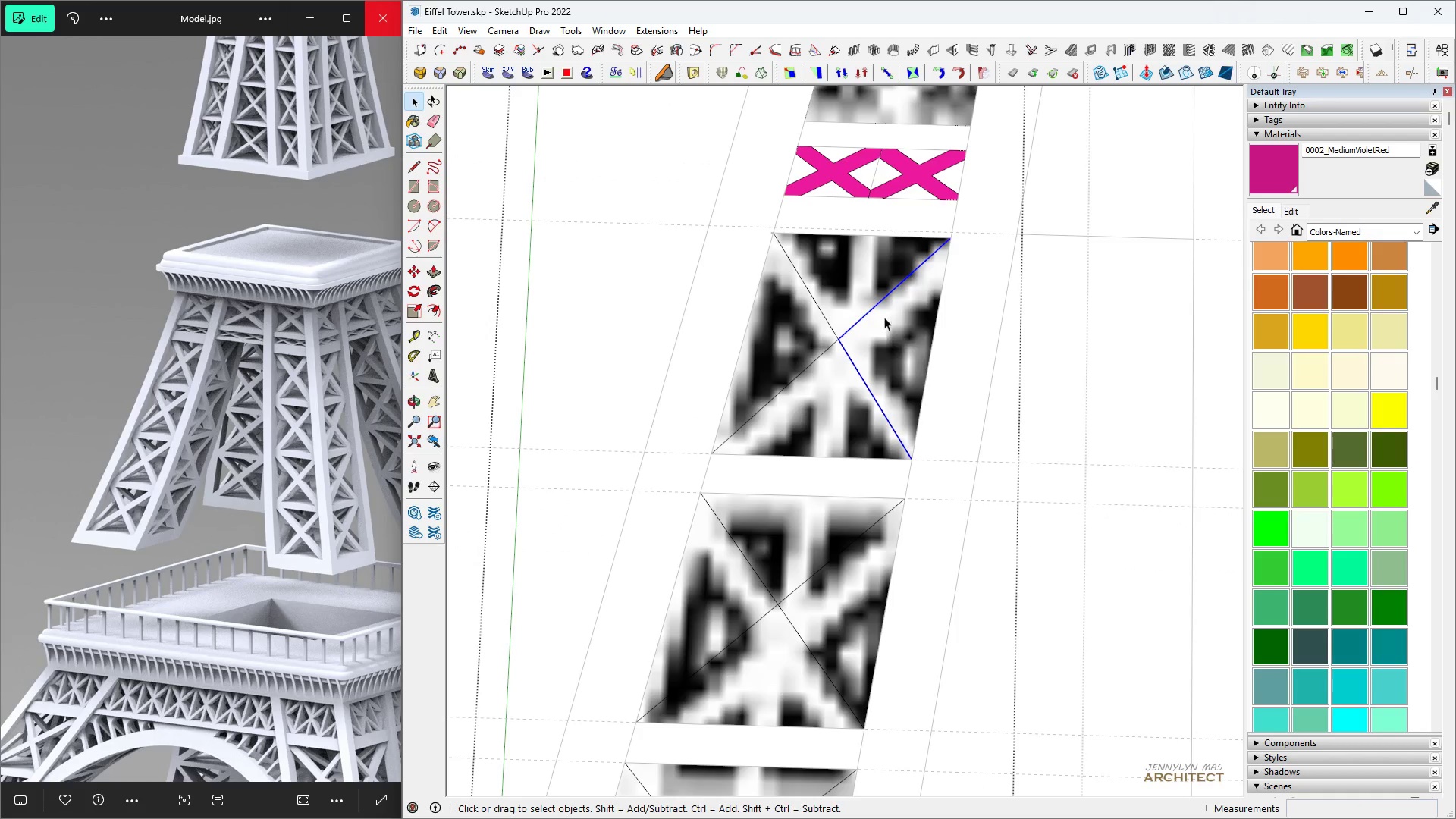 
key(F)
 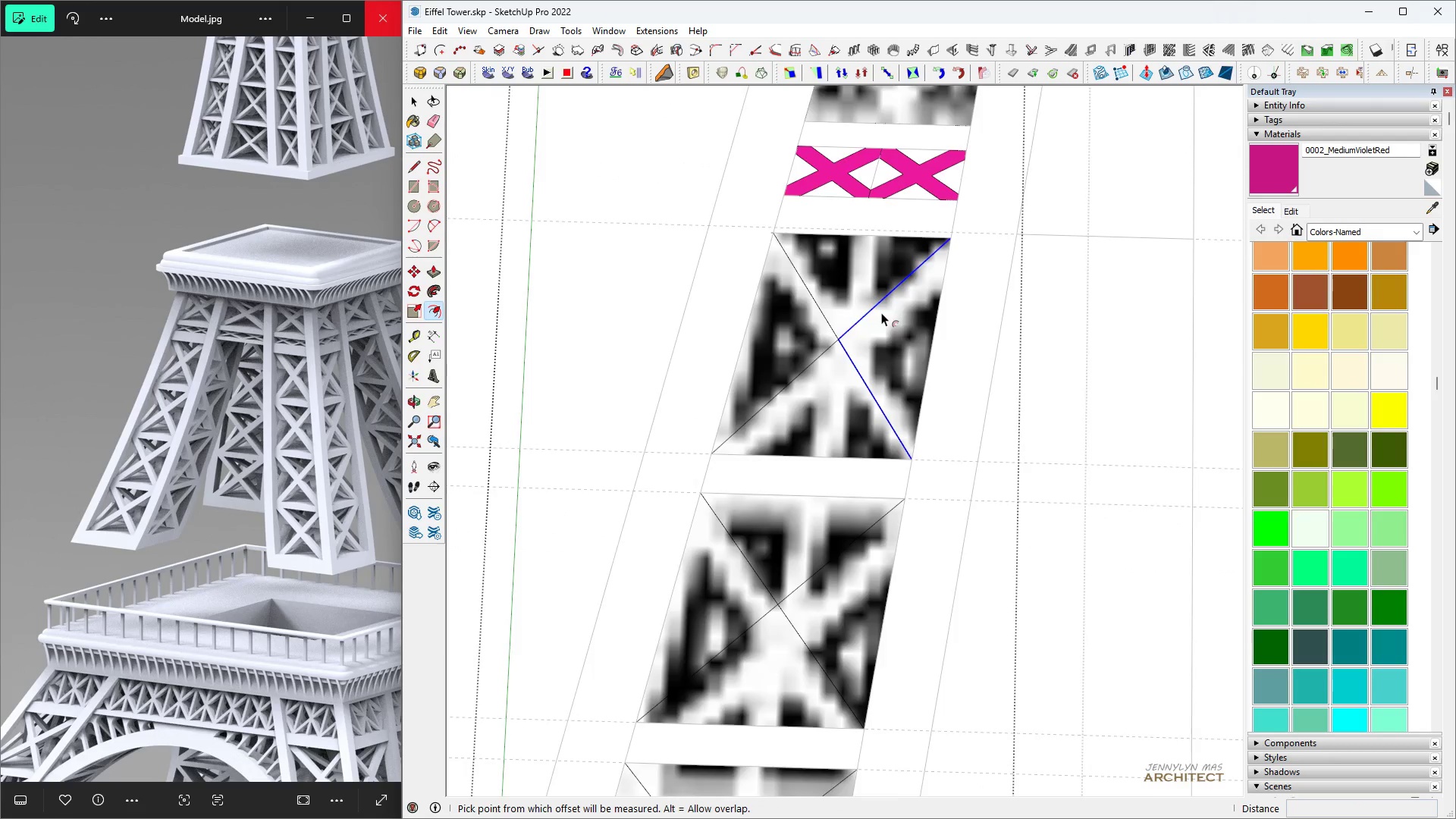 
scroll: coordinate [880, 312], scroll_direction: up, amount: 5.0
 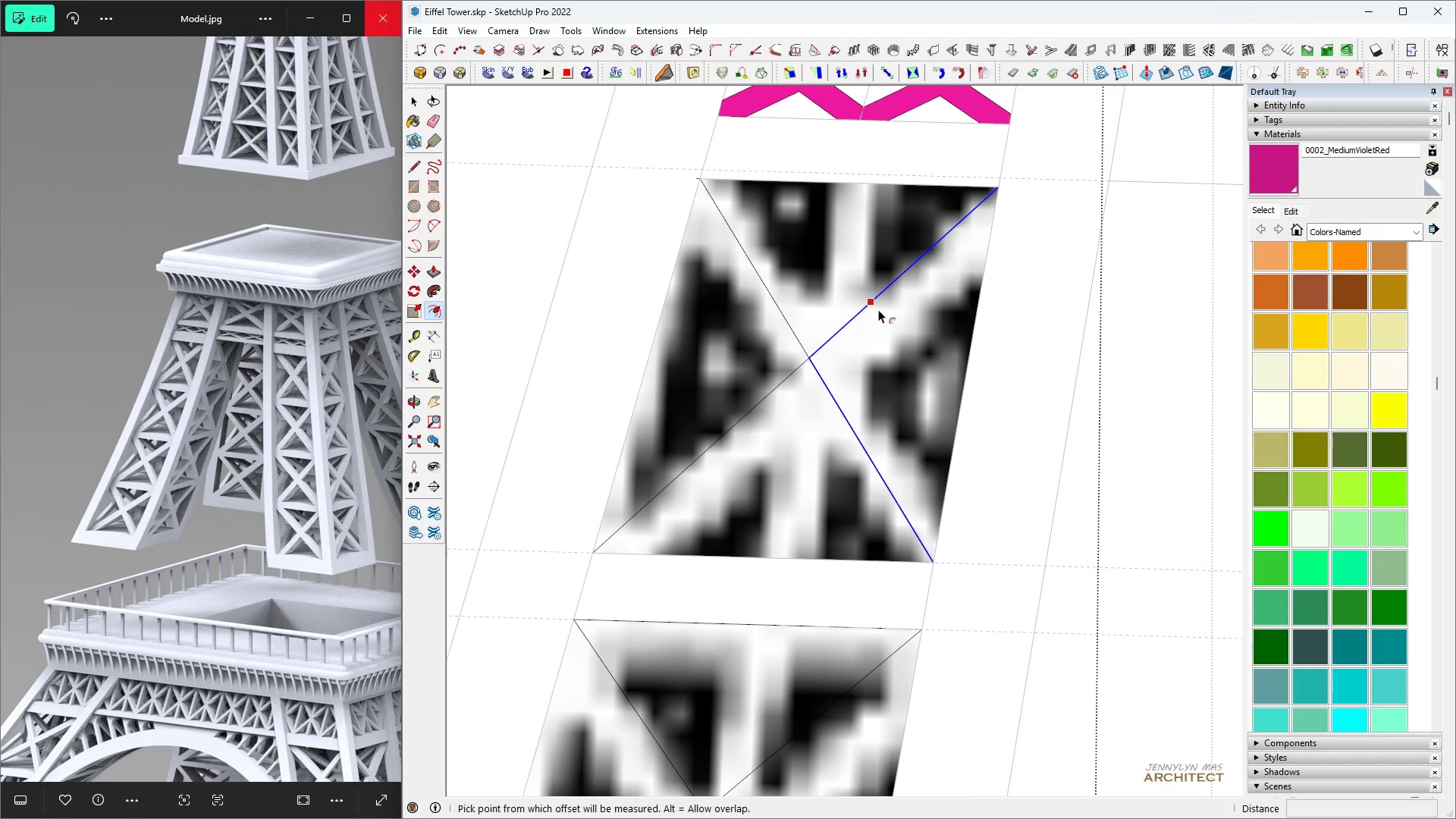 
left_click([878, 309])
 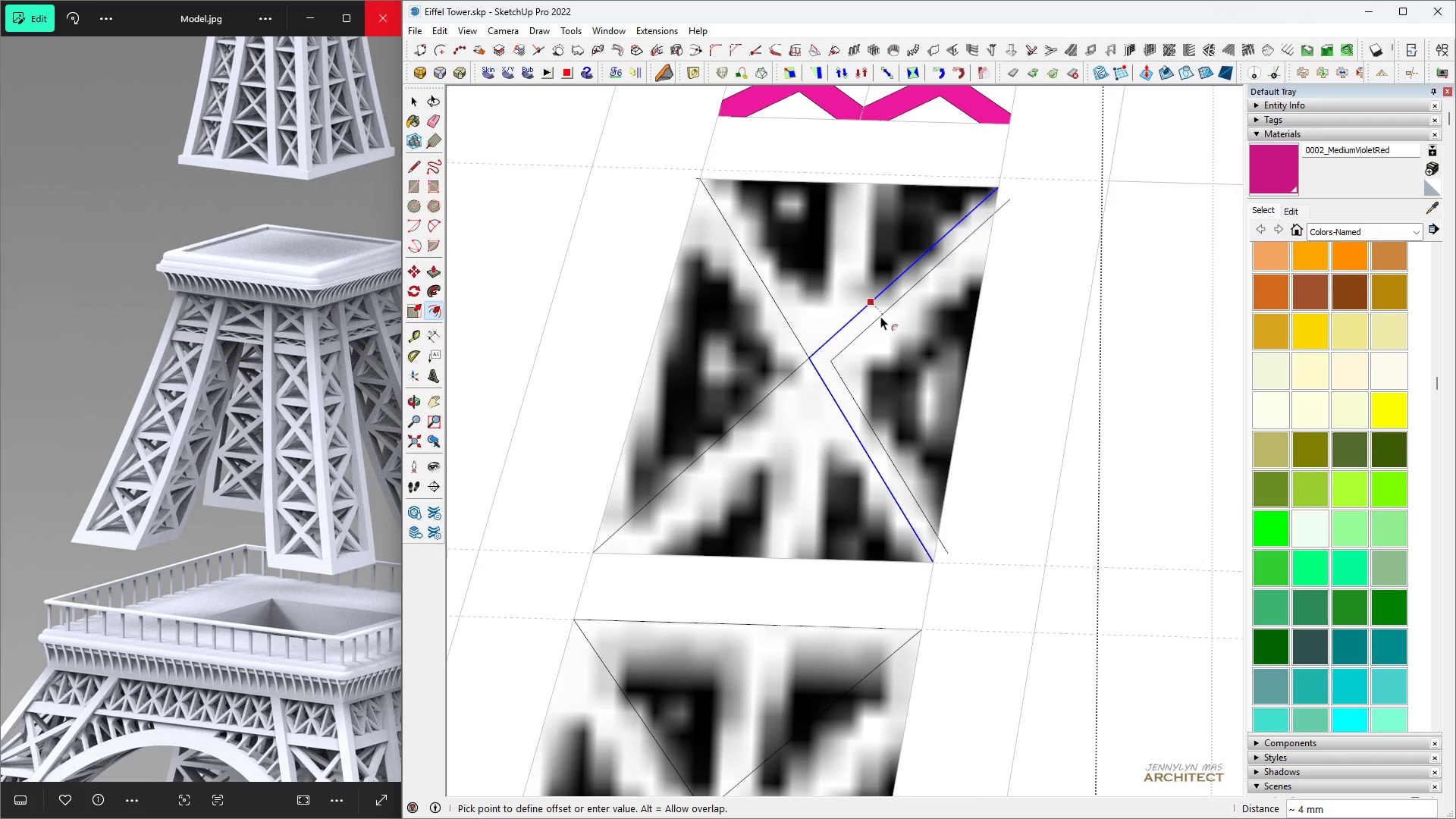 
key(5)
 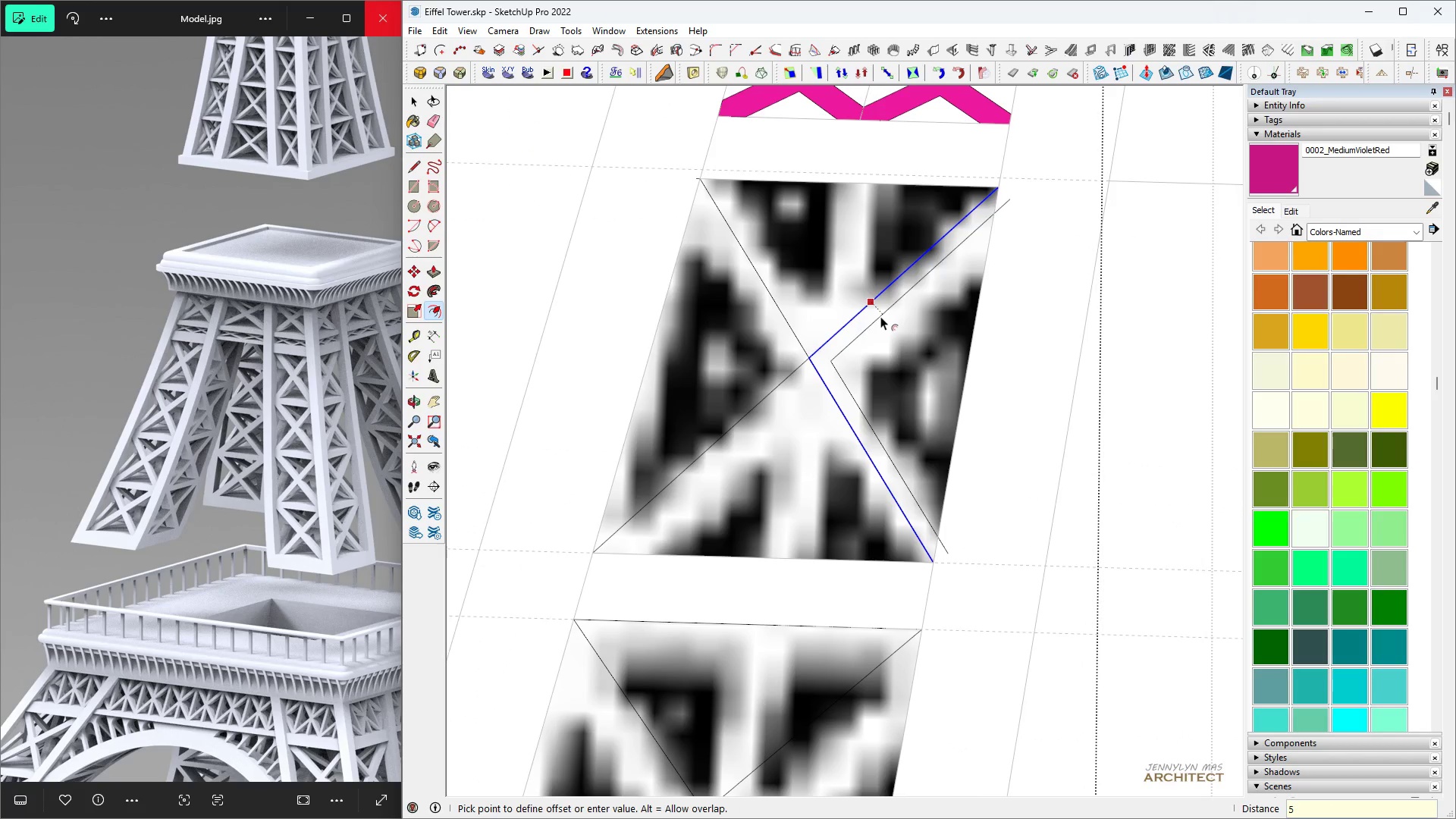 
key(Enter)
 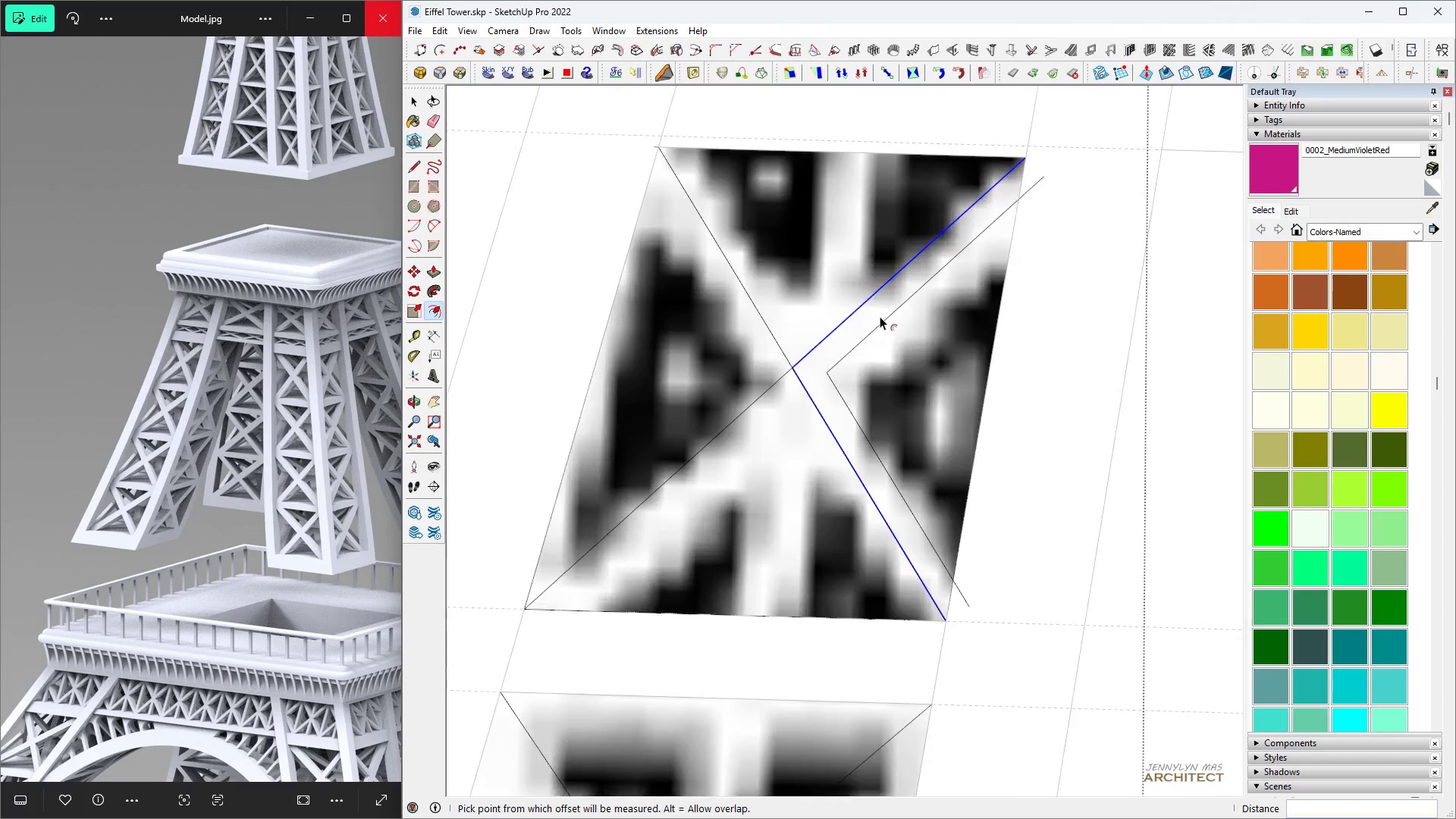 
scroll: coordinate [877, 316], scroll_direction: up, amount: 4.0
 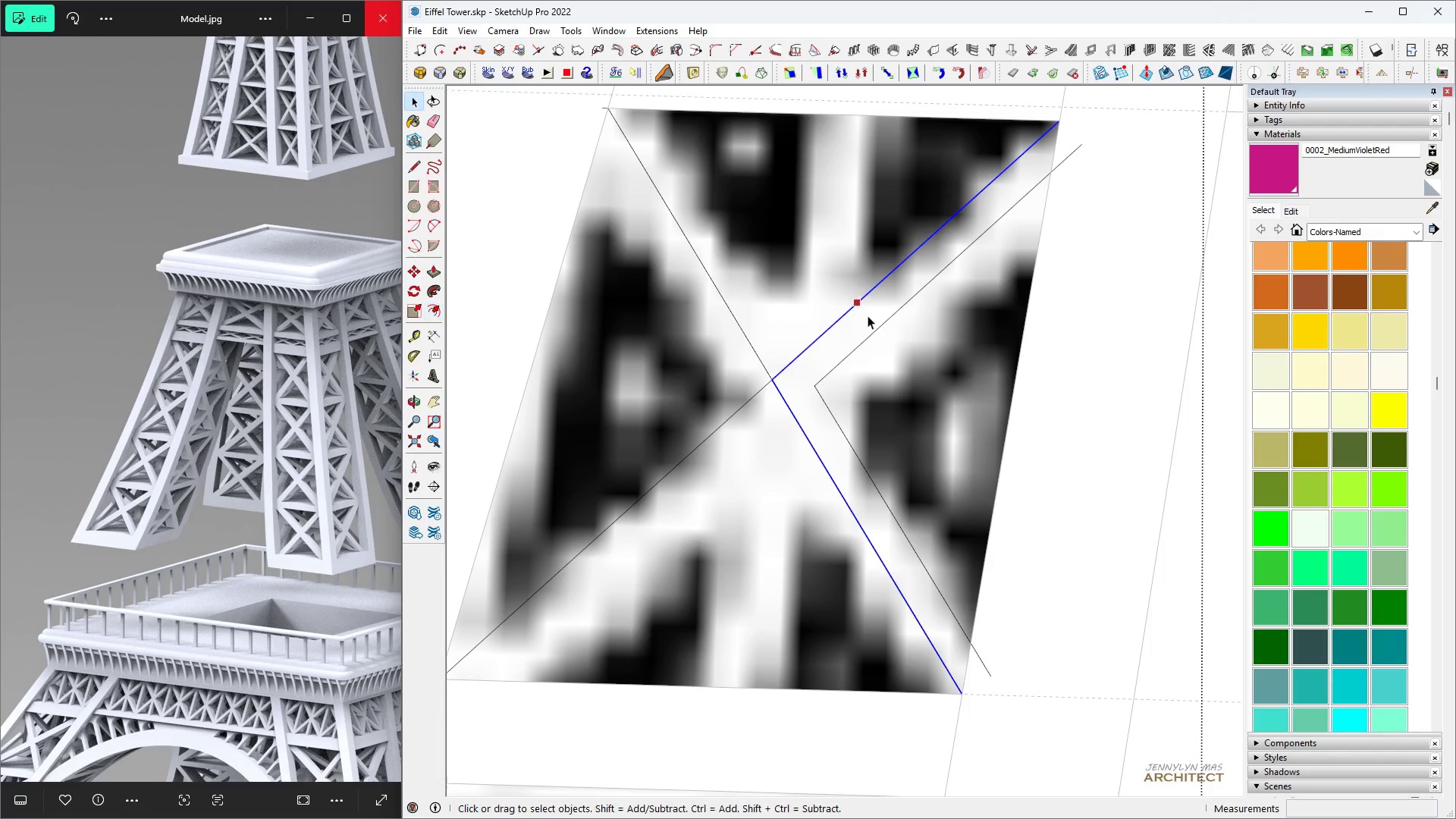 
key(Space)
 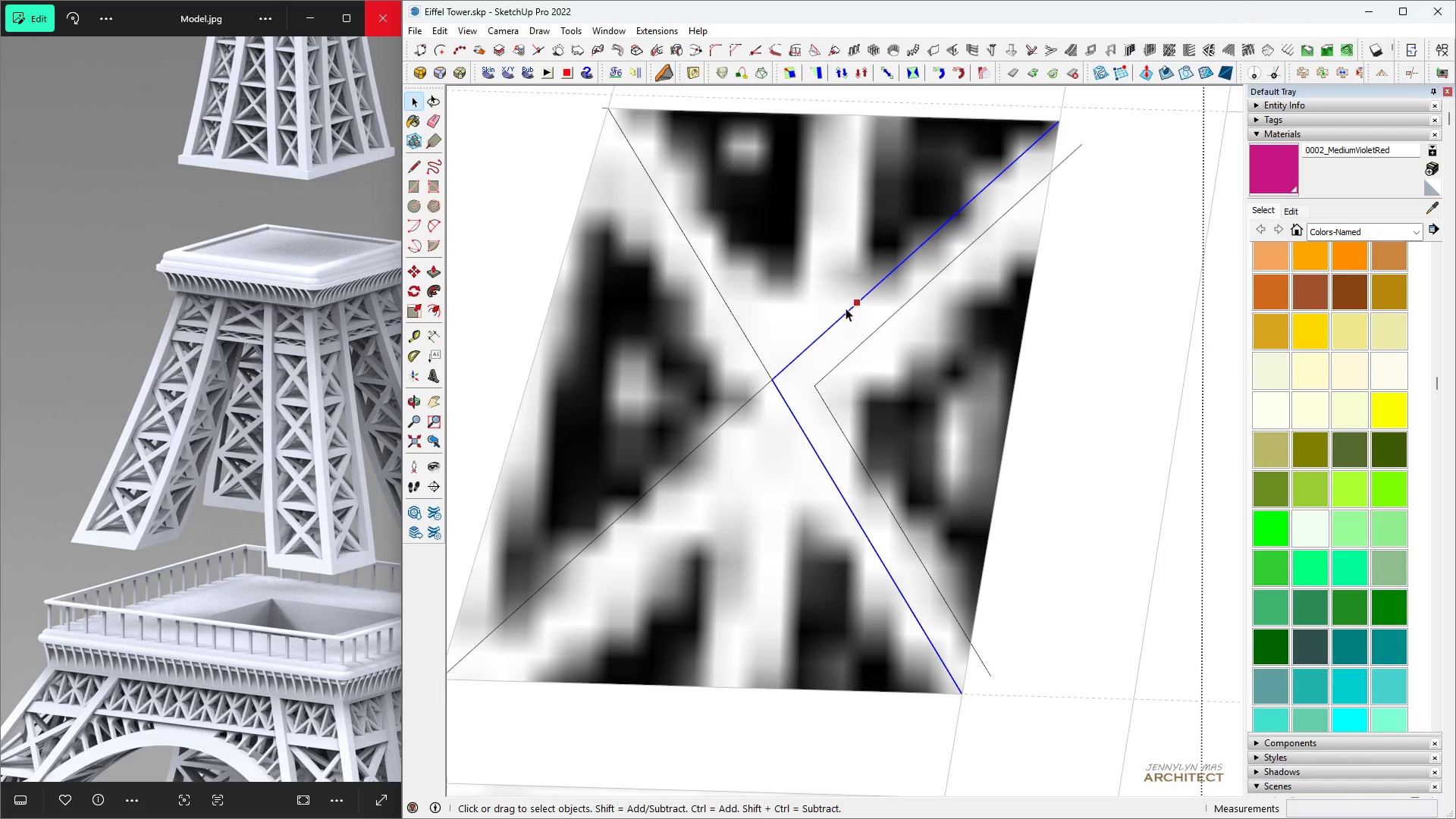 
left_click([846, 308])
 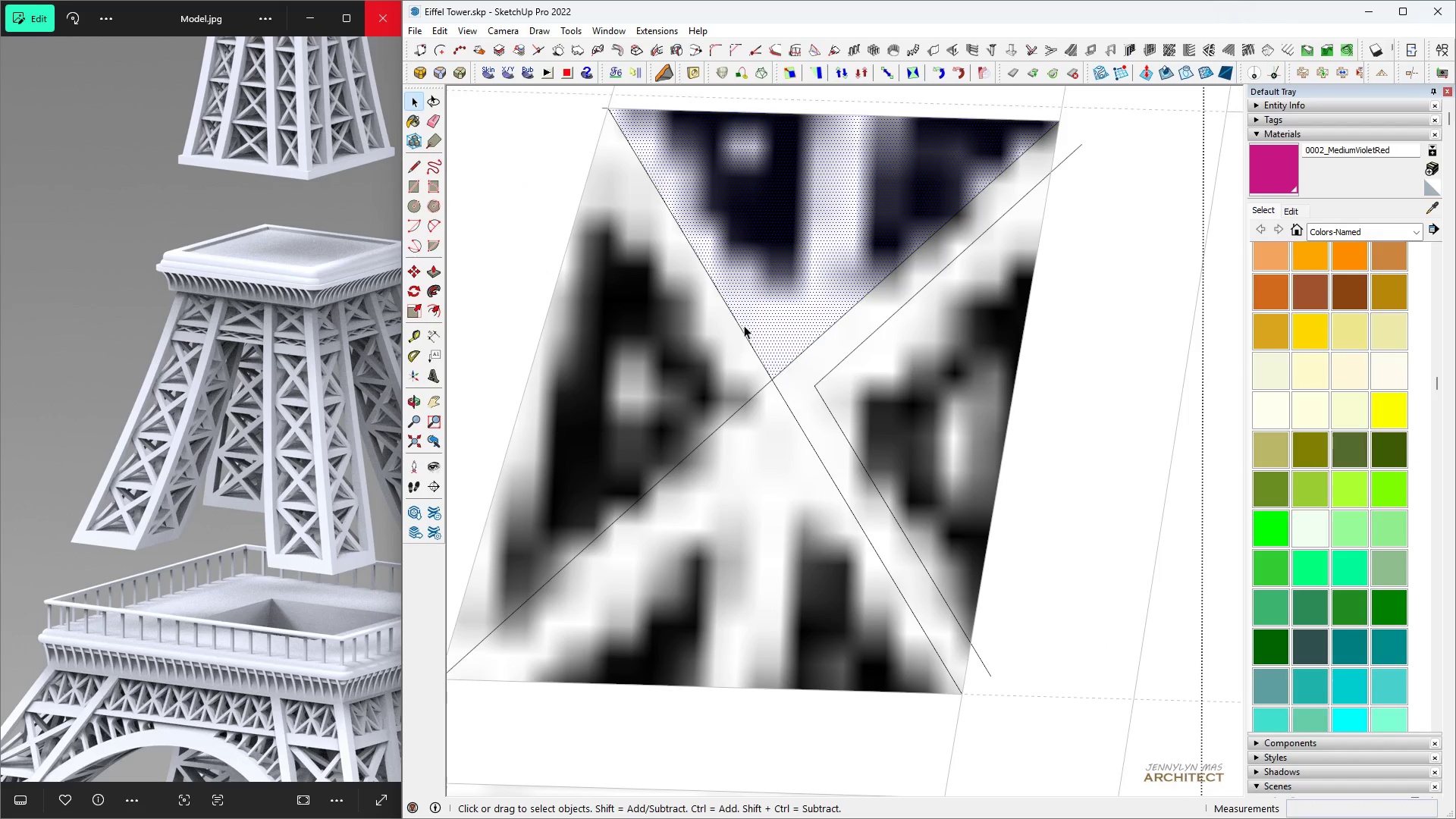 
left_click([737, 325])
 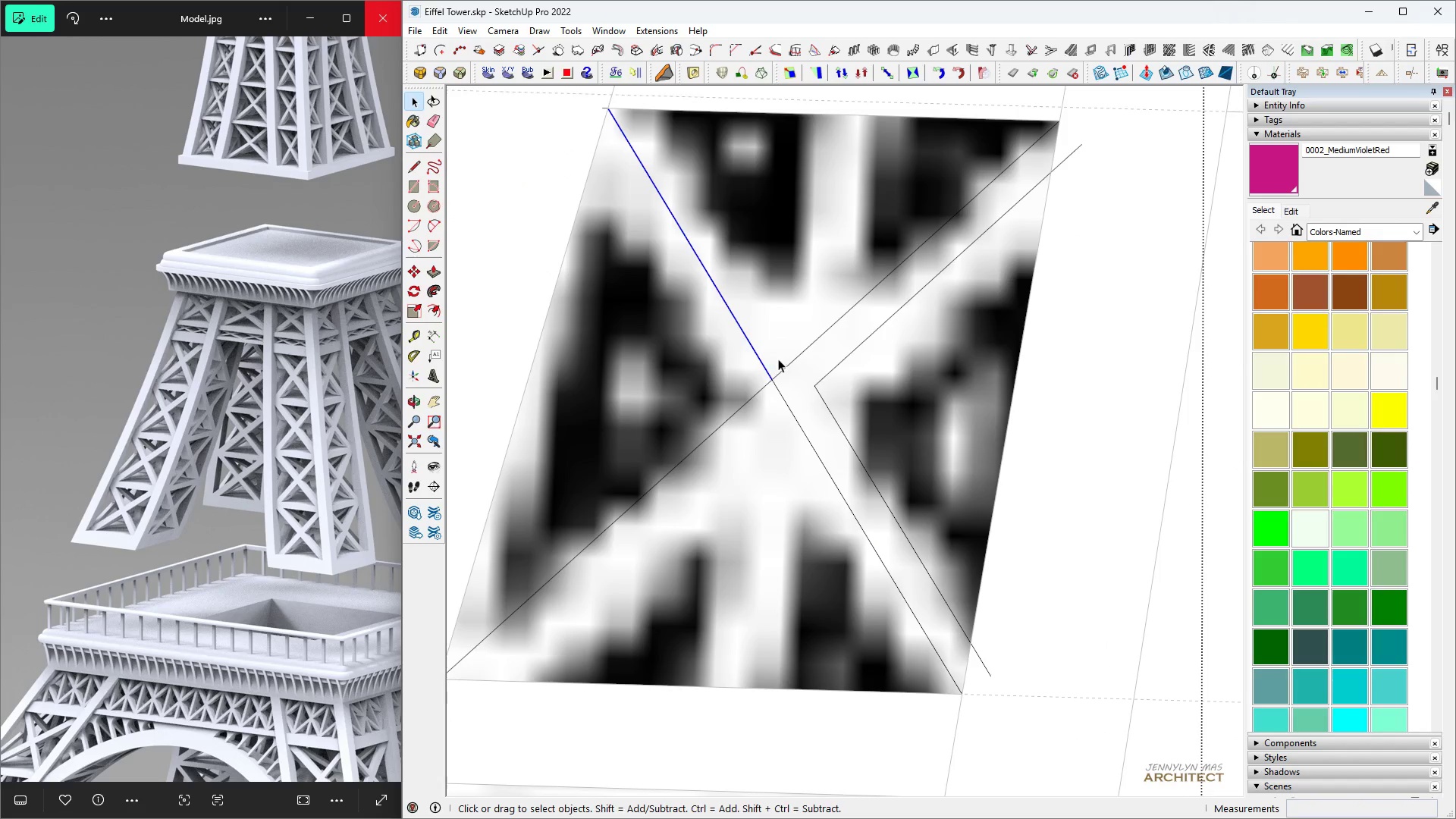 
left_click([789, 364])
 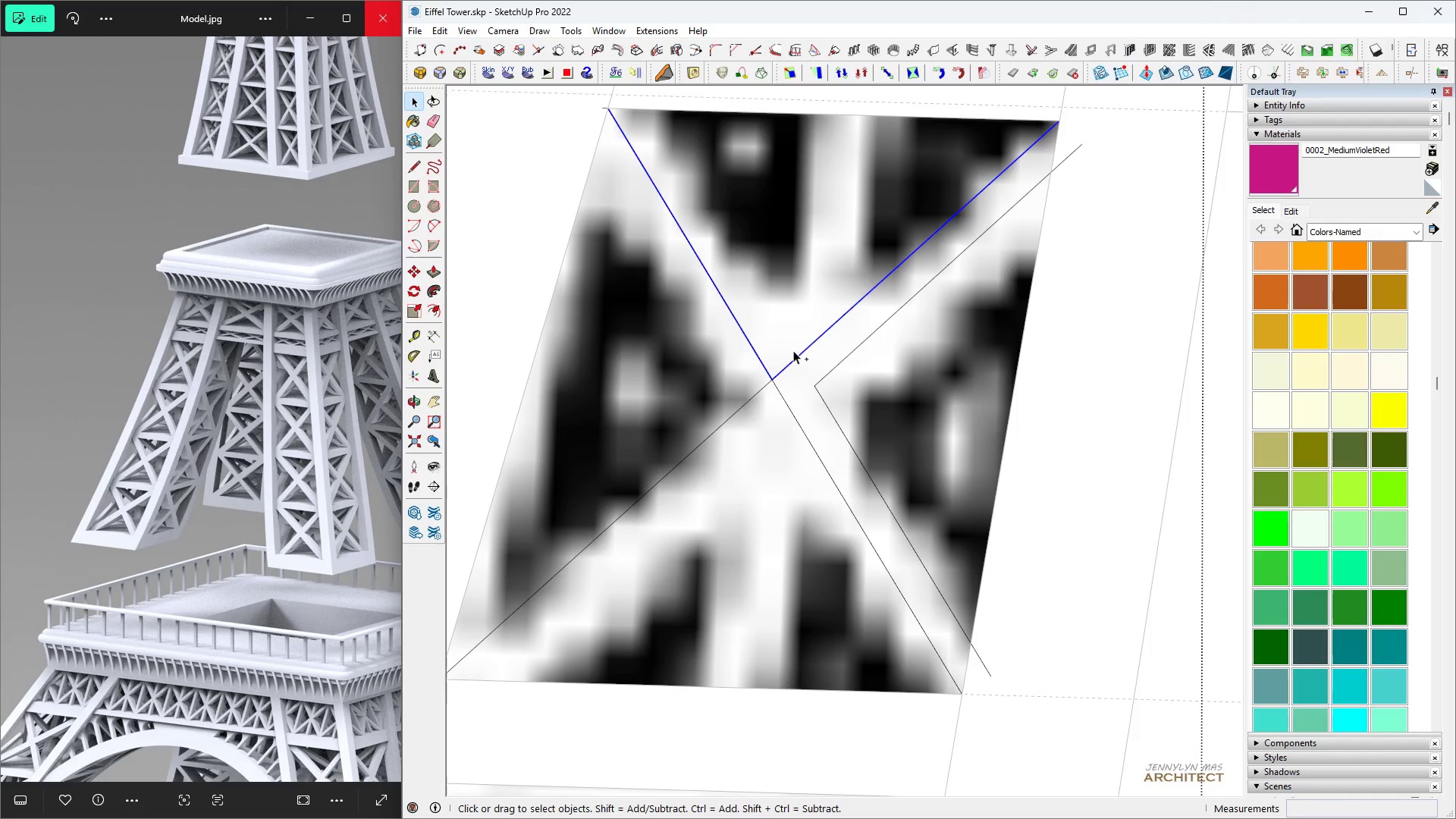 
key(Control+Space)
 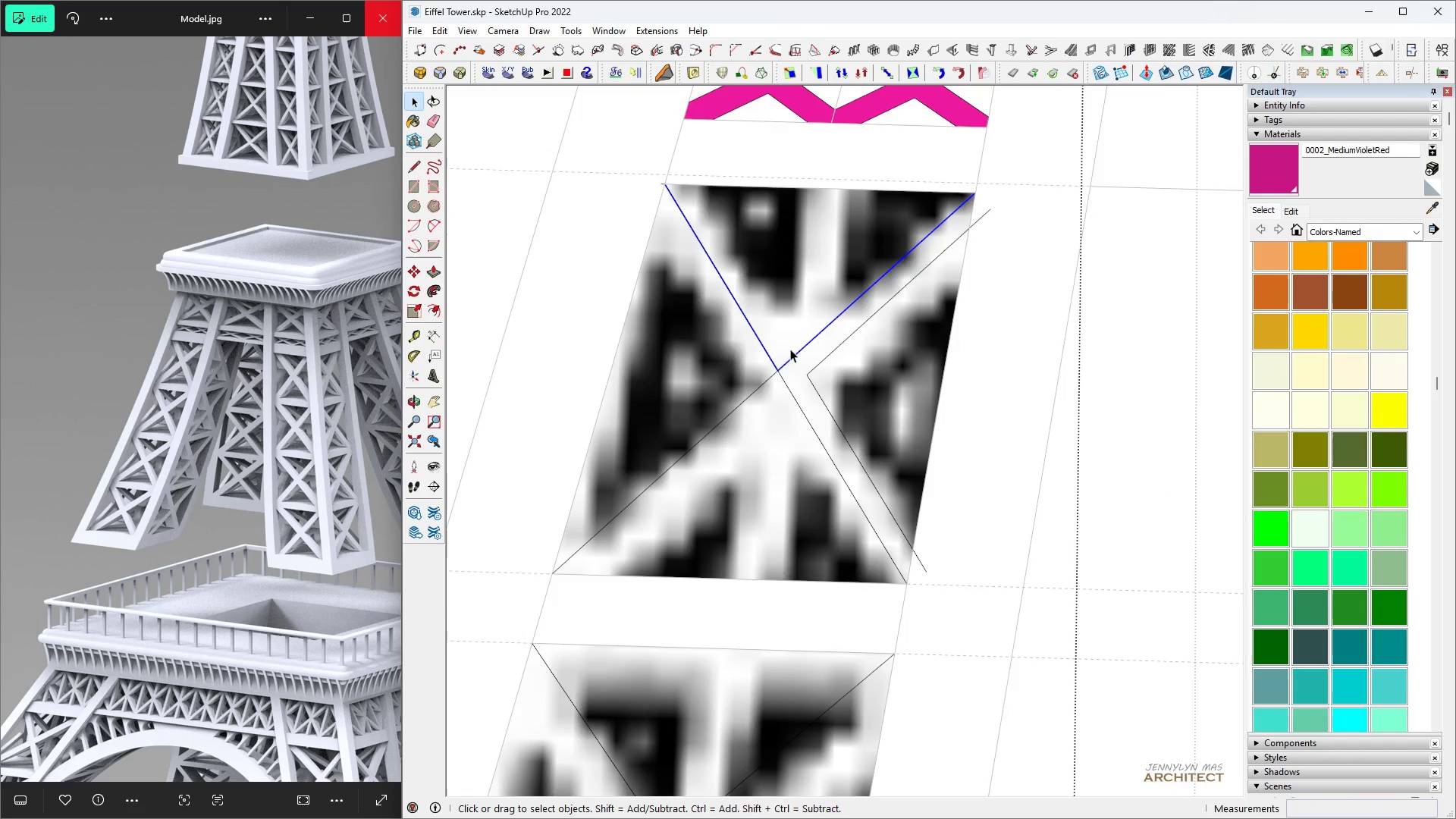 
scroll: coordinate [790, 349], scroll_direction: down, amount: 5.0
 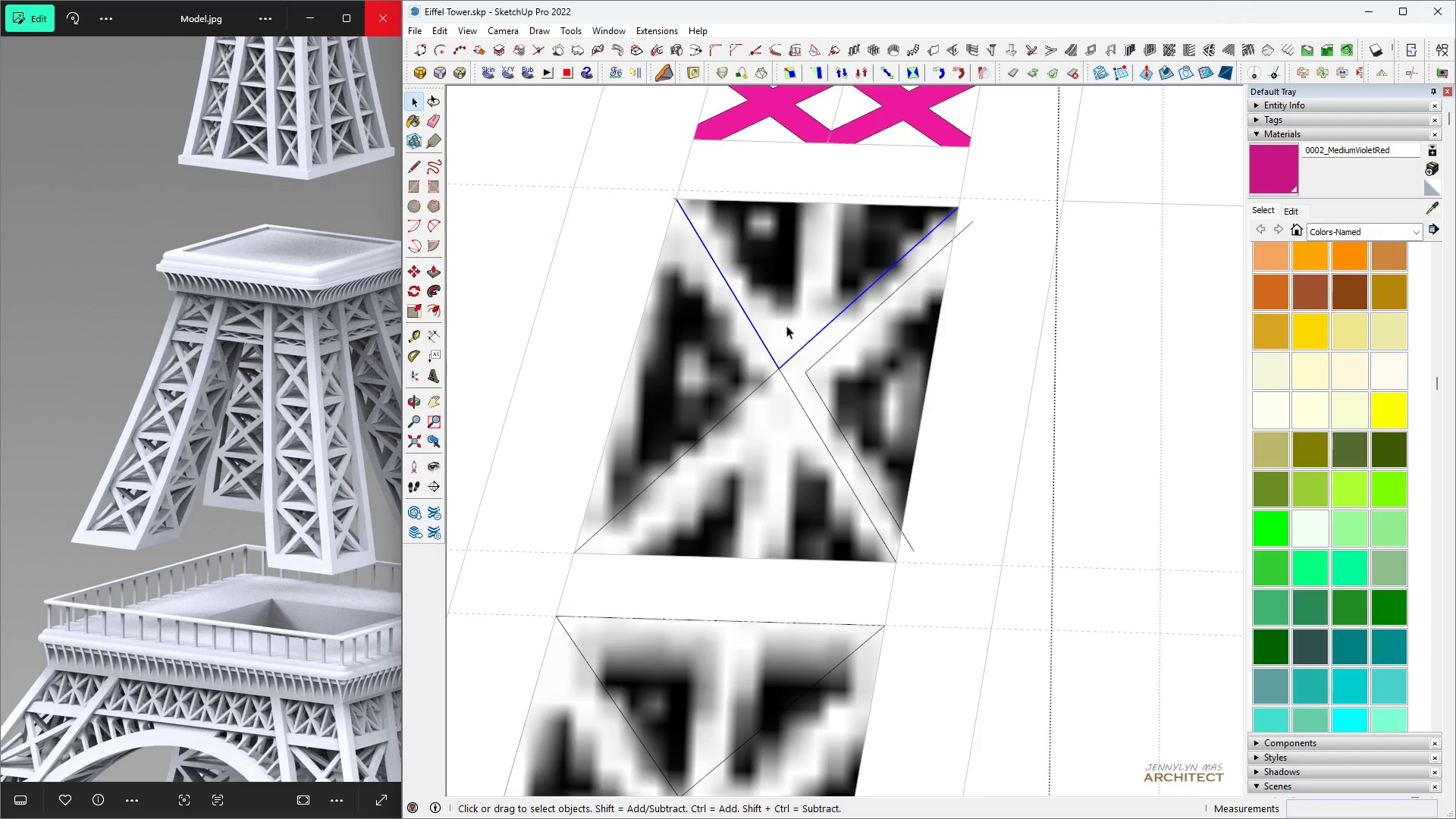 
key(F)
 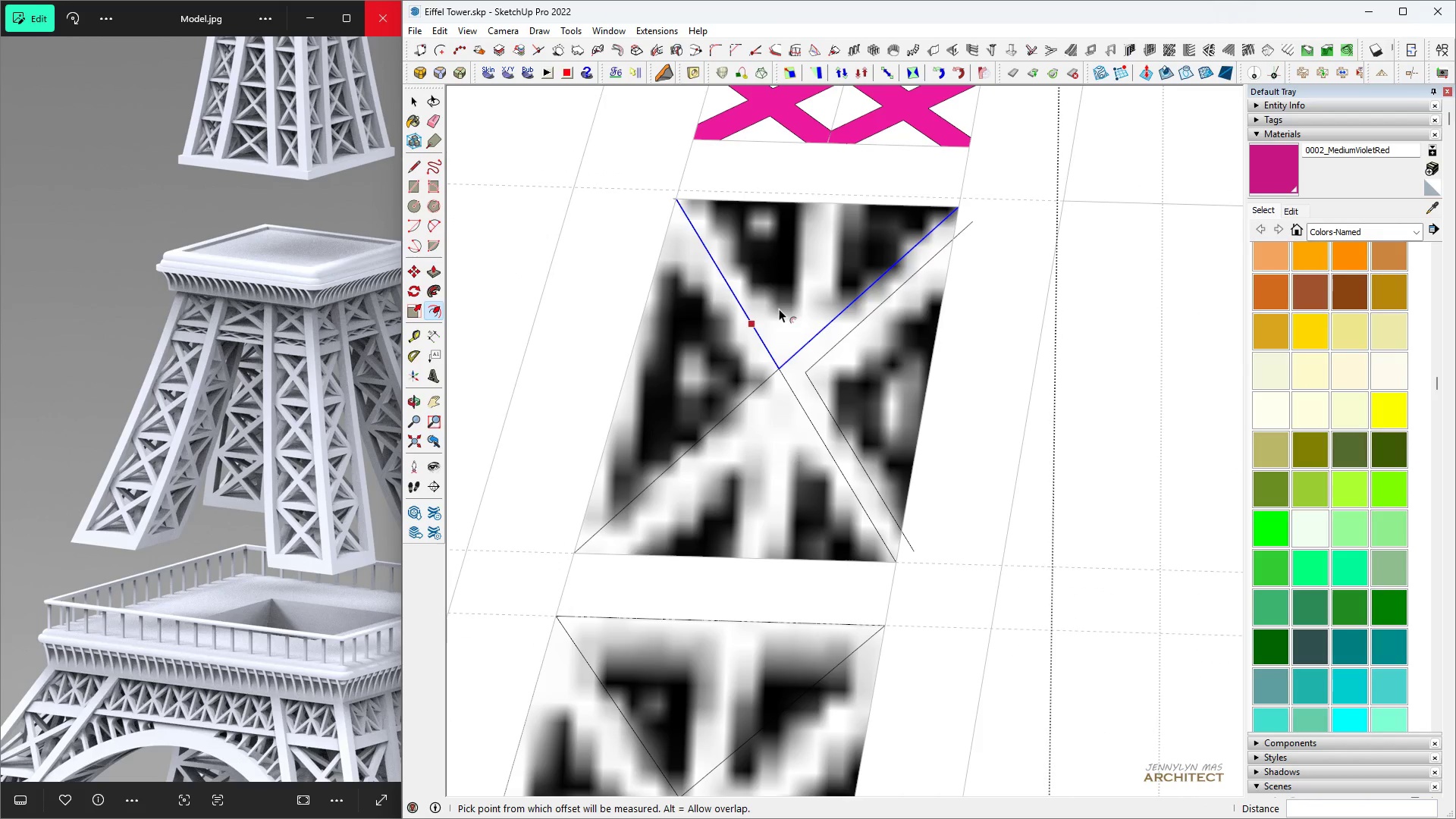 
double_click([779, 309])
 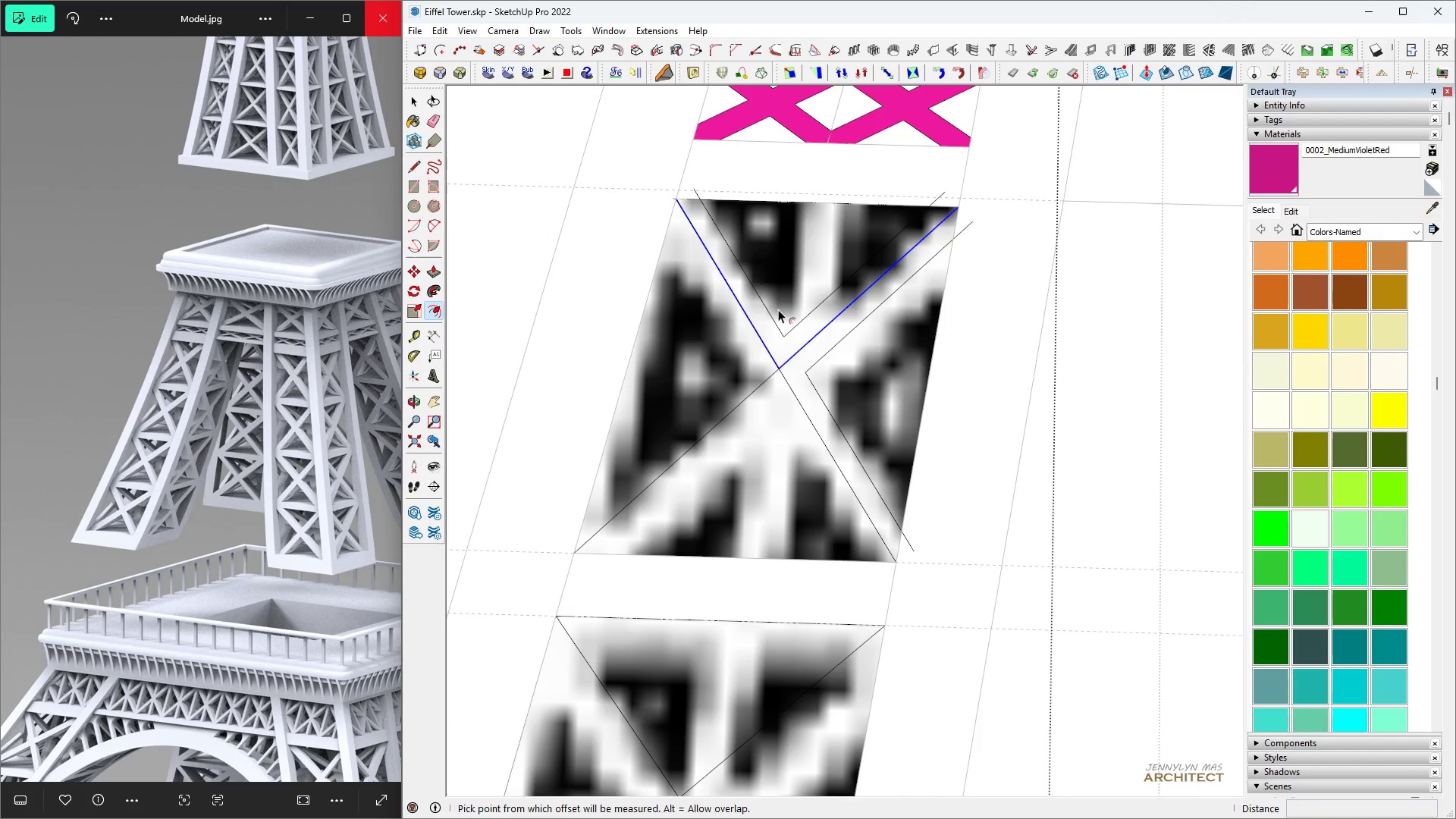 
key(Space)
 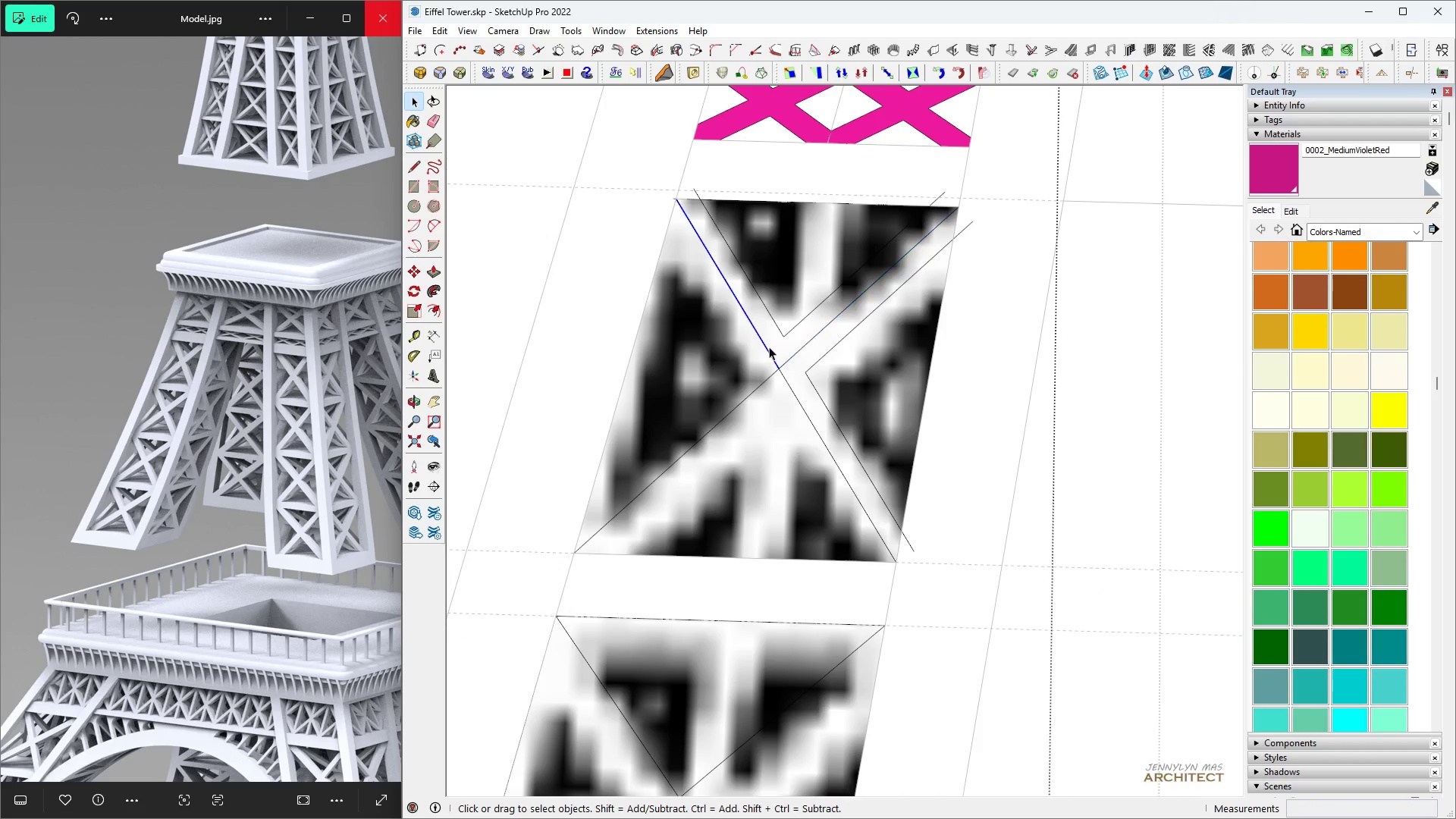 
left_click([767, 376])
 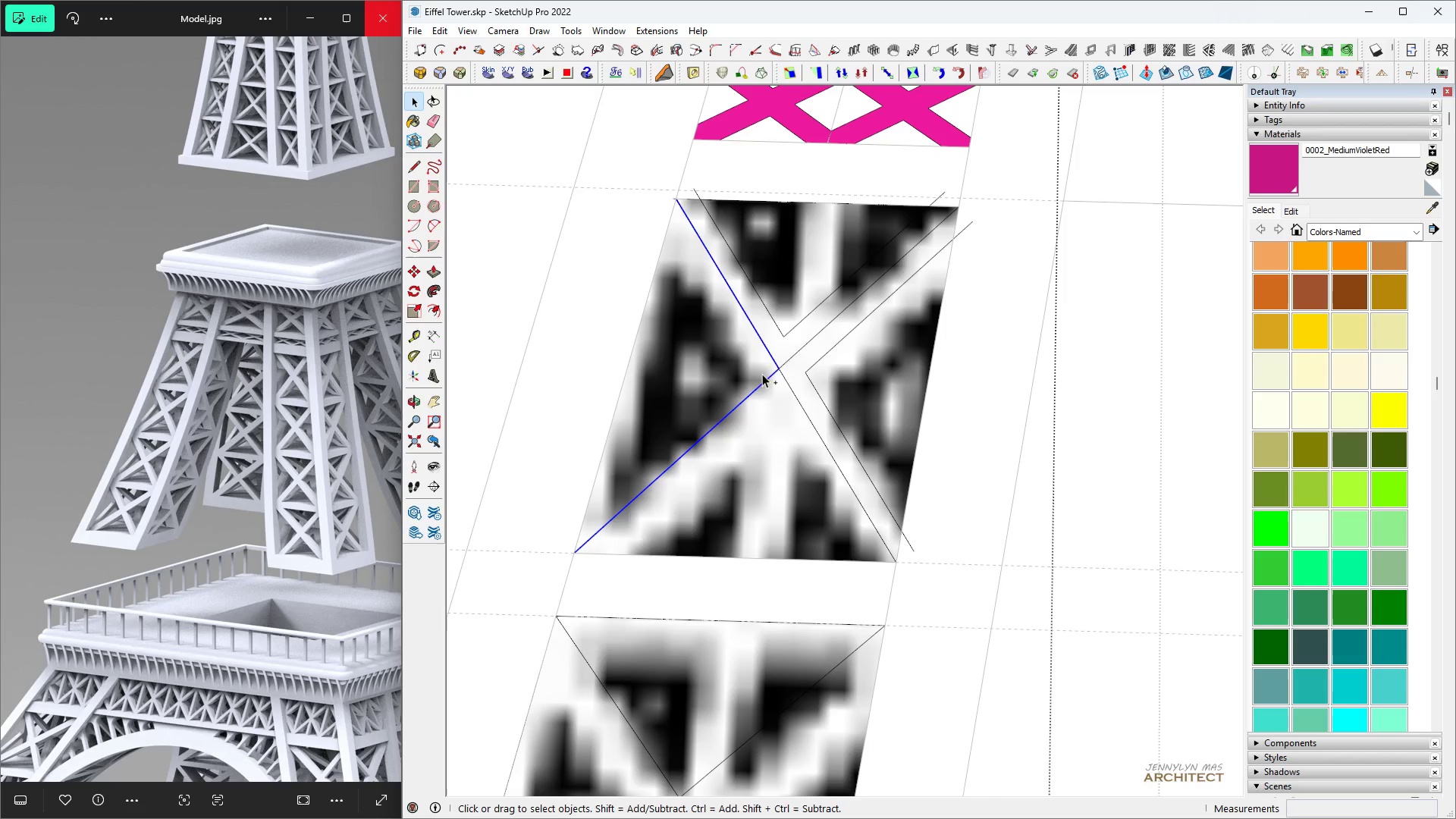 
key(Control+Space)
 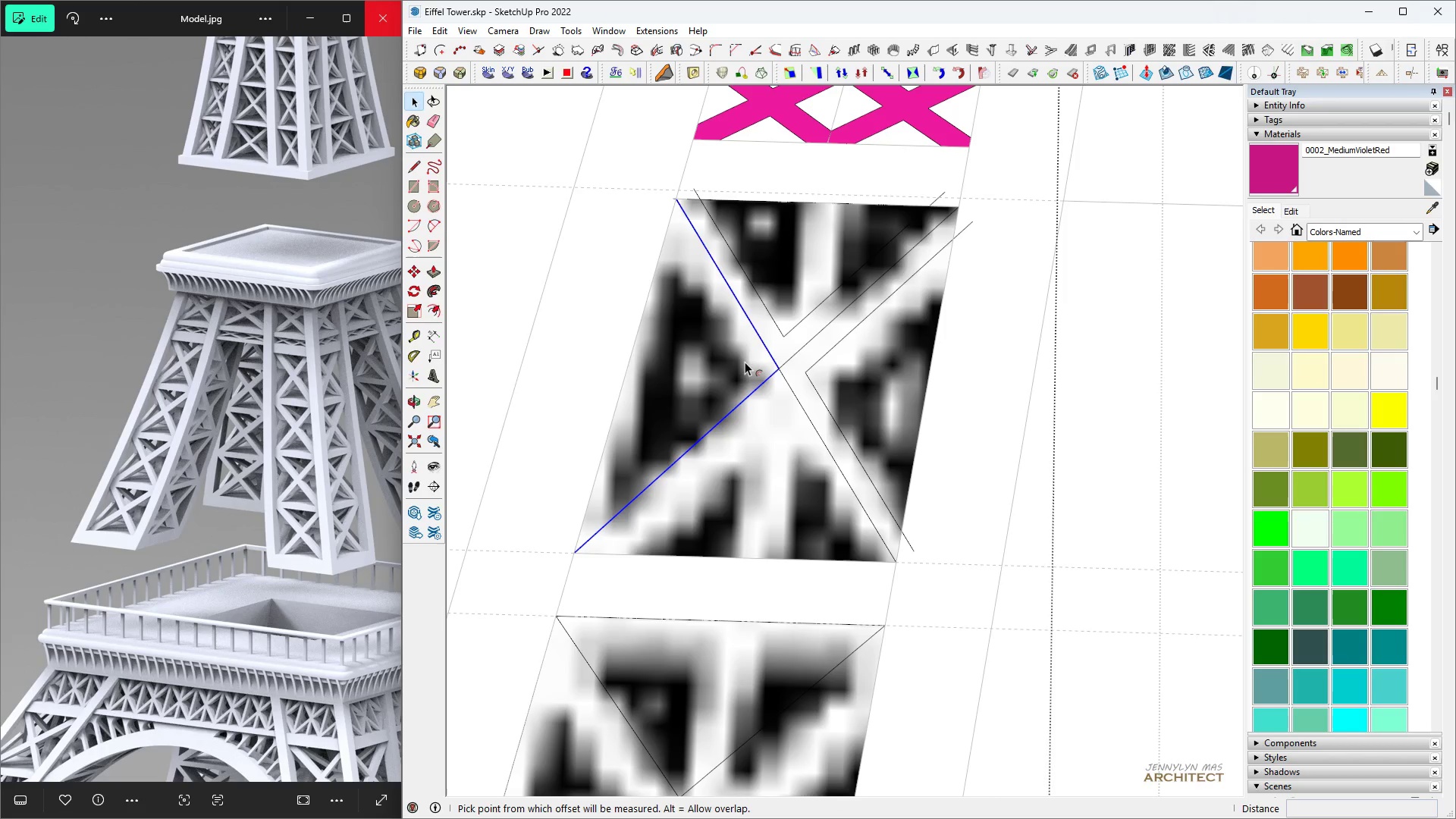 
key(F)
 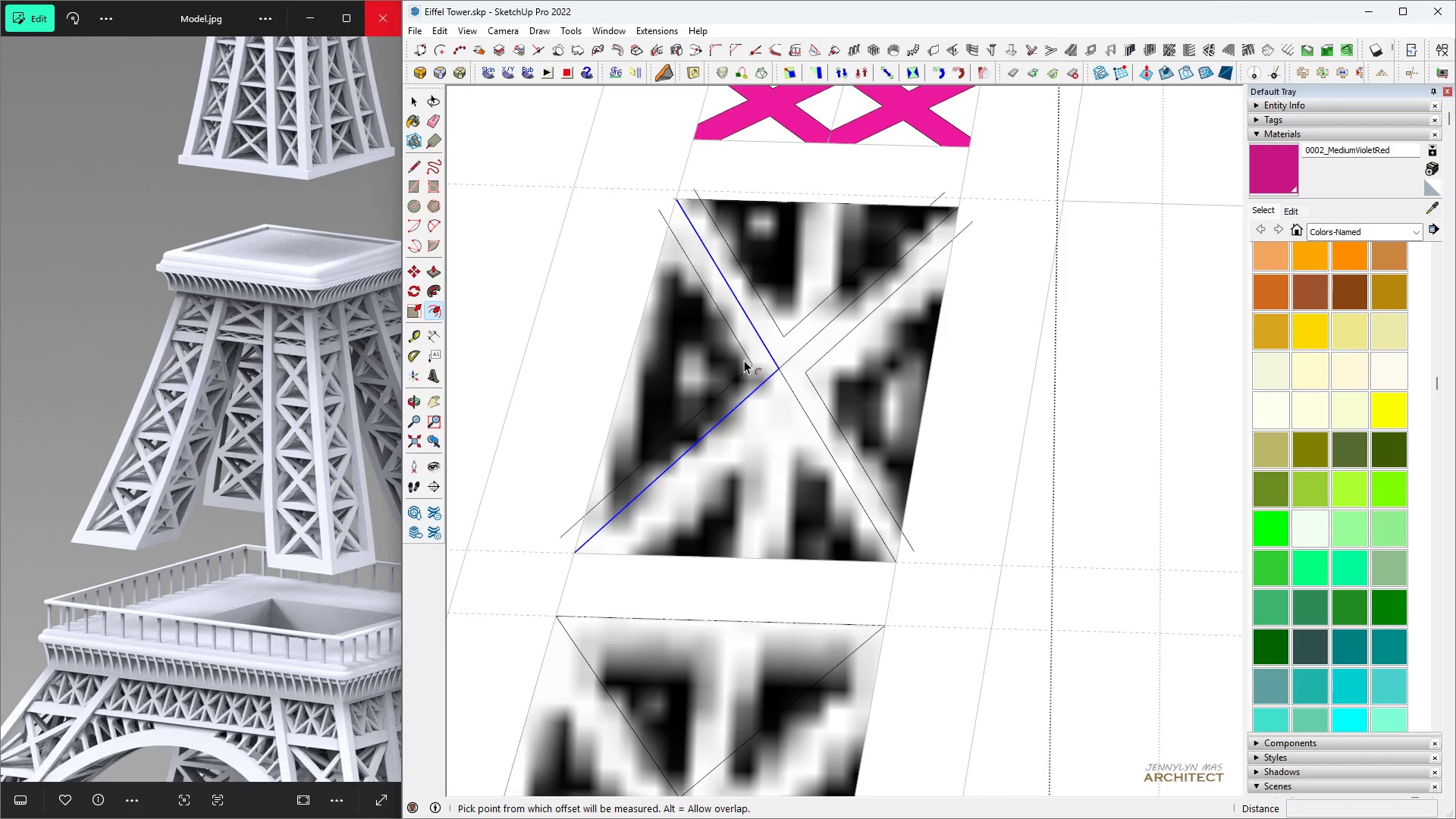 
double_click([744, 360])
 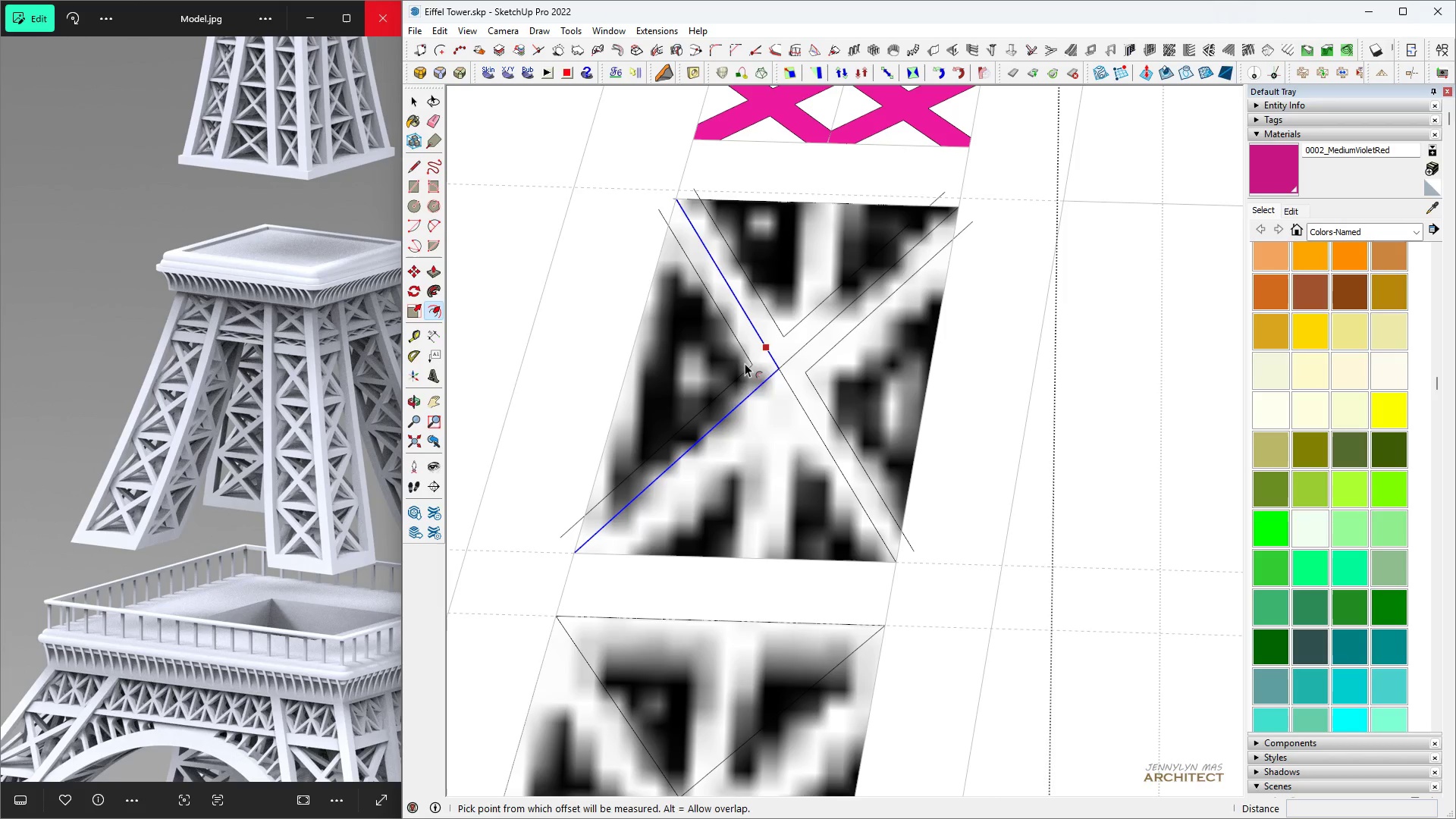 
key(Space)
 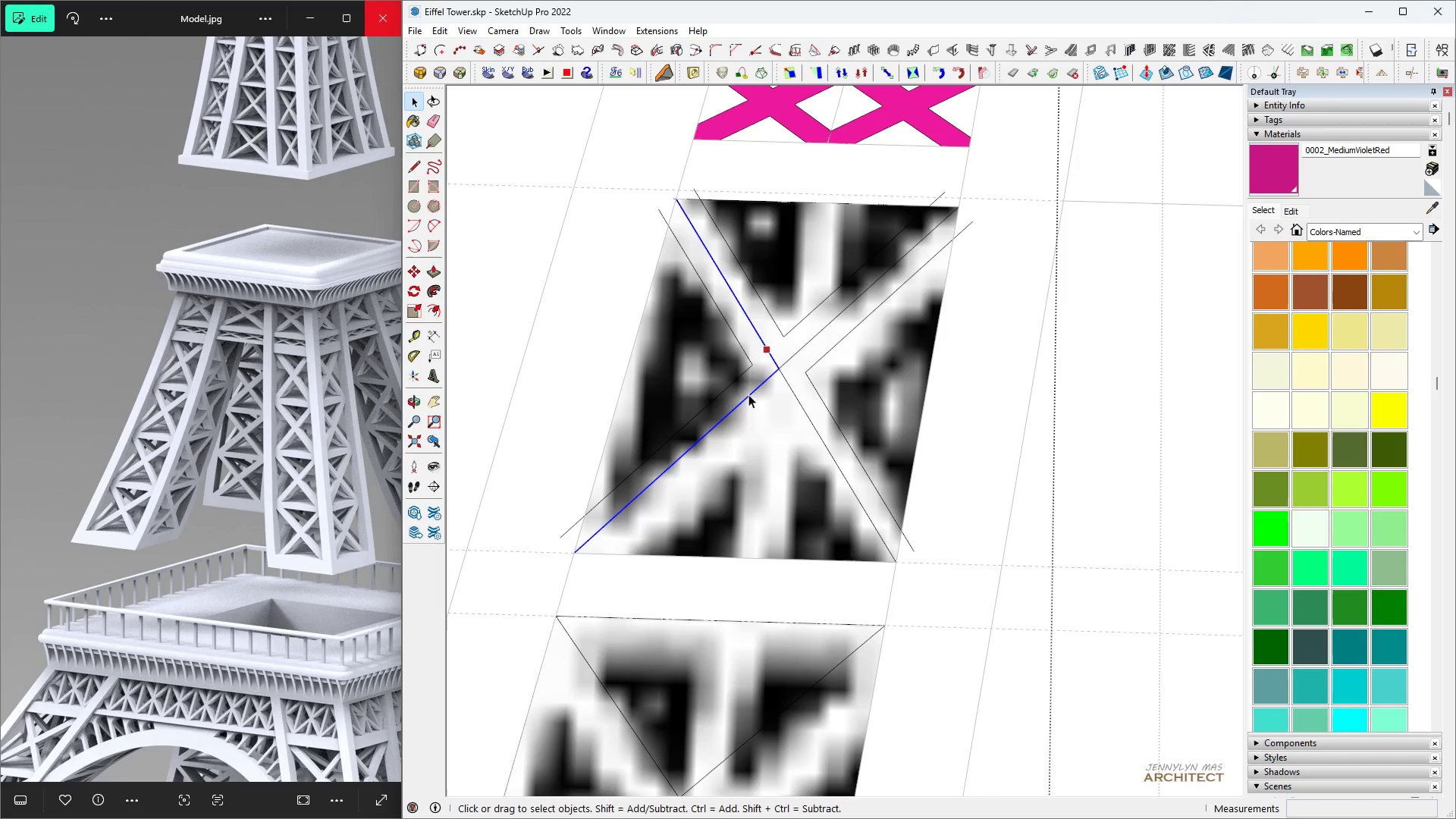 
left_click([748, 394])
 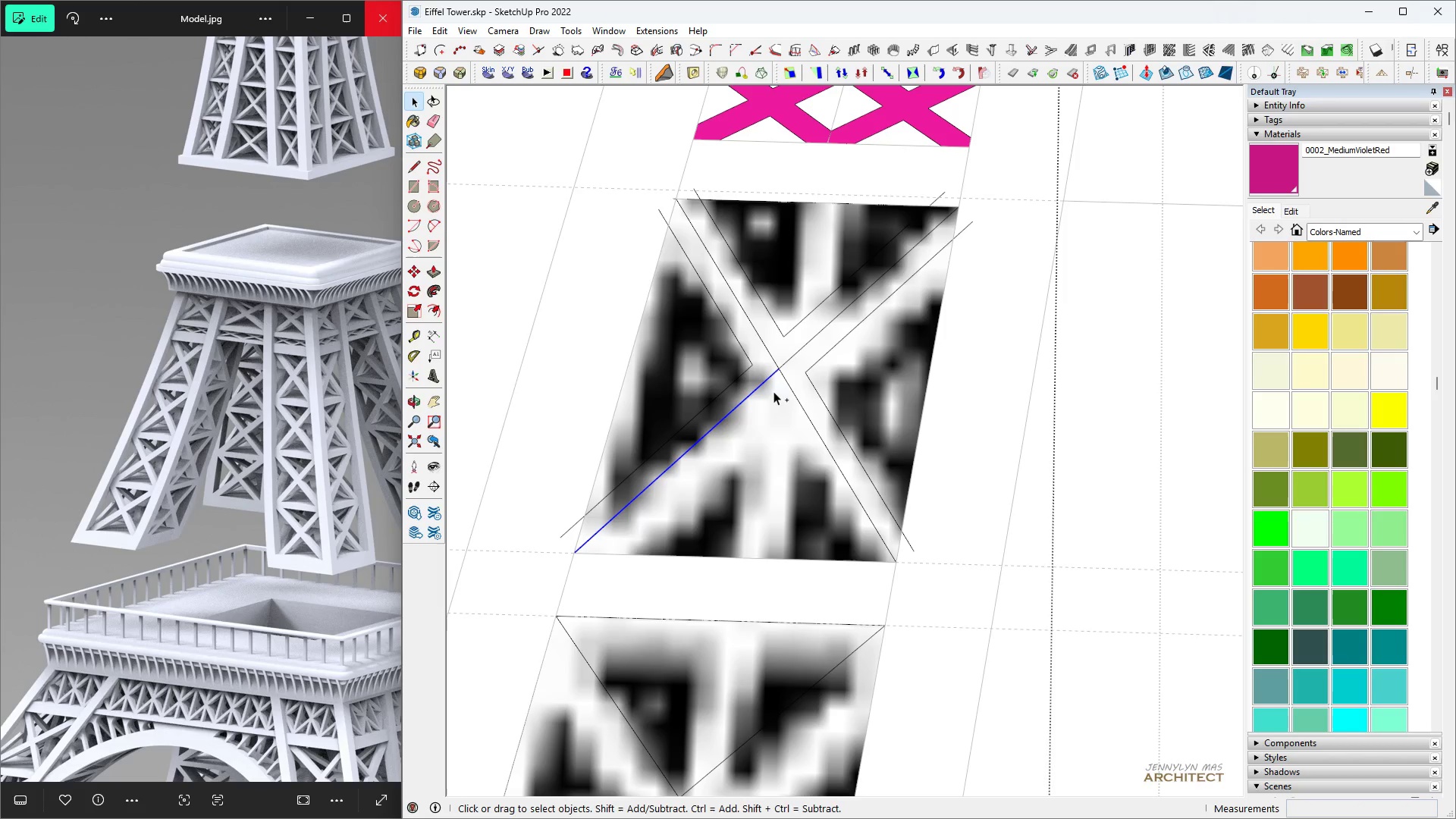 
left_click([789, 389])
 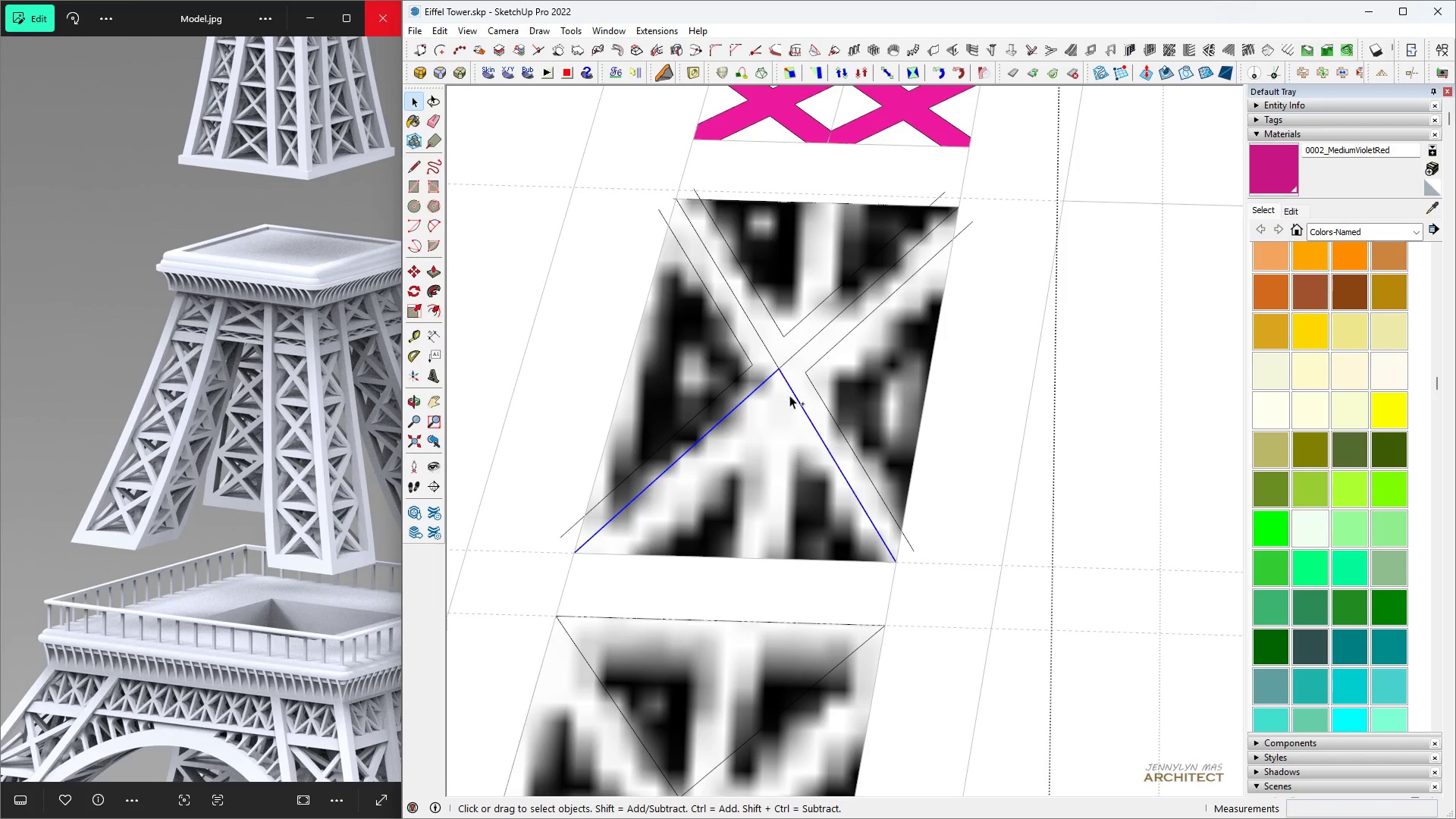 
key(Control+Space)
 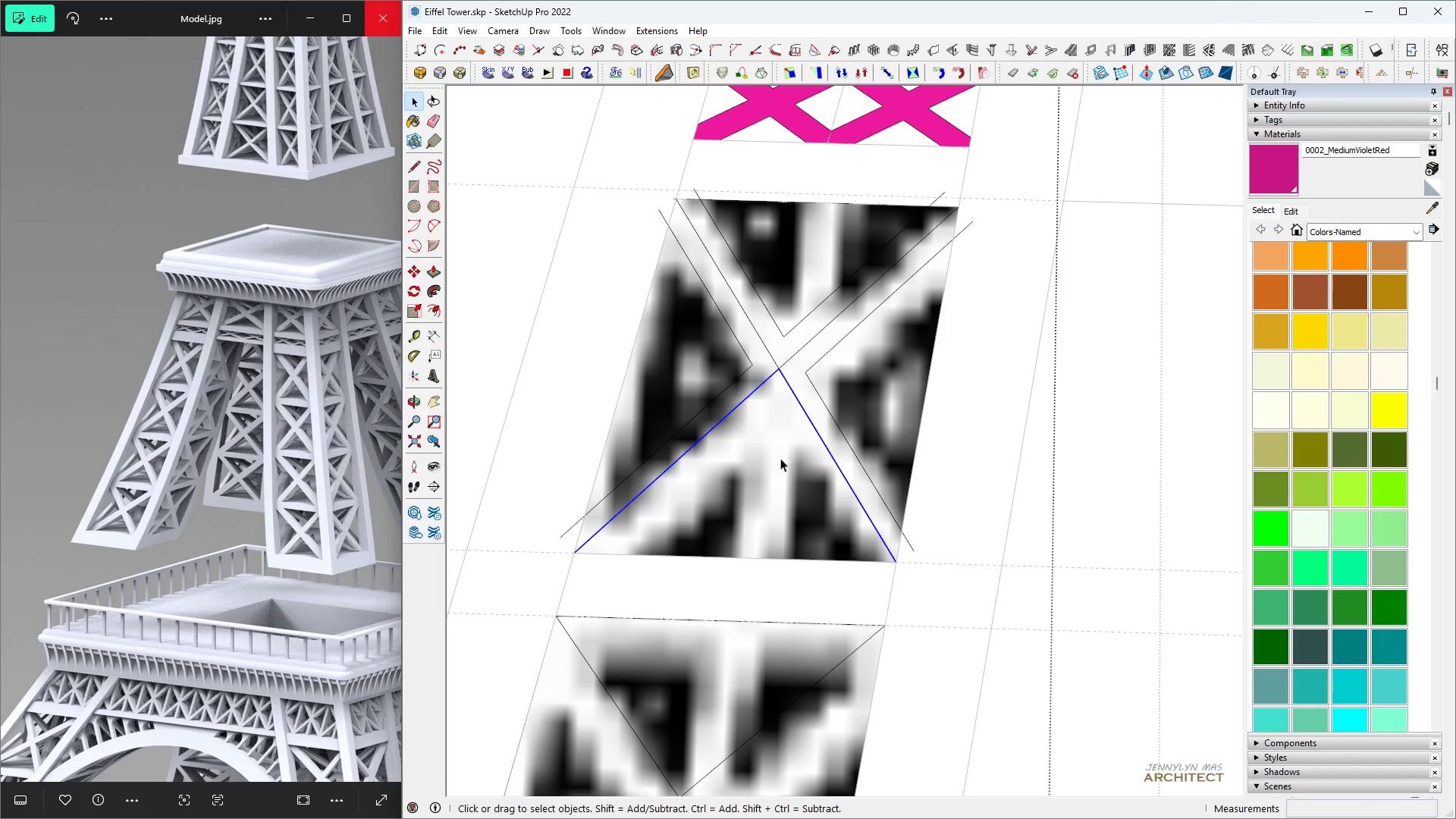 
key(F)
 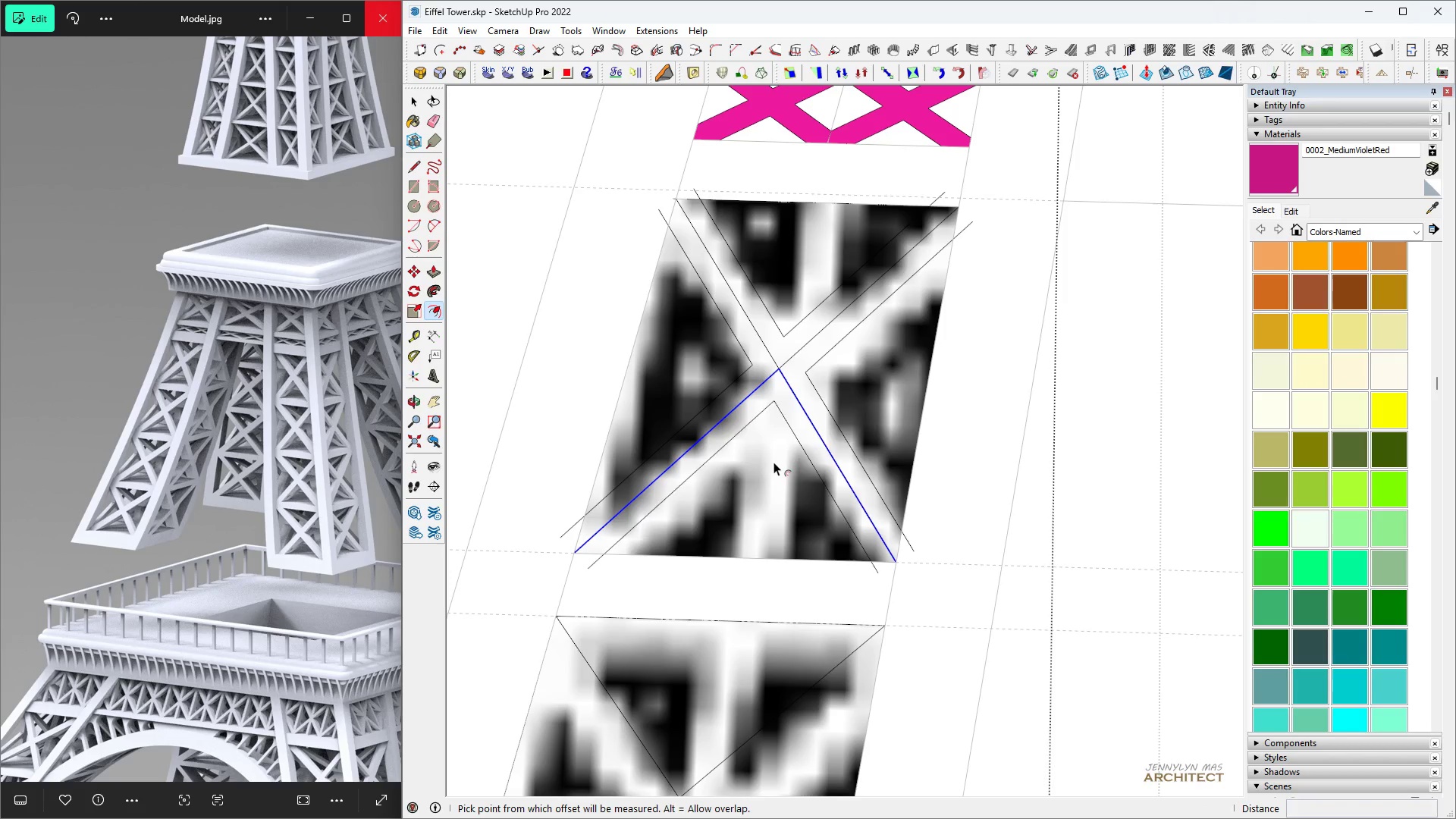 
double_click([774, 462])
 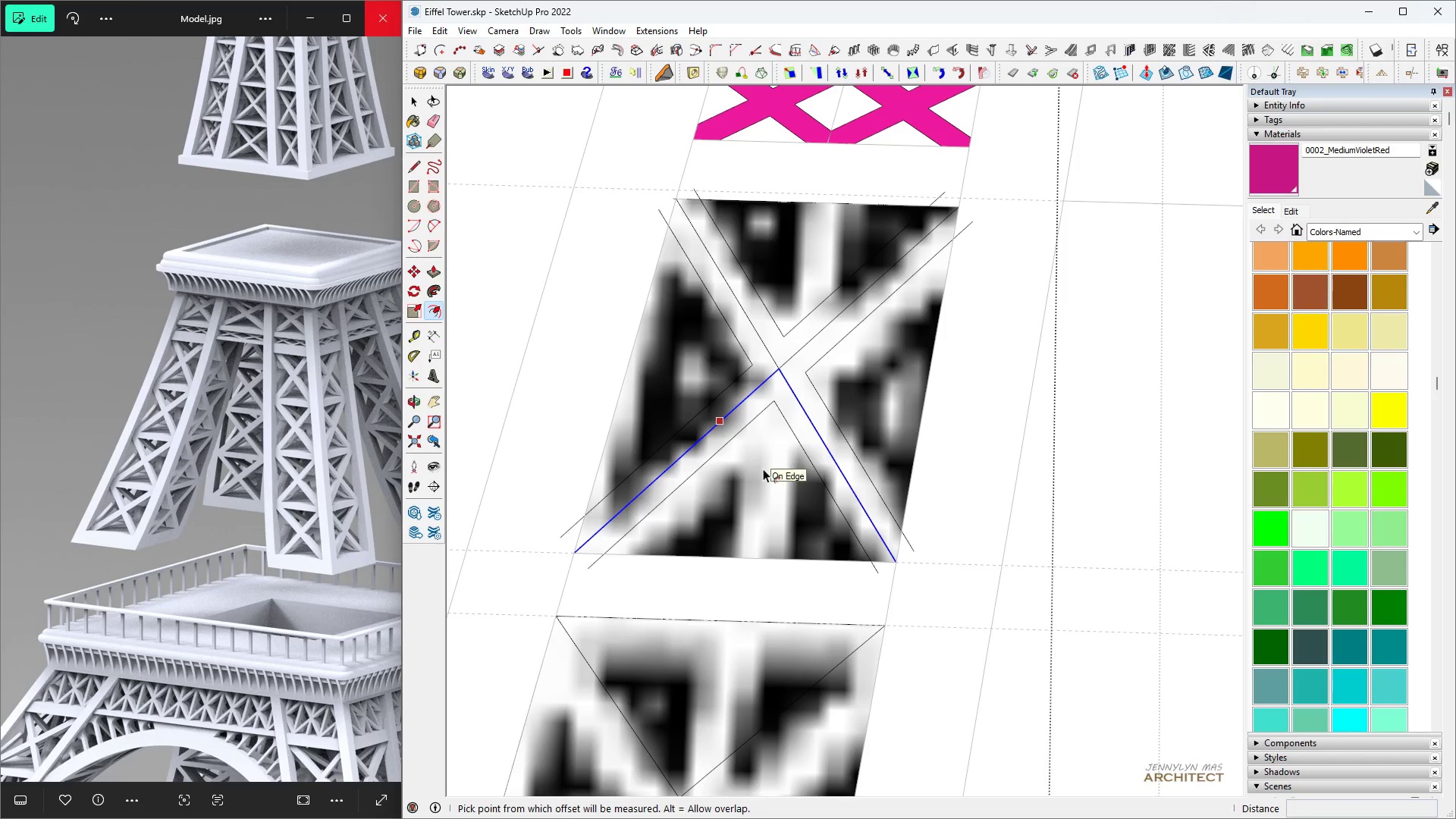 
key(Space)
 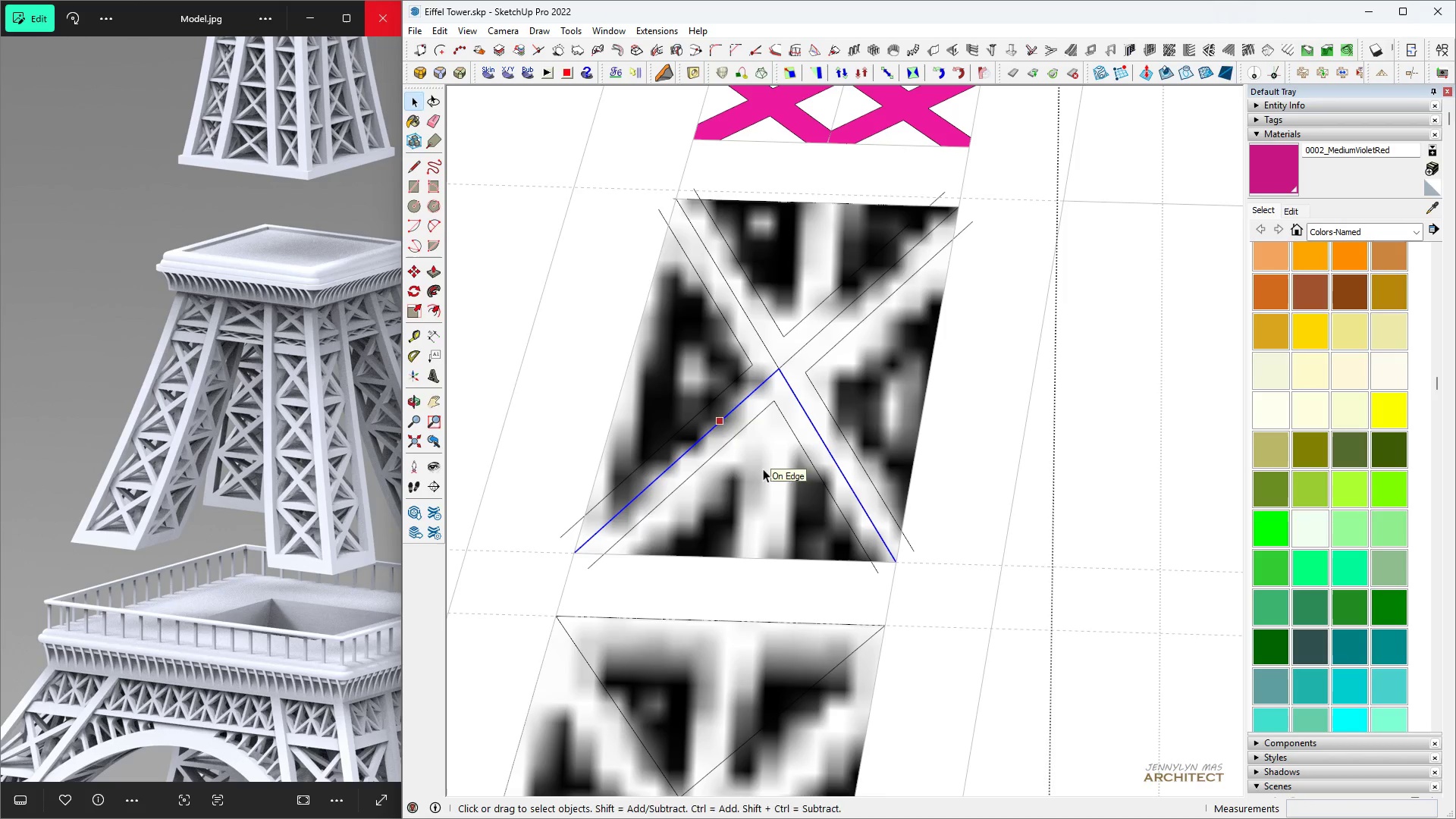 
key(H)
 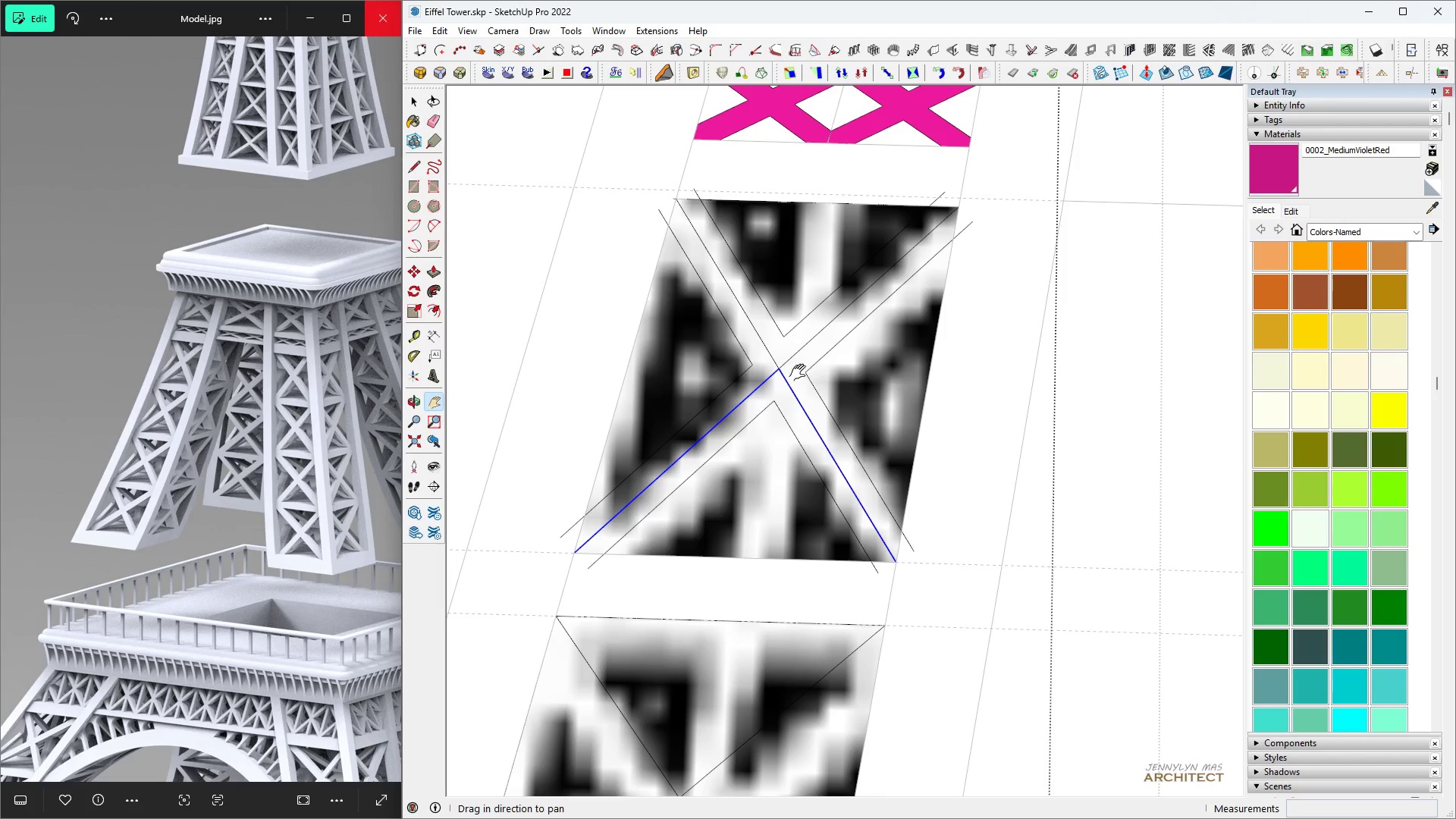 
key(Space)
 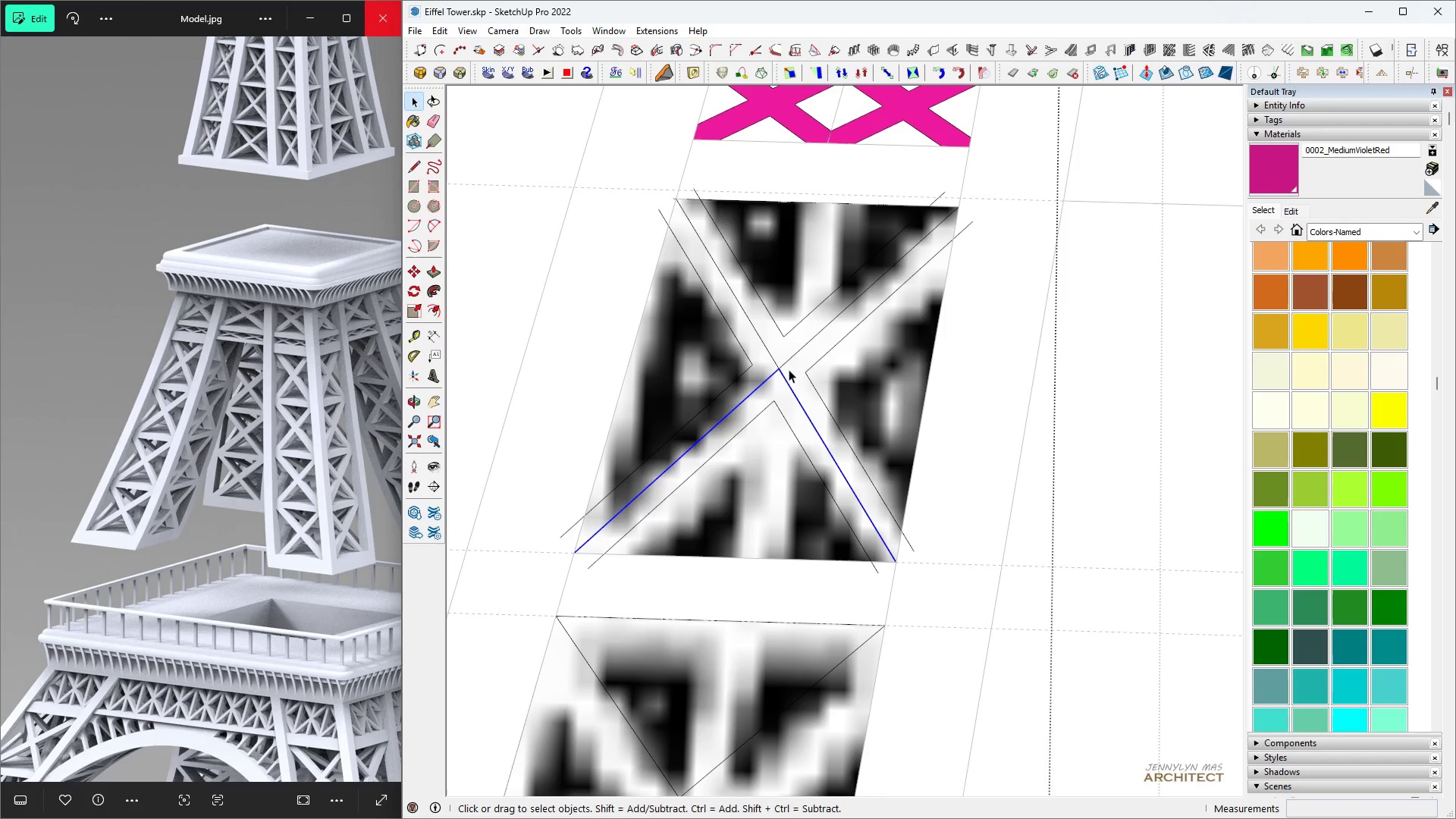 
key(E)
 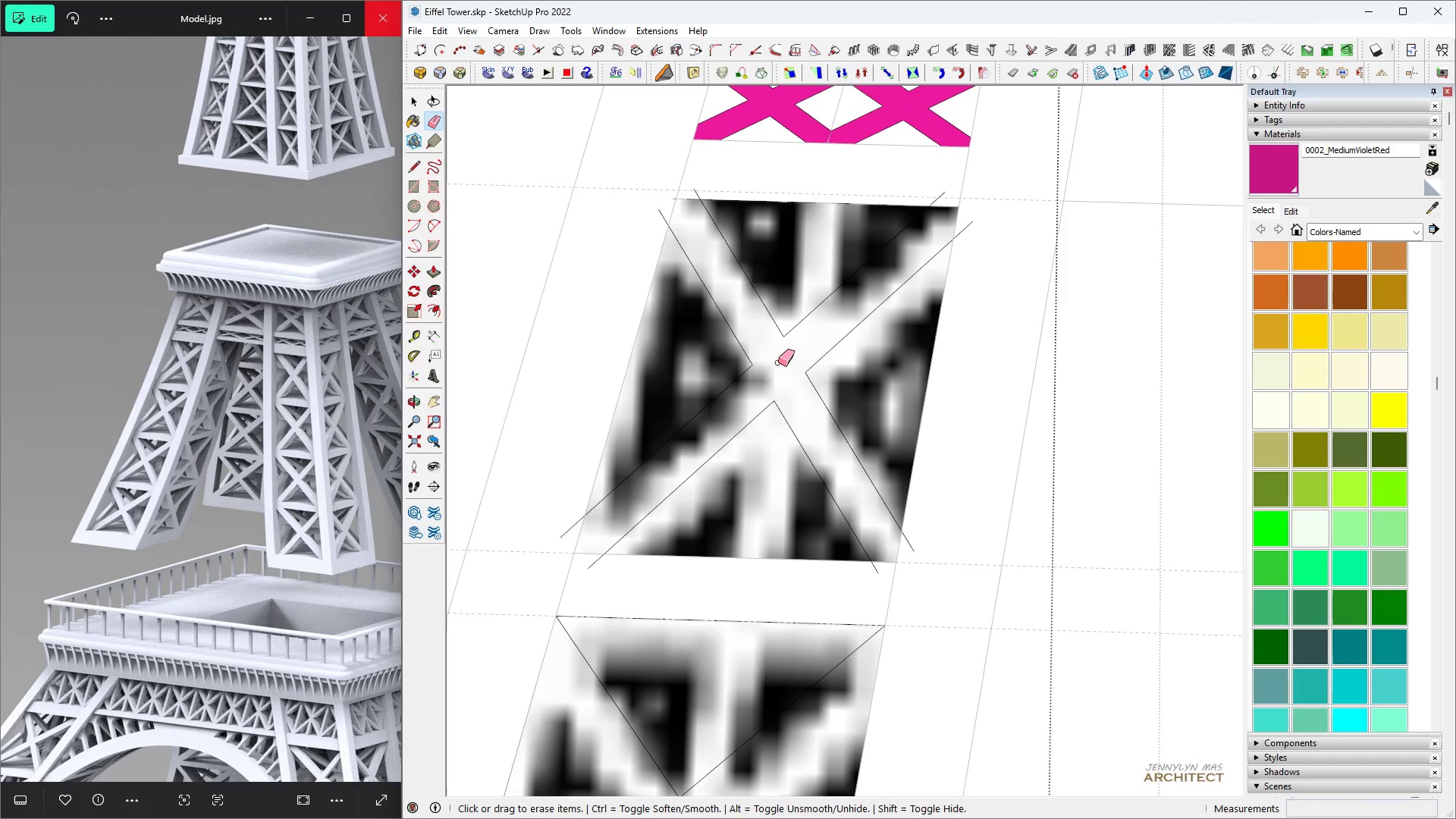 
key(Space)
 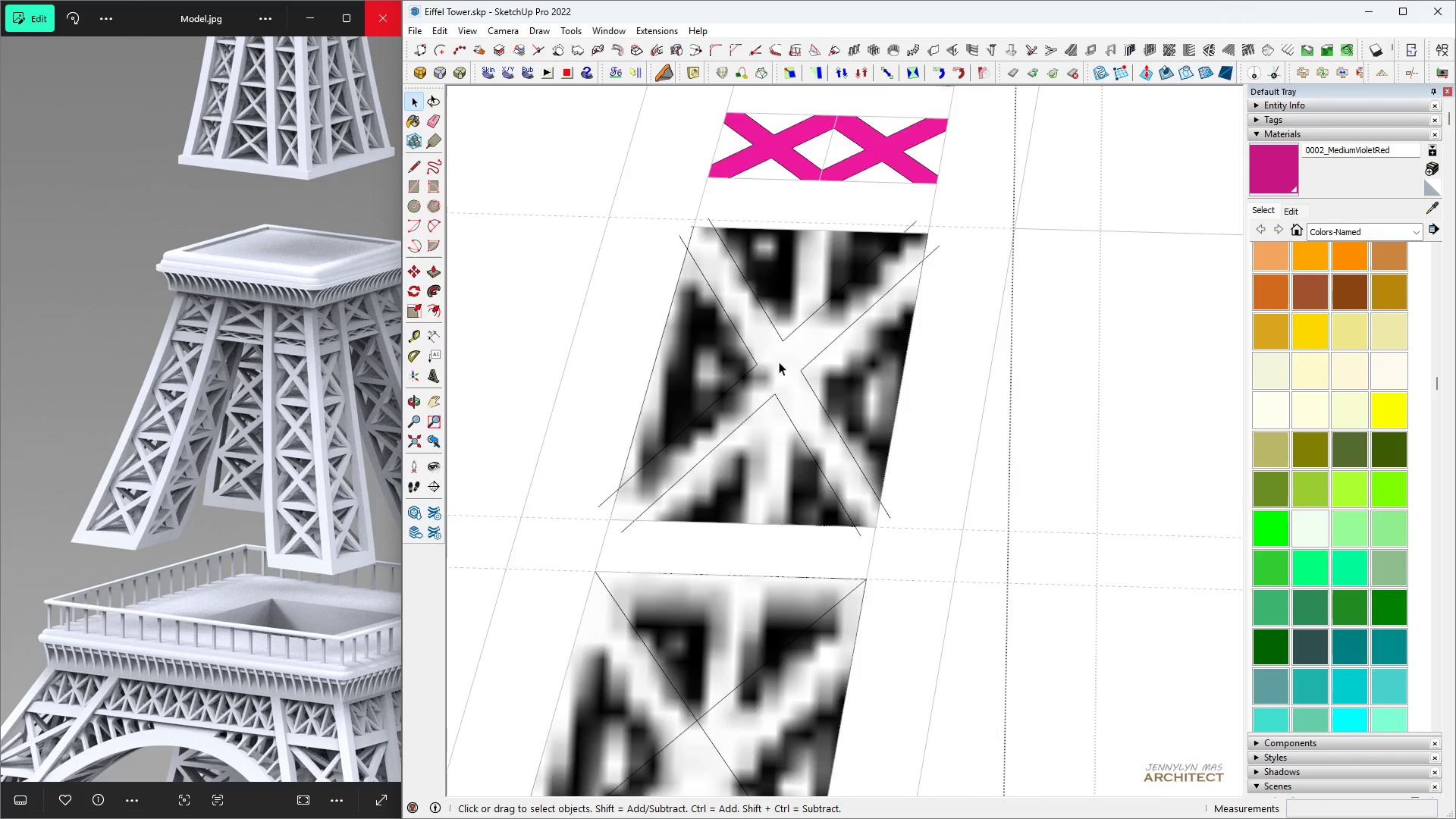 
scroll: coordinate [779, 362], scroll_direction: down, amount: 4.0
 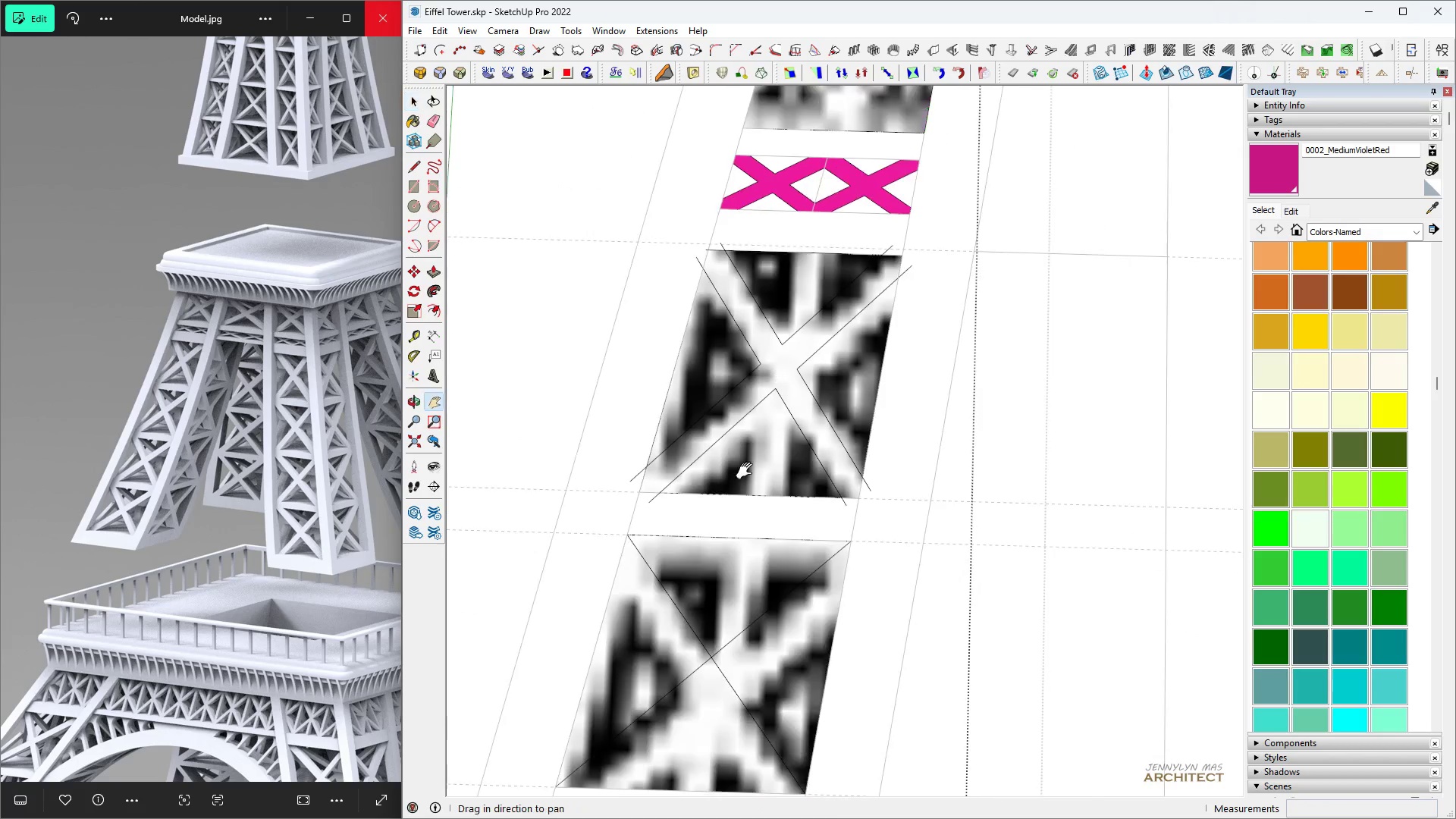 
key(H)
 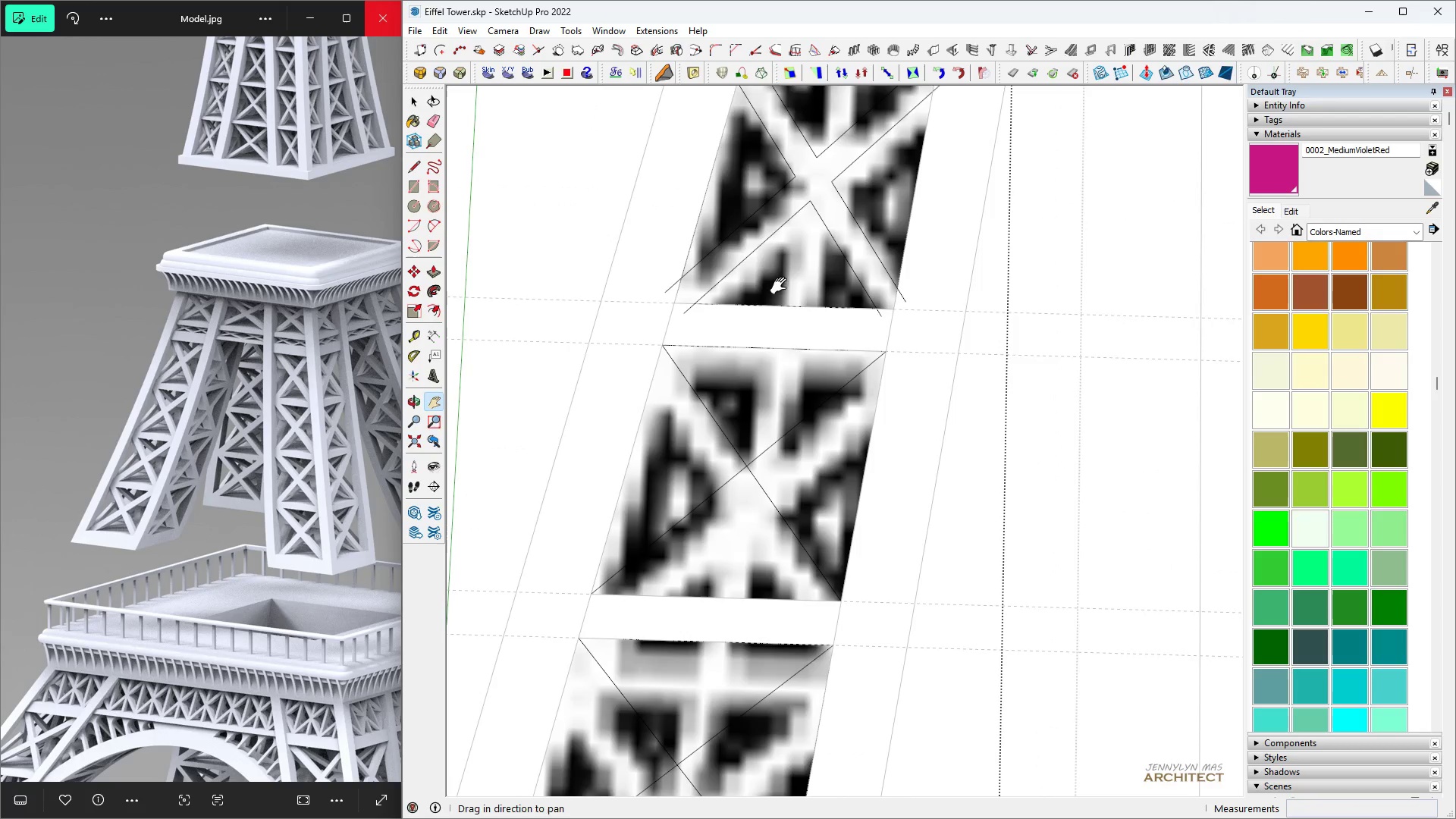 
key(Space)
 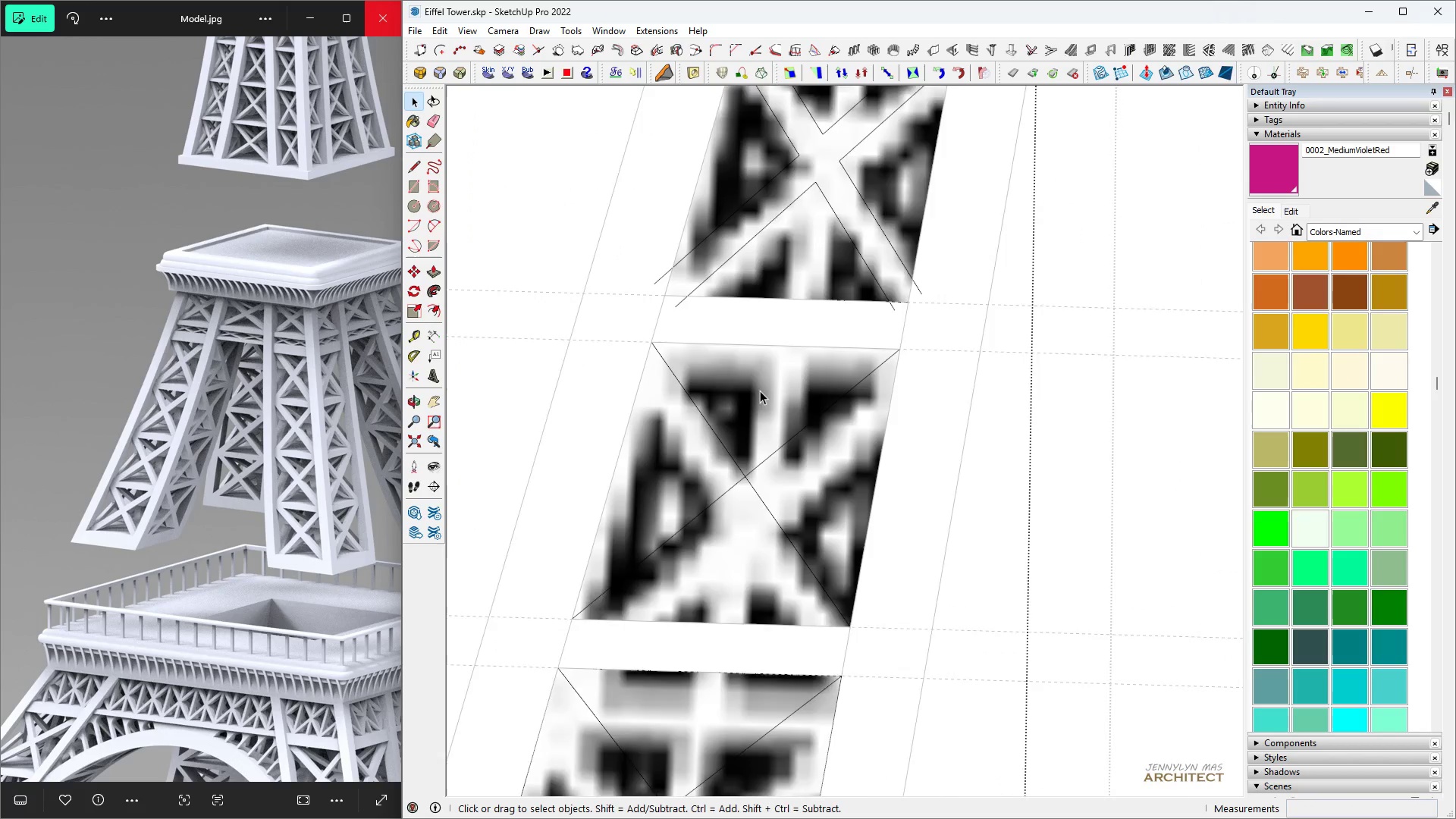 
scroll: coordinate [760, 396], scroll_direction: up, amount: 3.0
 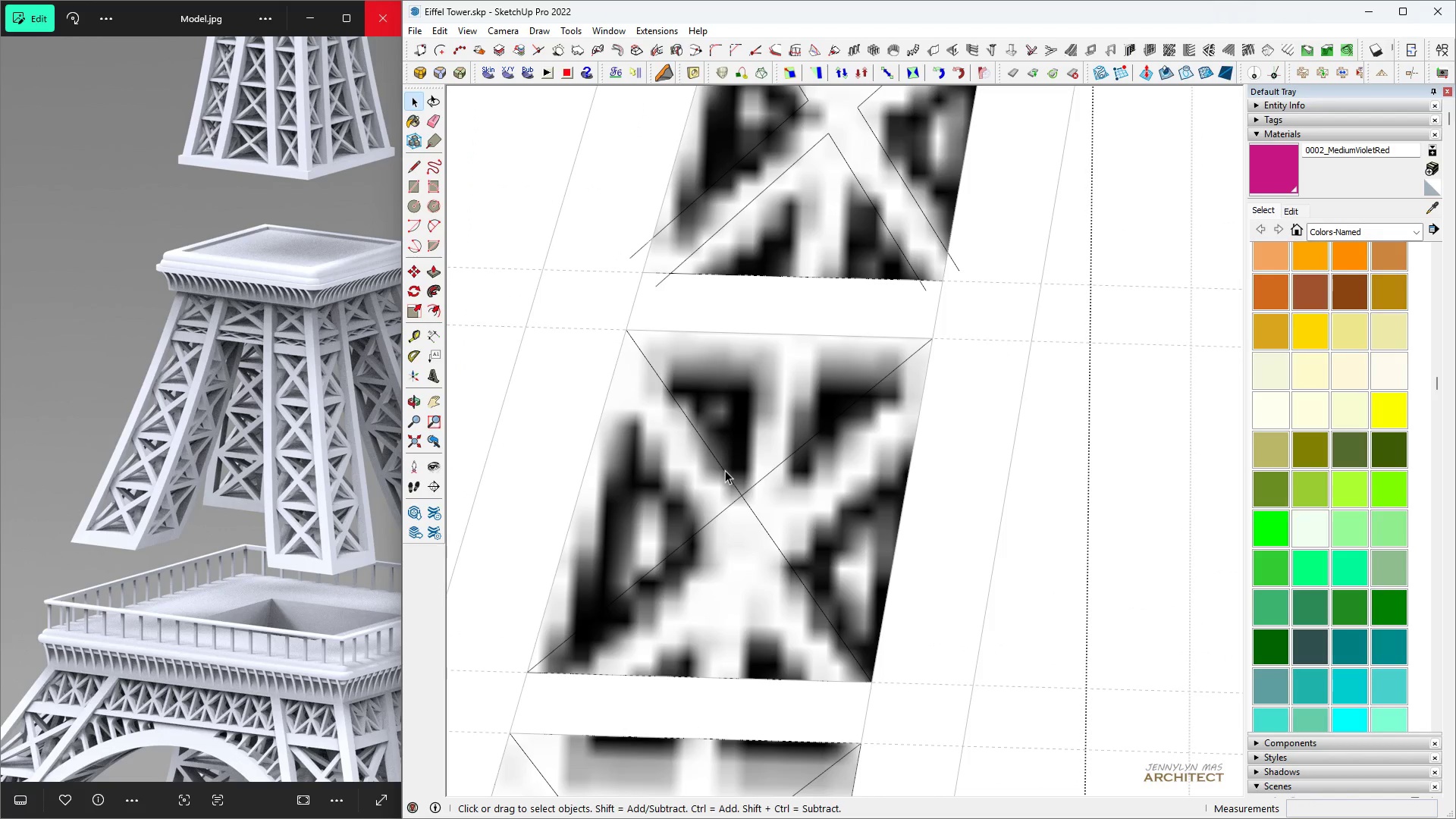 
left_click([725, 470])
 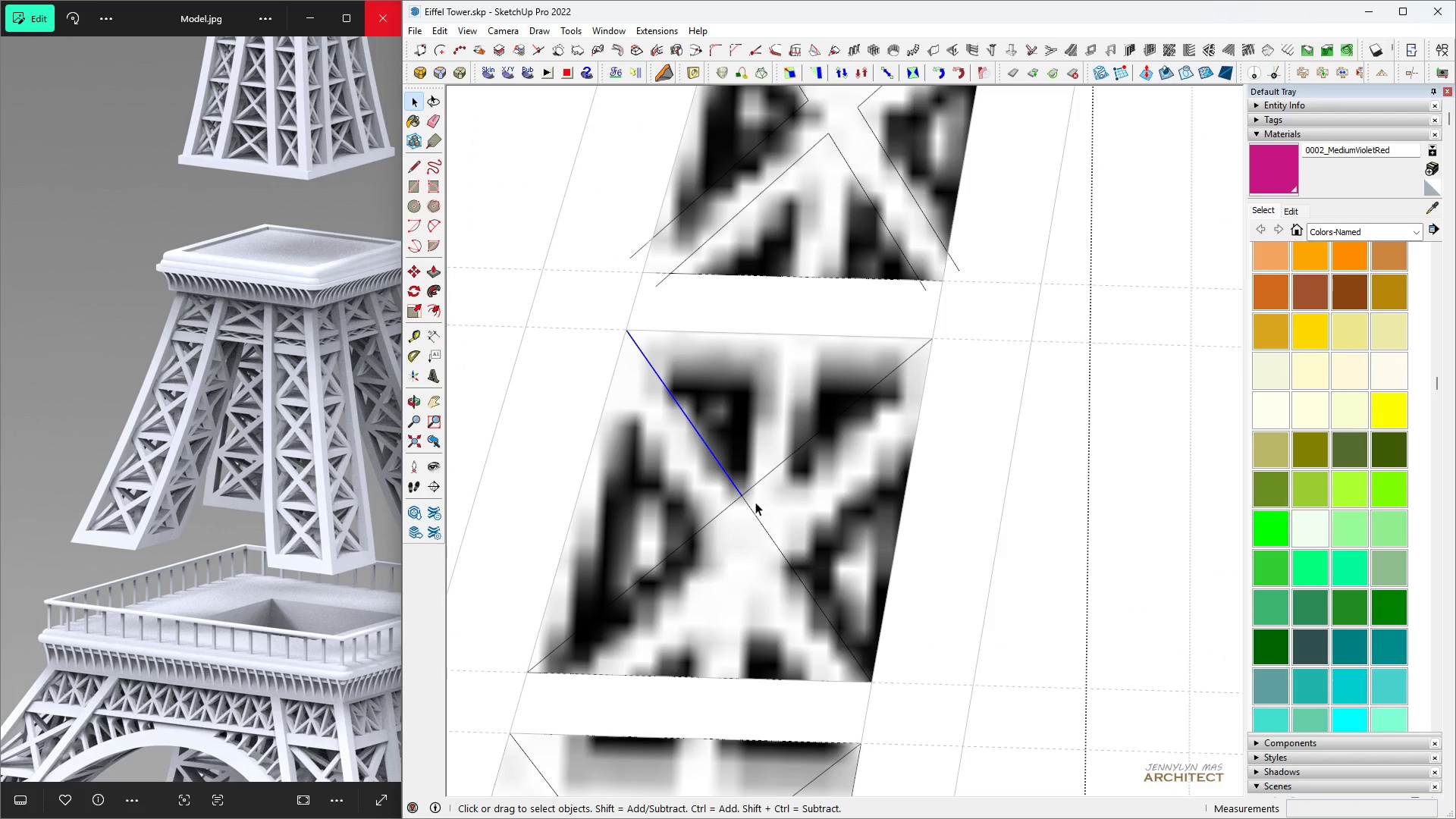 
left_click([752, 487])
 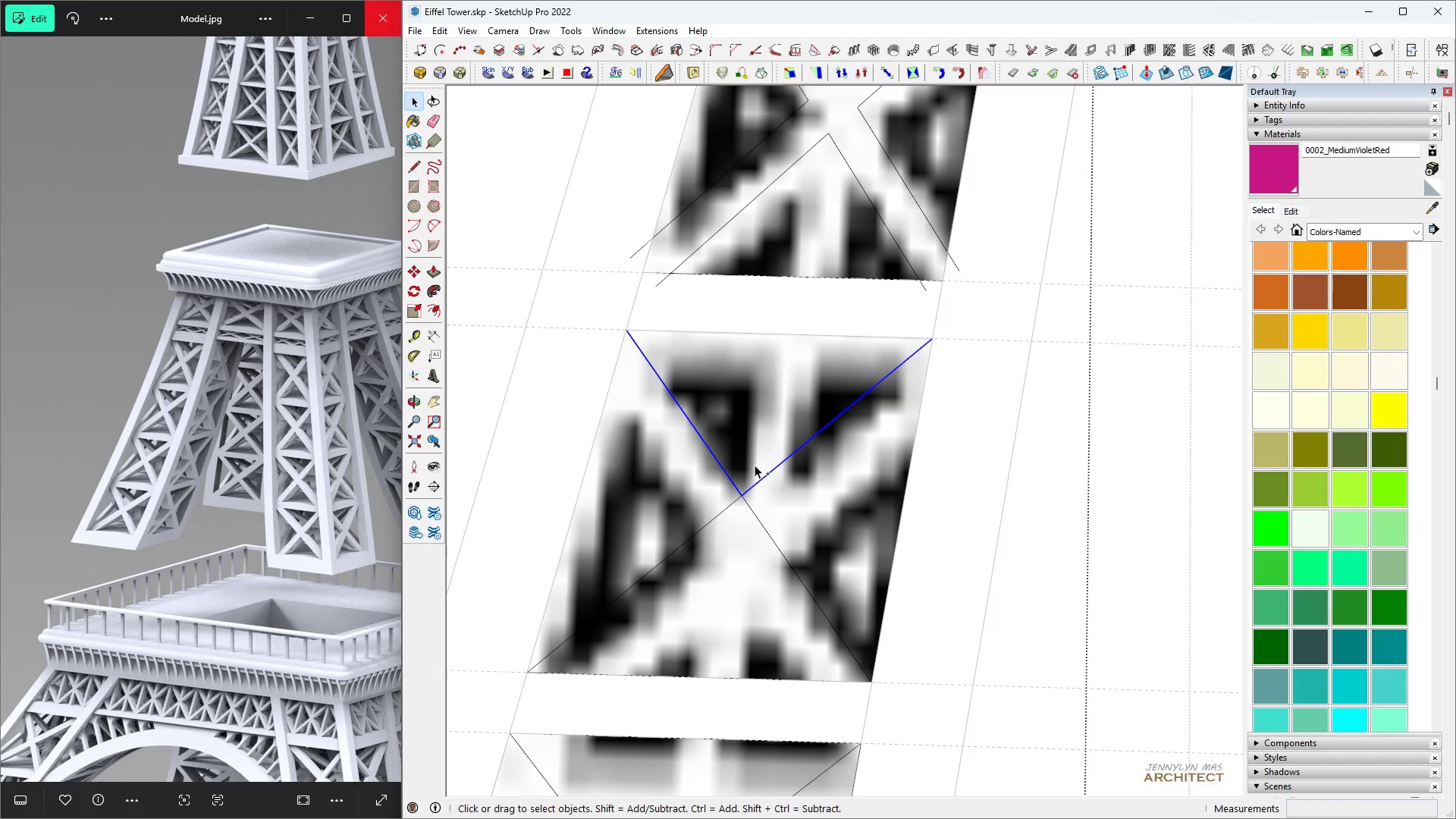 
key(Control+Space)
 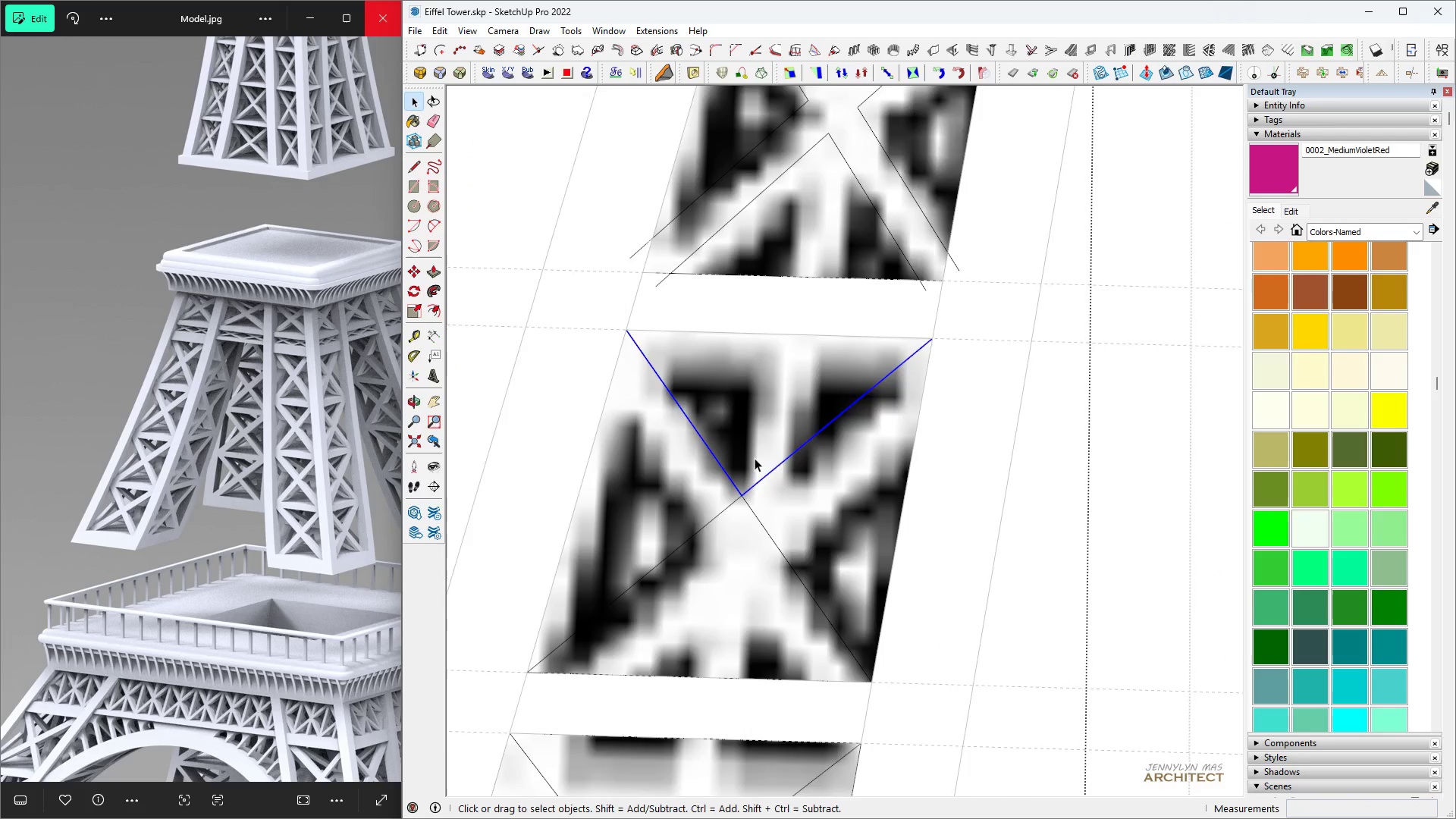 
scroll: coordinate [755, 458], scroll_direction: down, amount: 2.0
 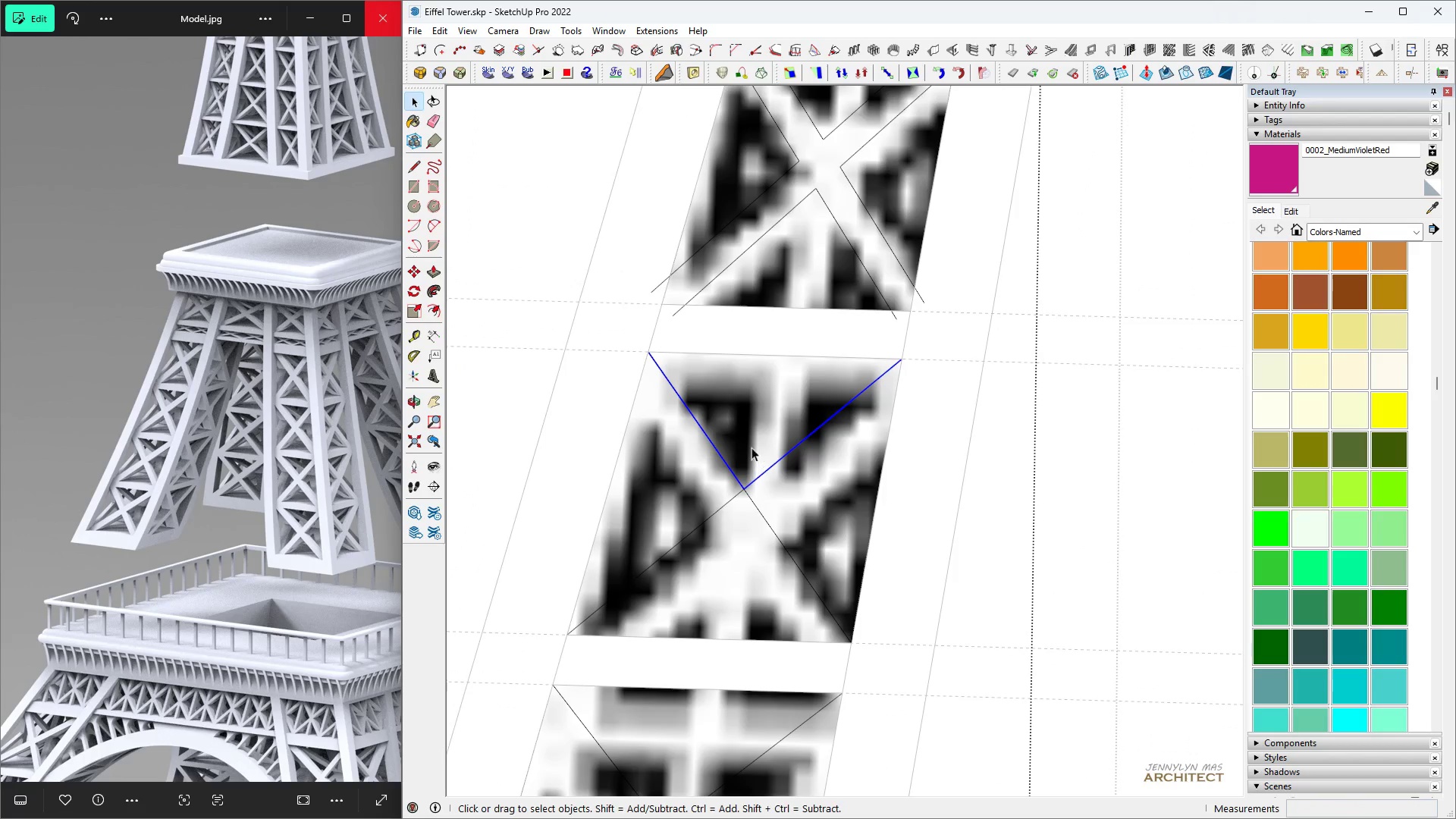 
key(F)
 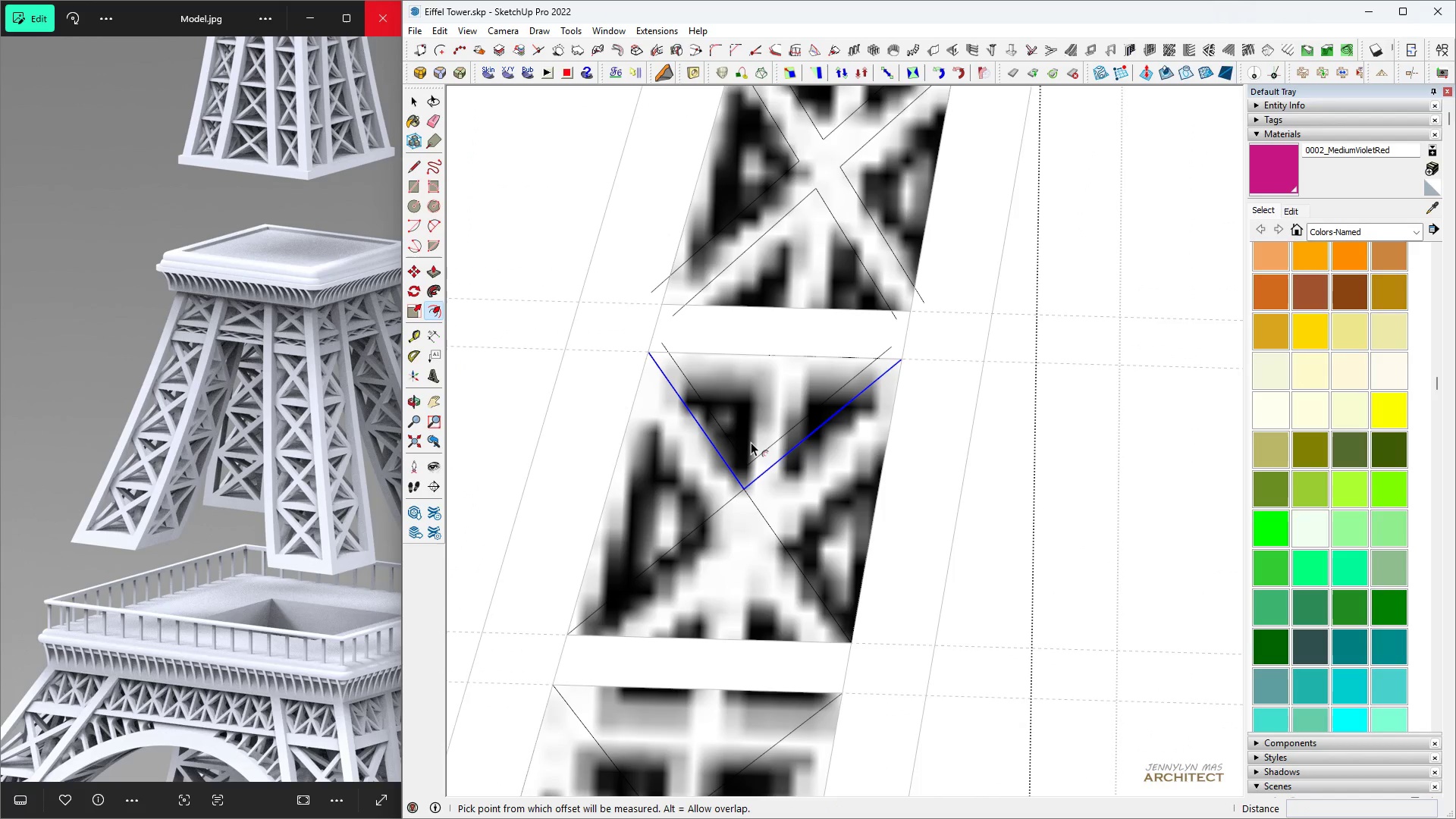 
double_click([751, 442])
 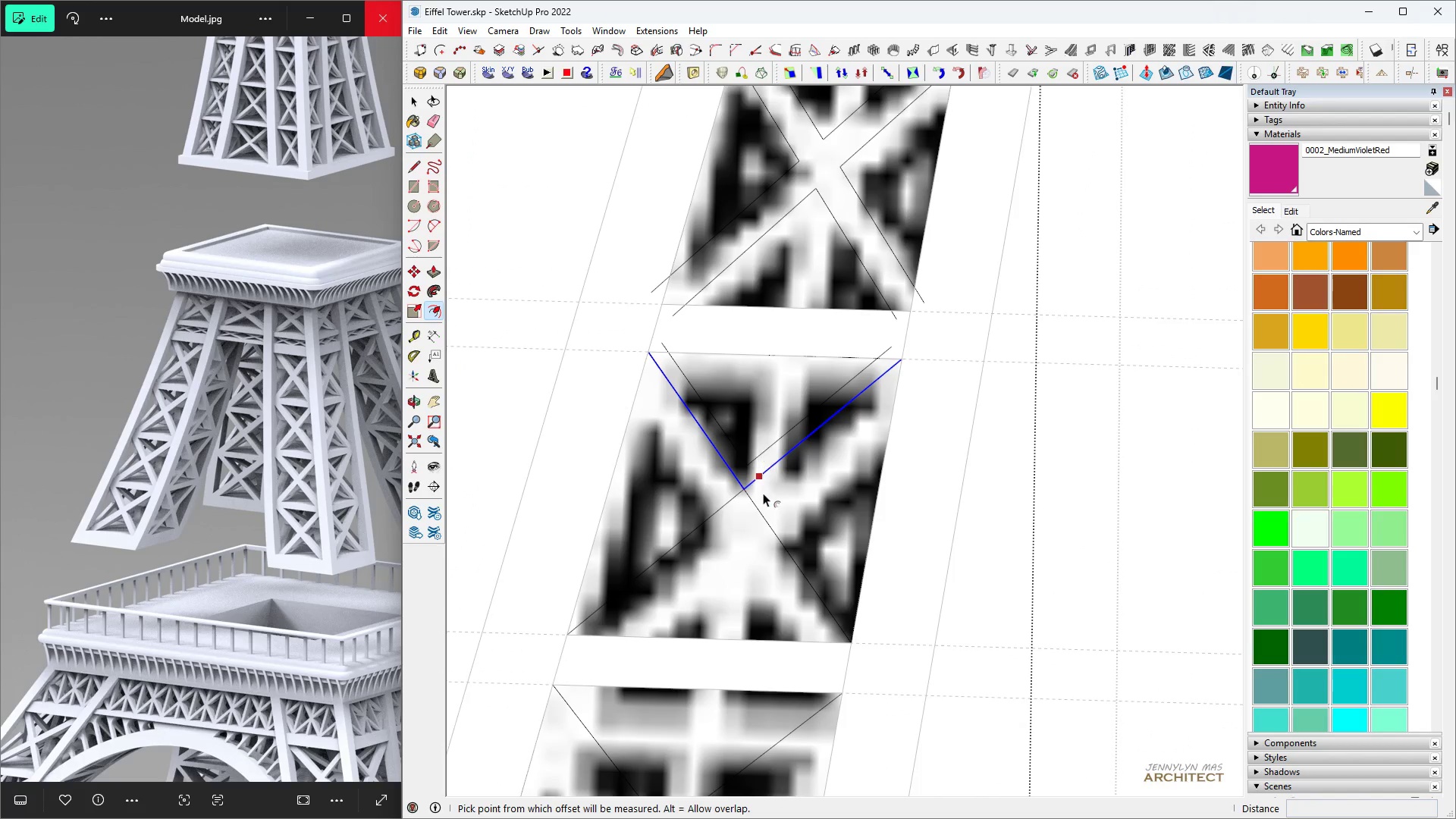 
key(Space)
 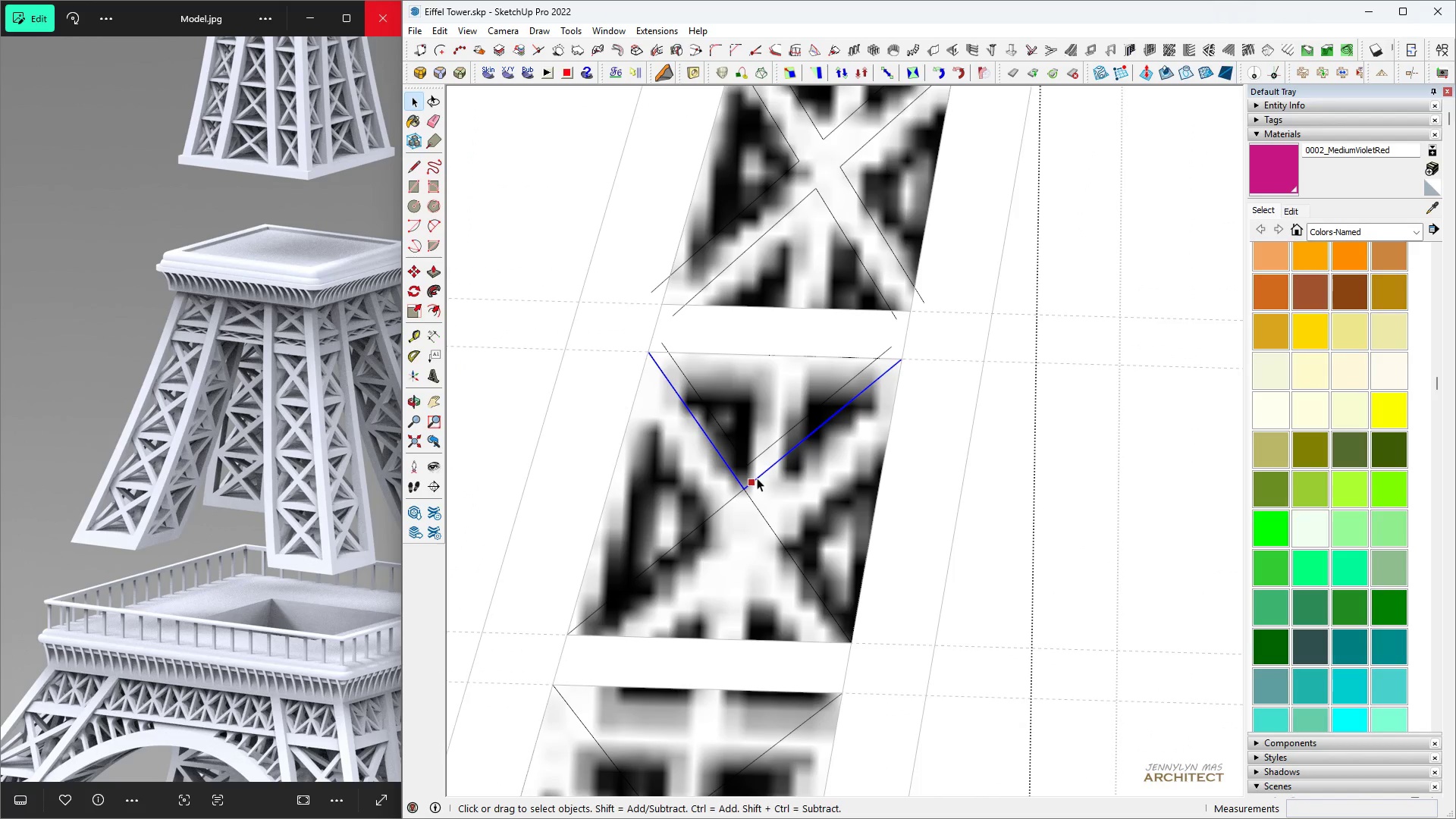 
left_click([757, 478])
 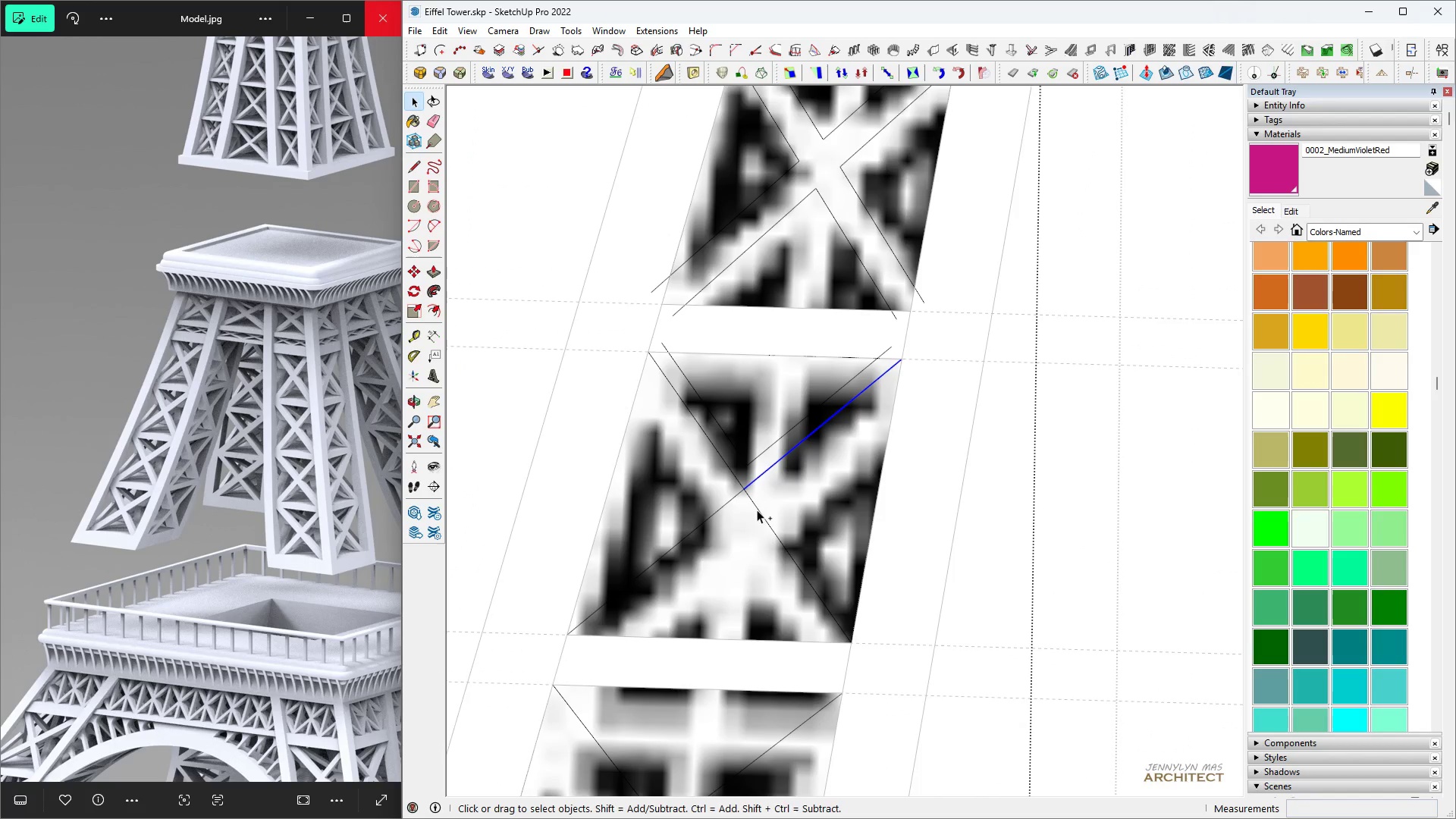 
double_click([757, 510])
 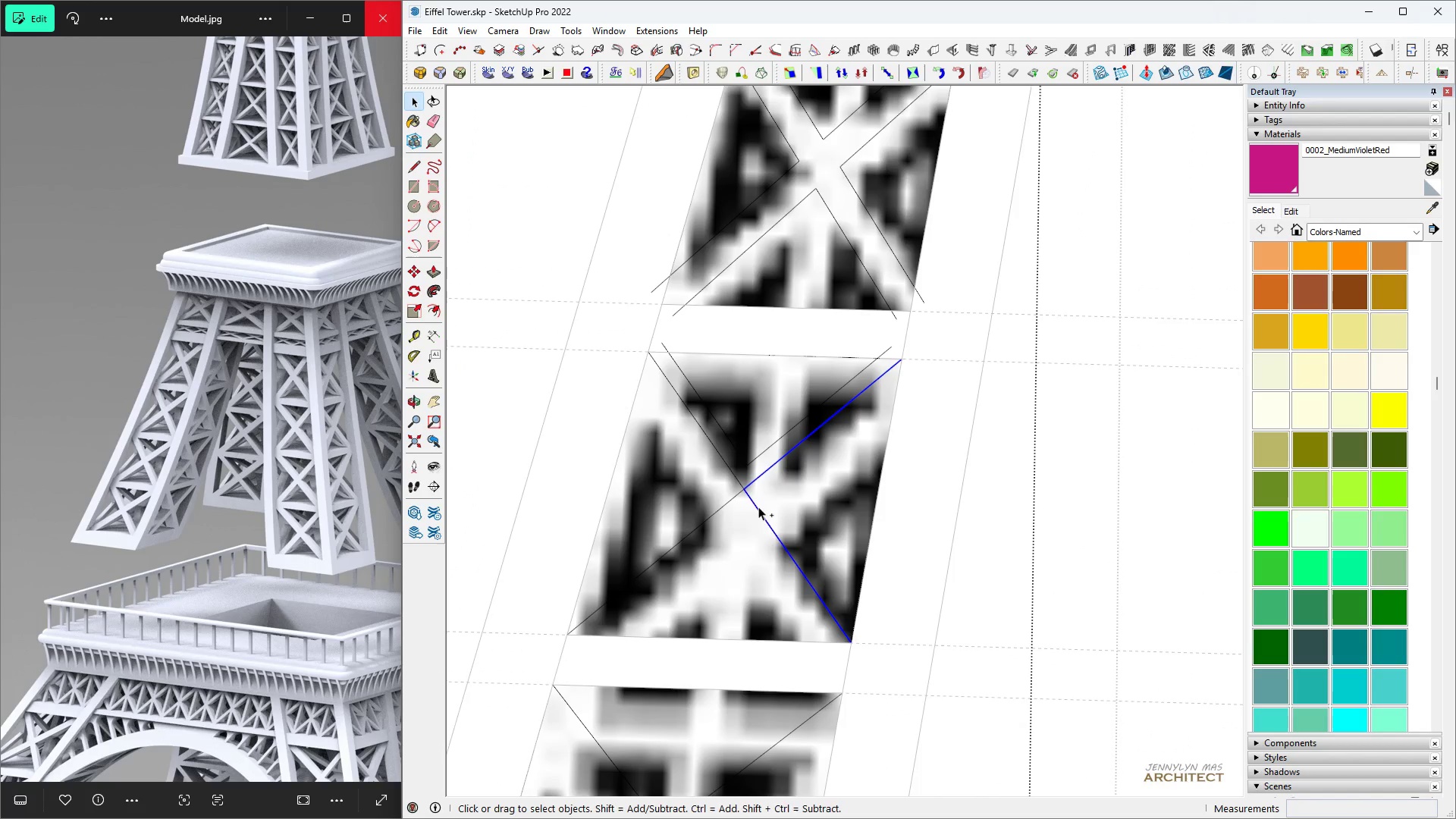 
key(Control+Space)
 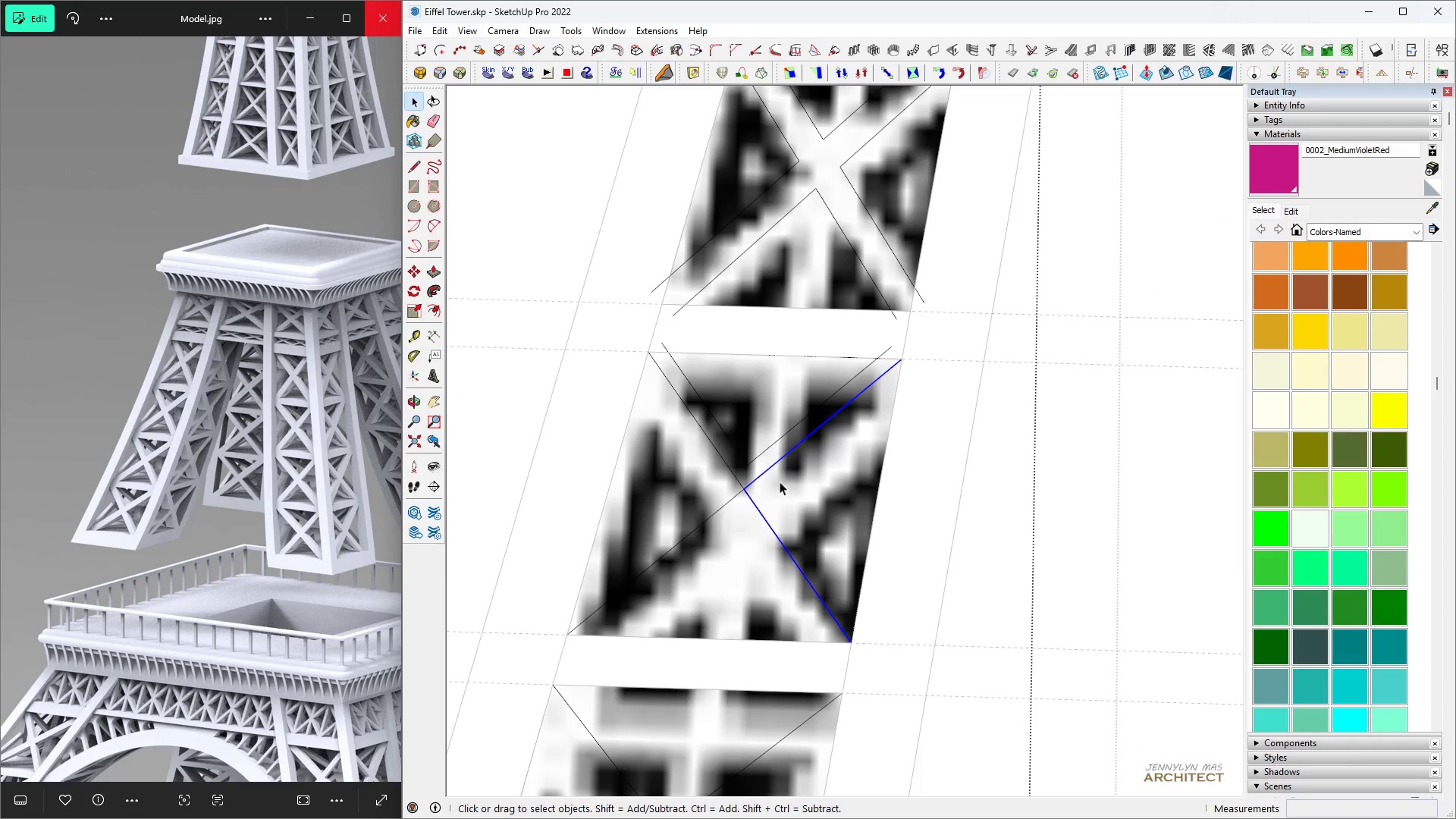 
key(F)
 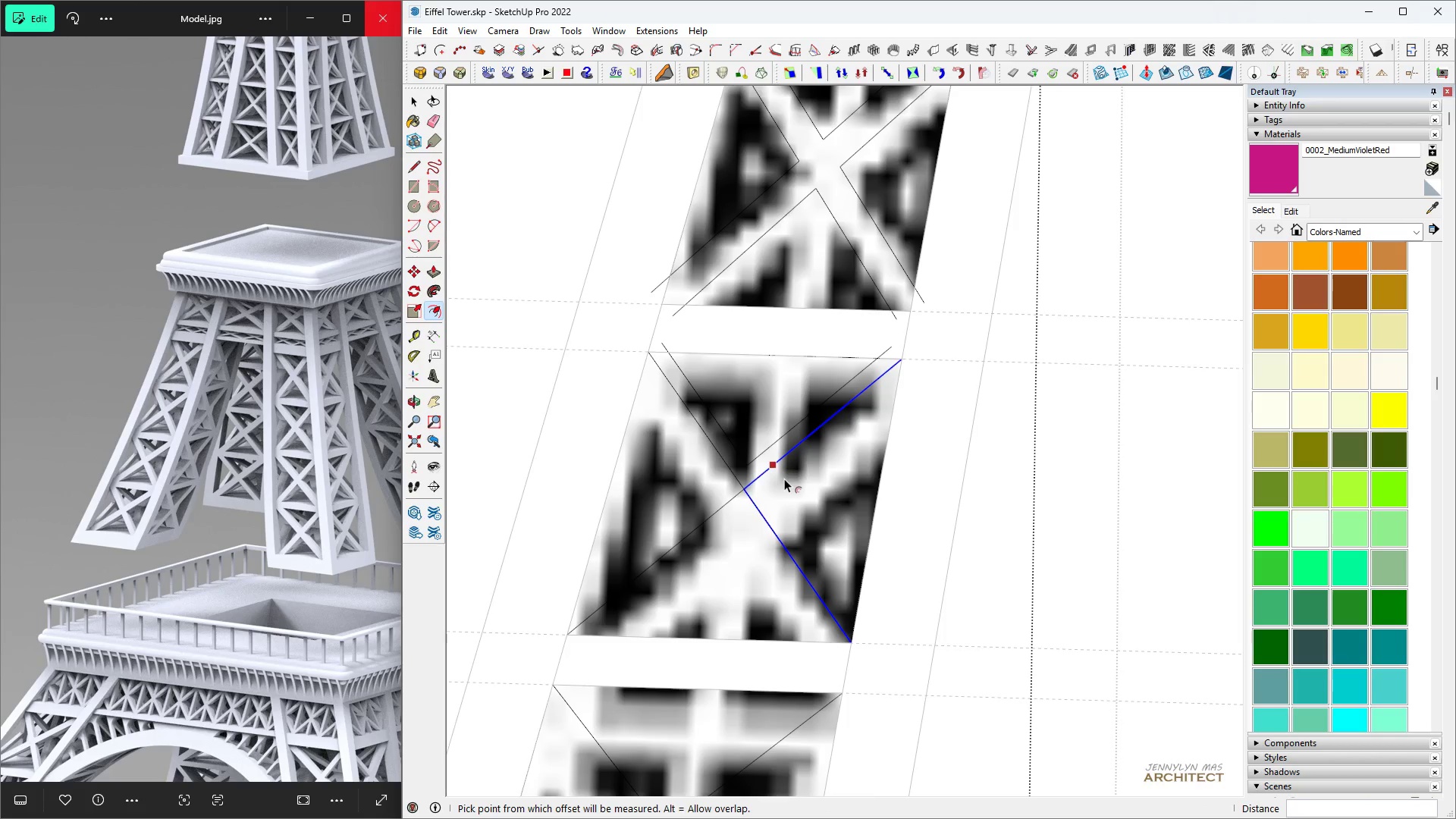 
double_click([784, 479])
 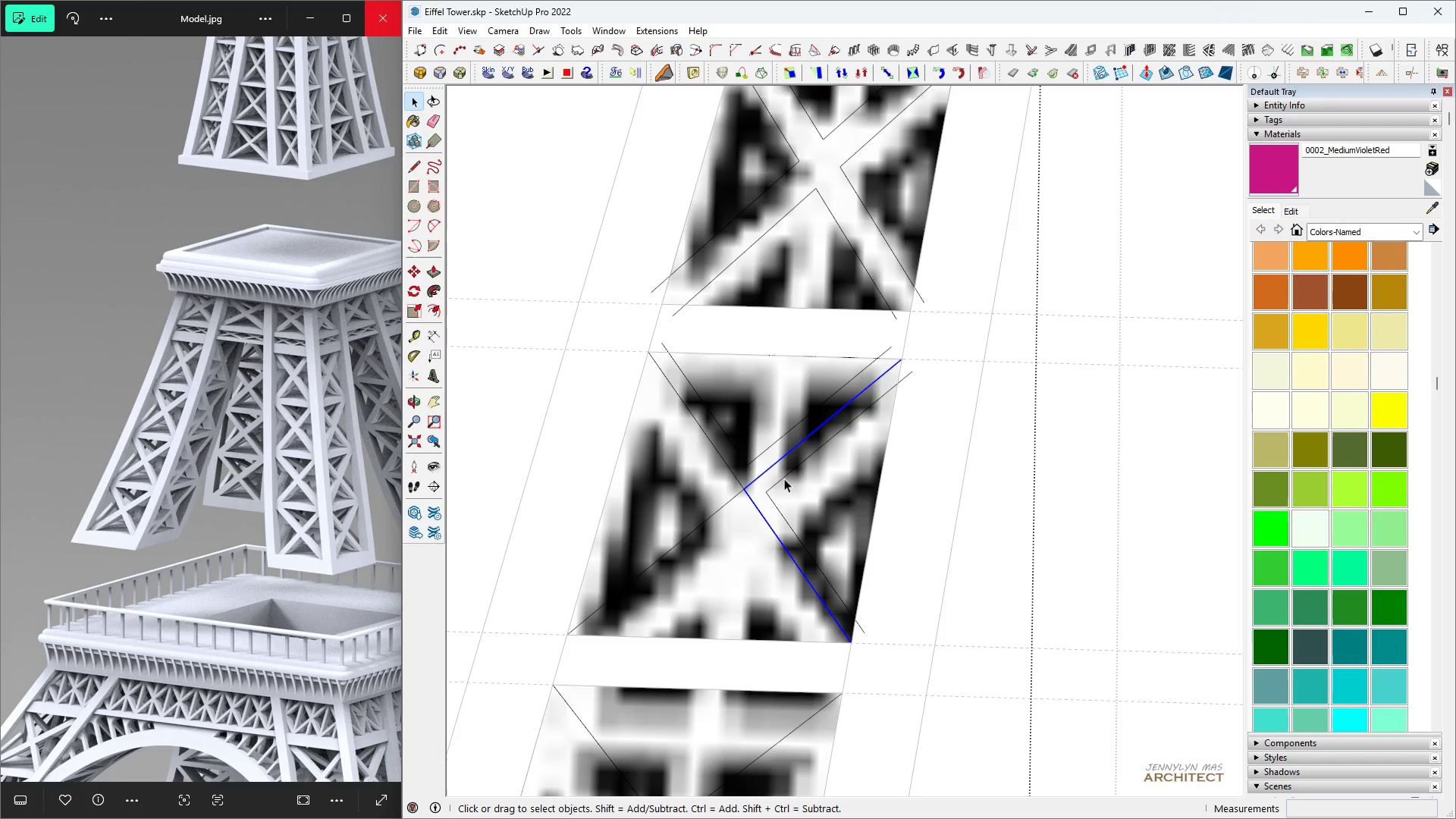 
key(Space)
 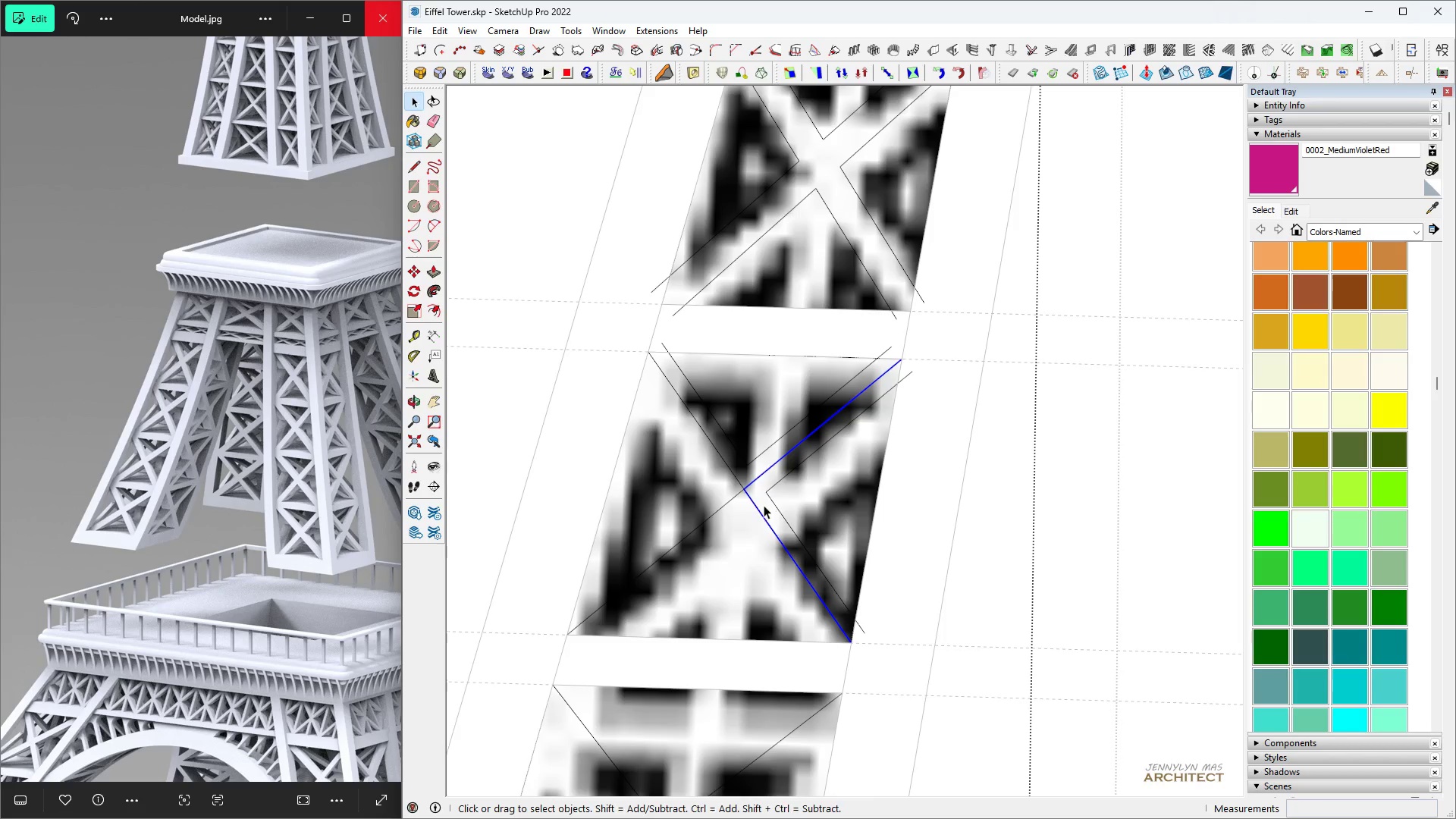 
key(H)
 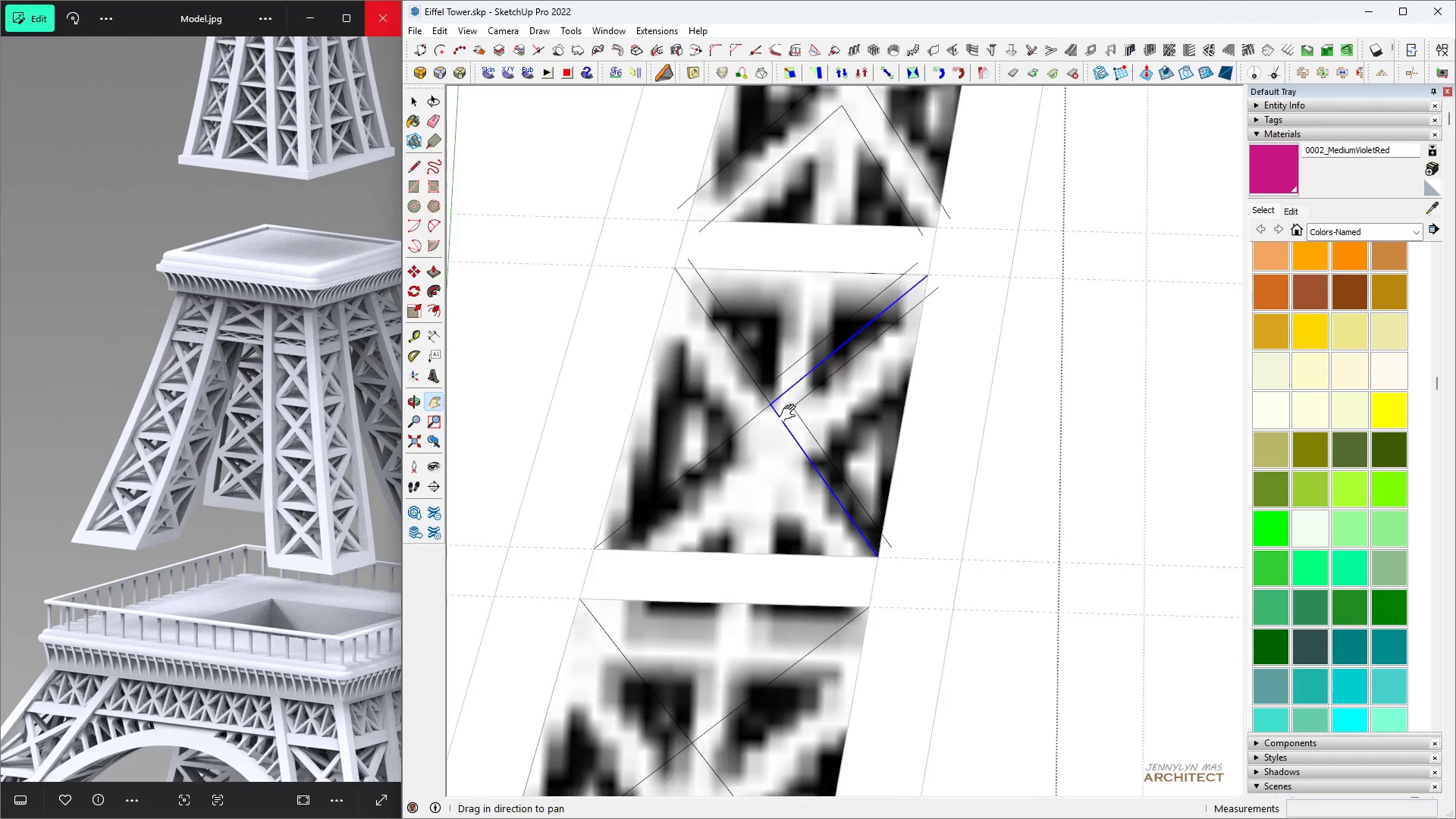 
key(Space)
 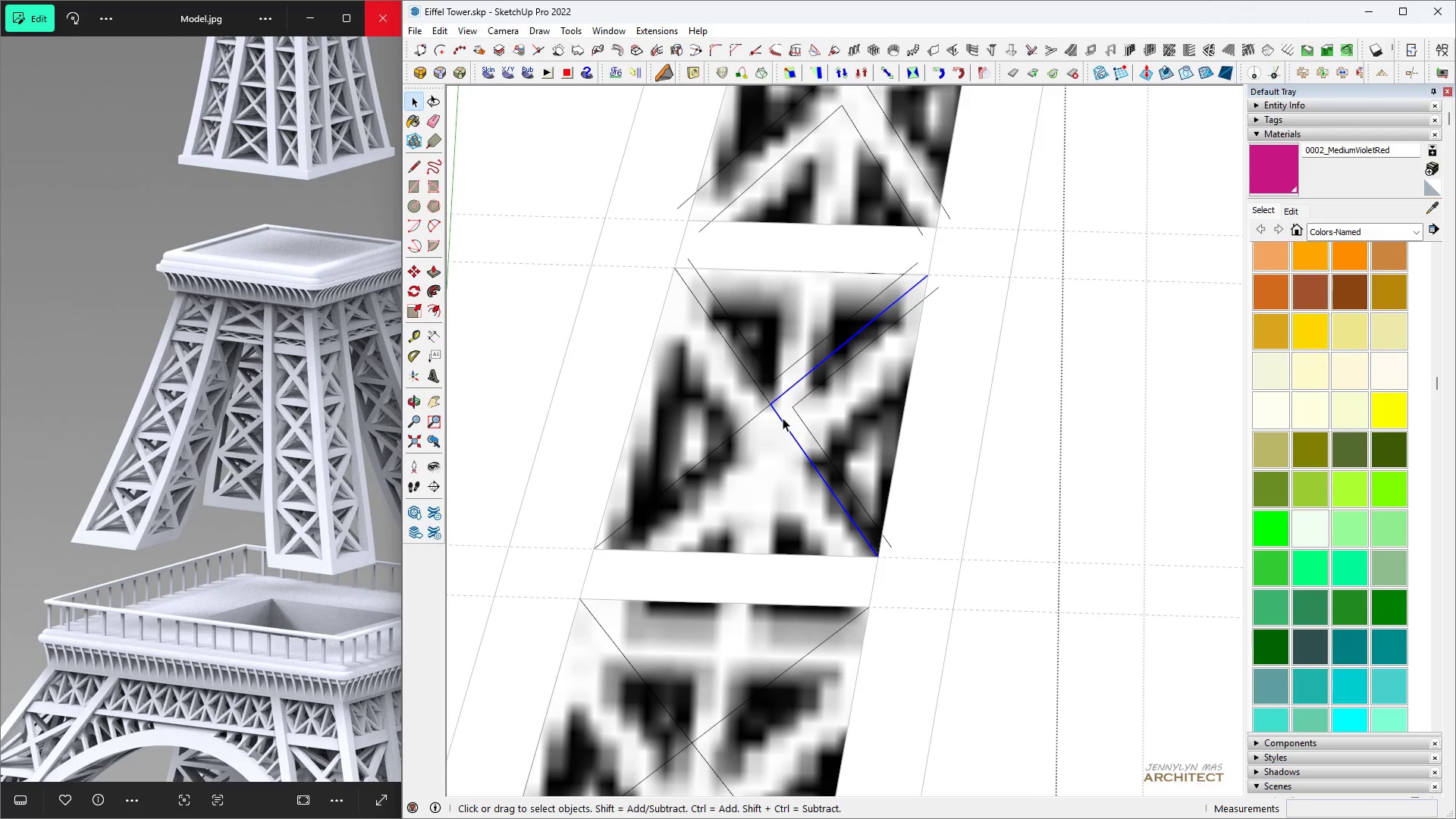 
left_click([783, 418])
 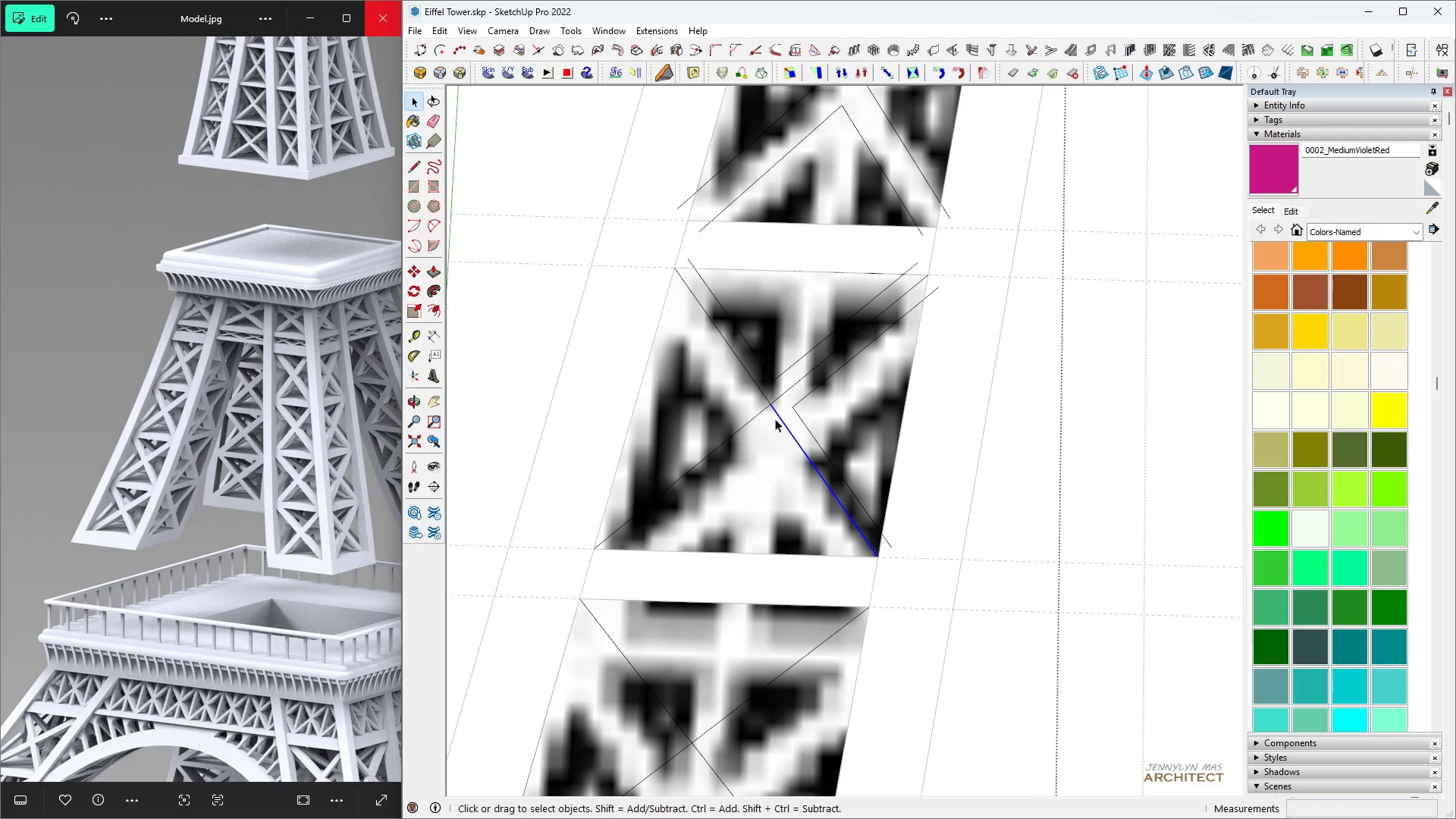 
left_click([758, 416])
 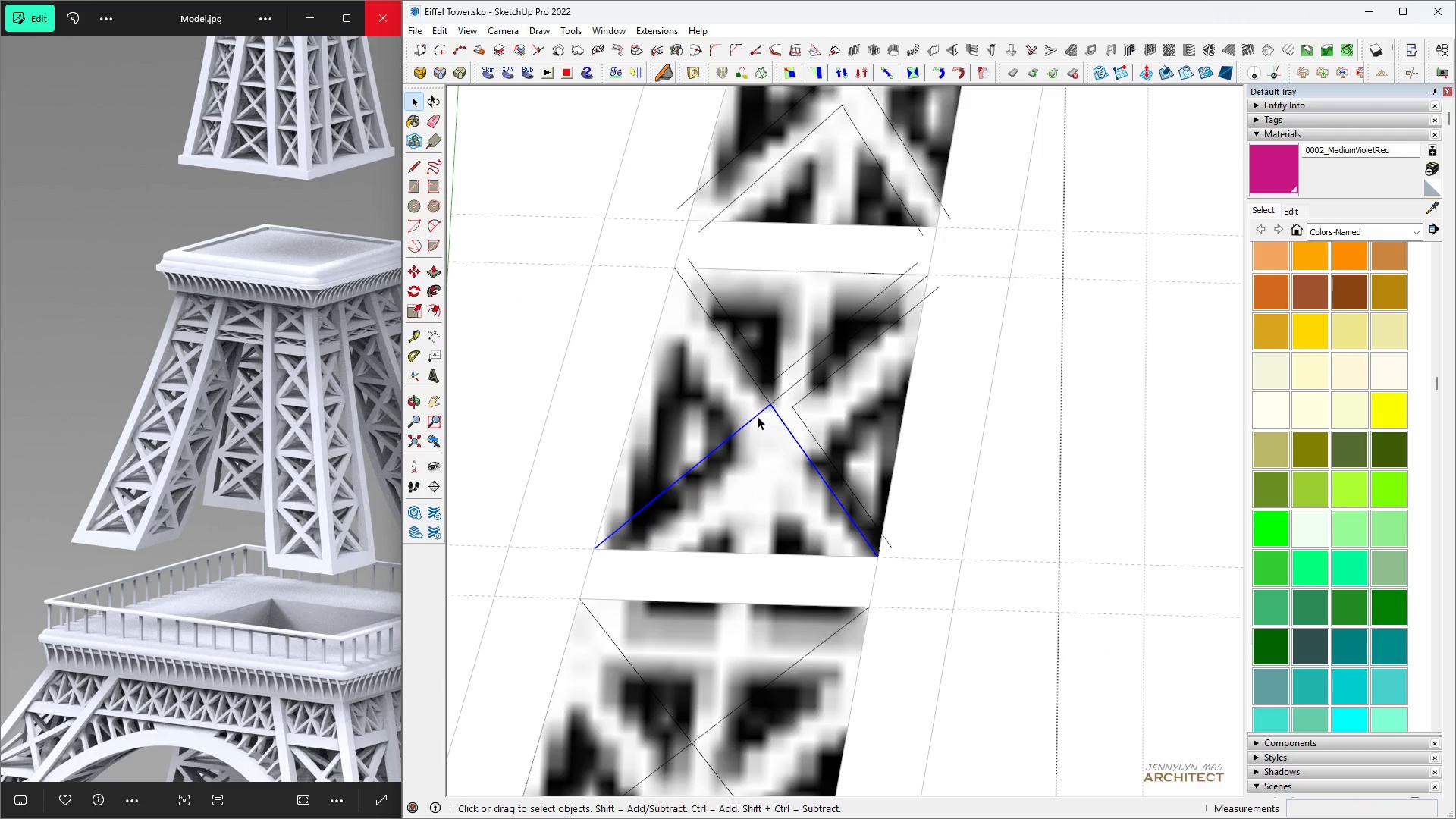 
key(Control+Space)
 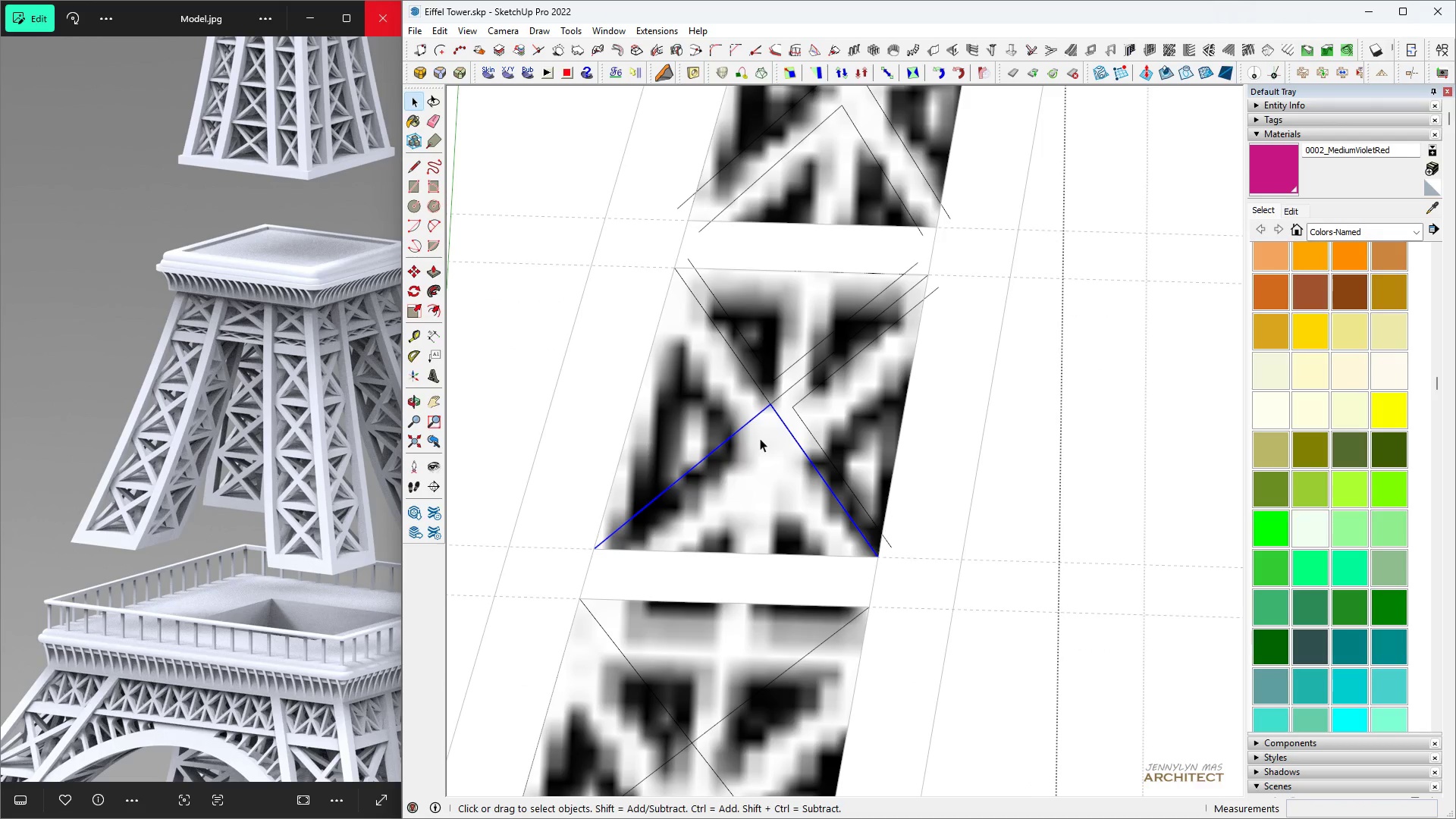 
key(F)
 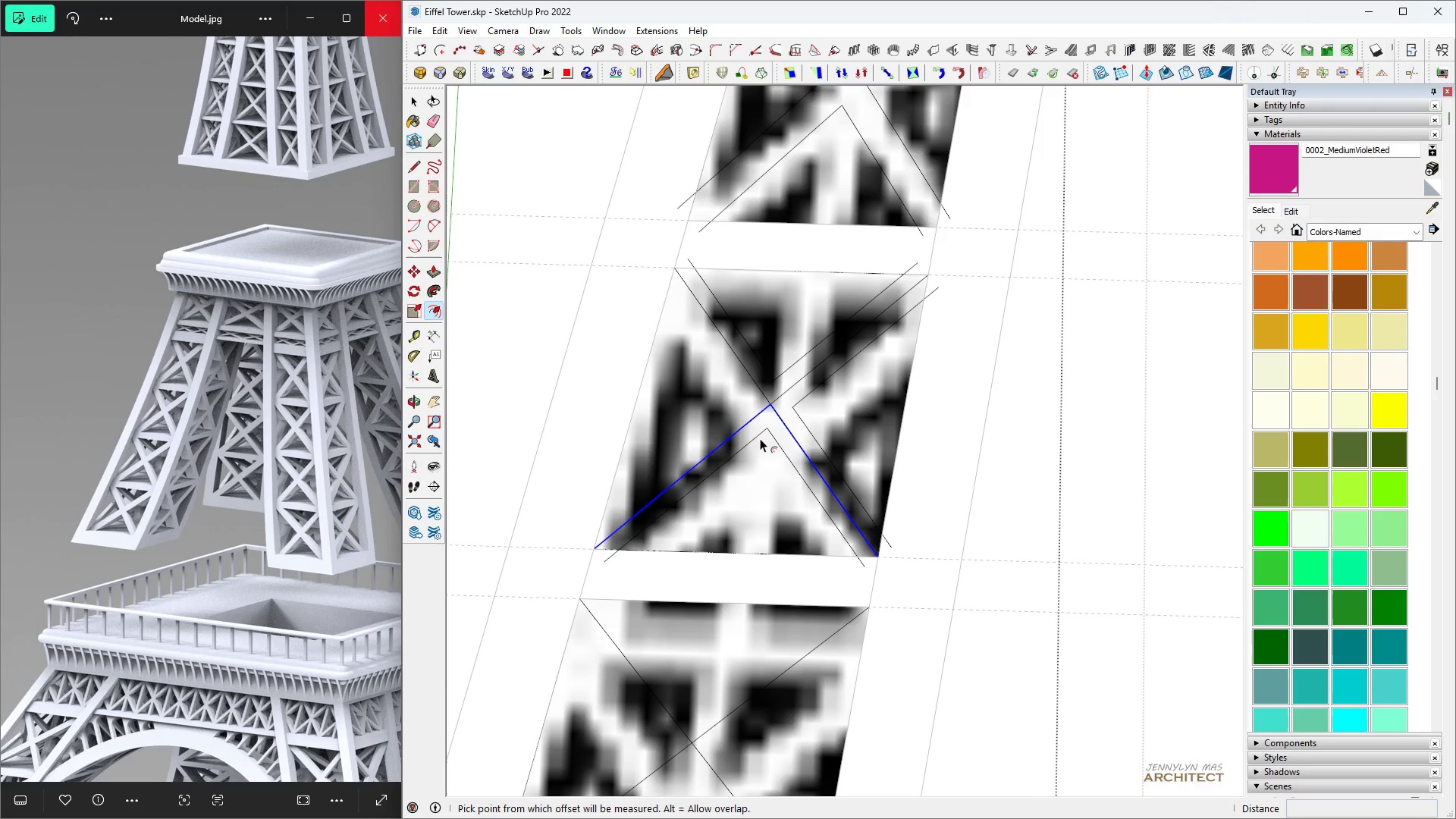 
double_click([760, 438])
 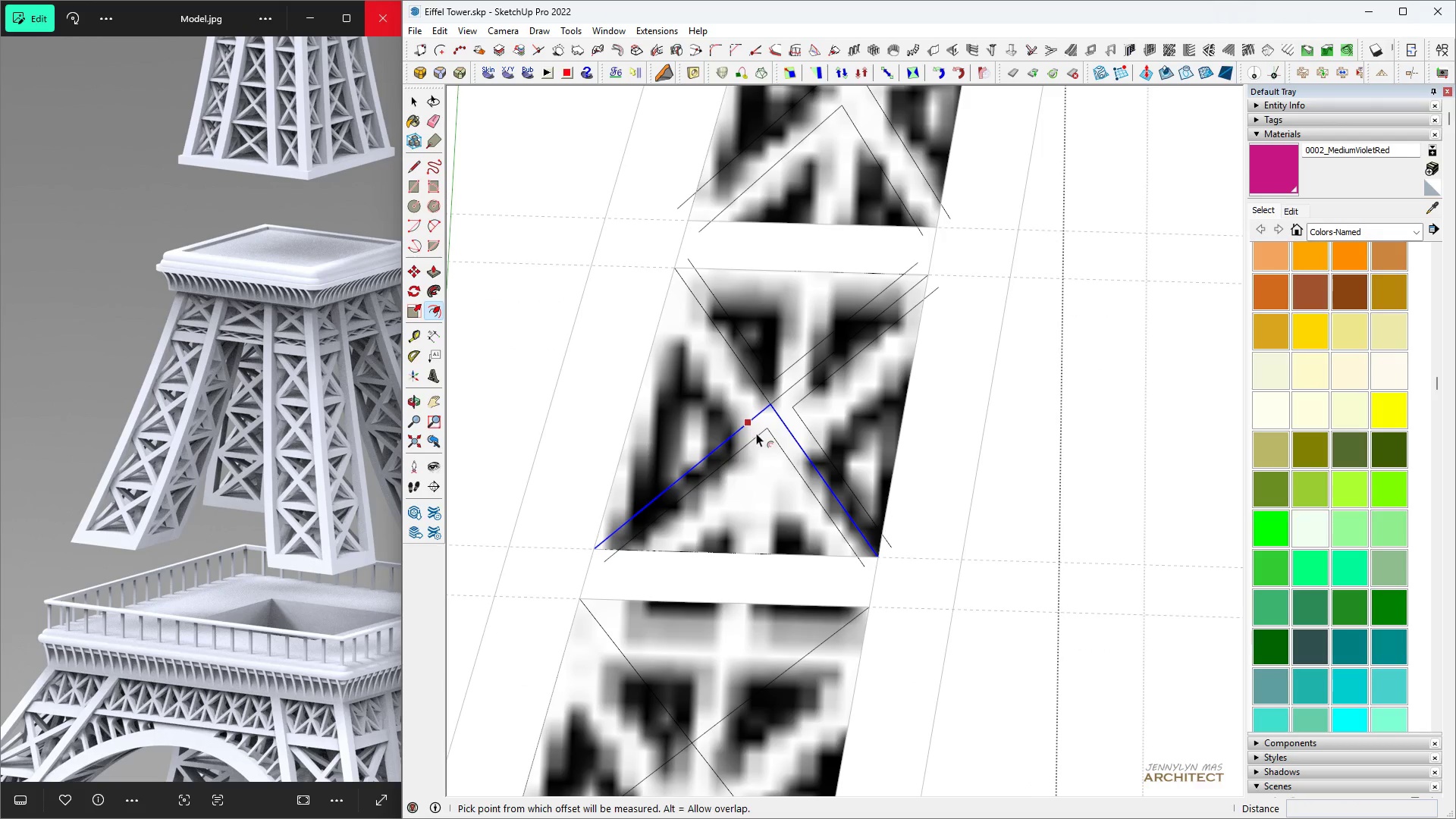 
key(Space)
 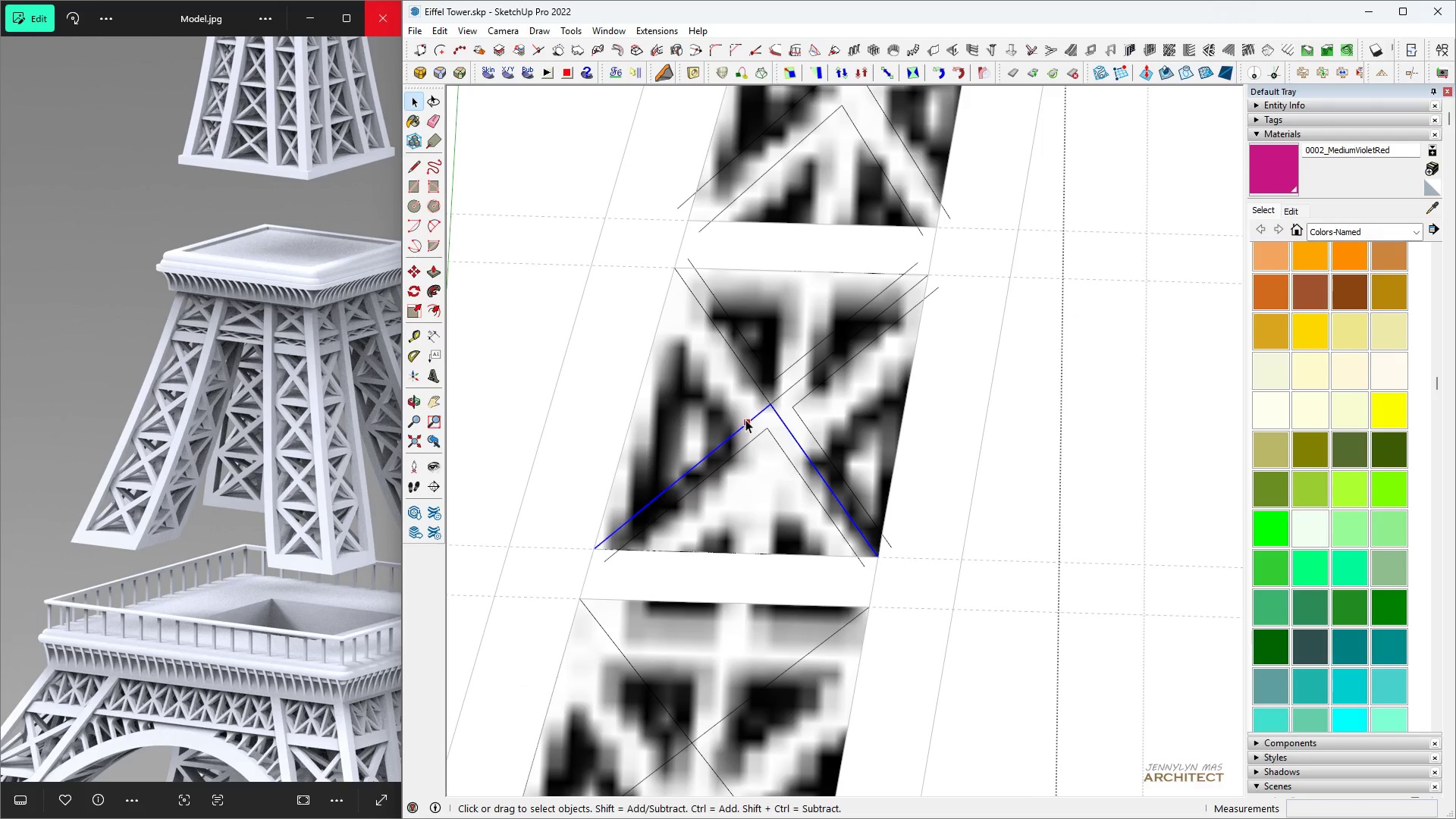 
left_click([745, 419])
 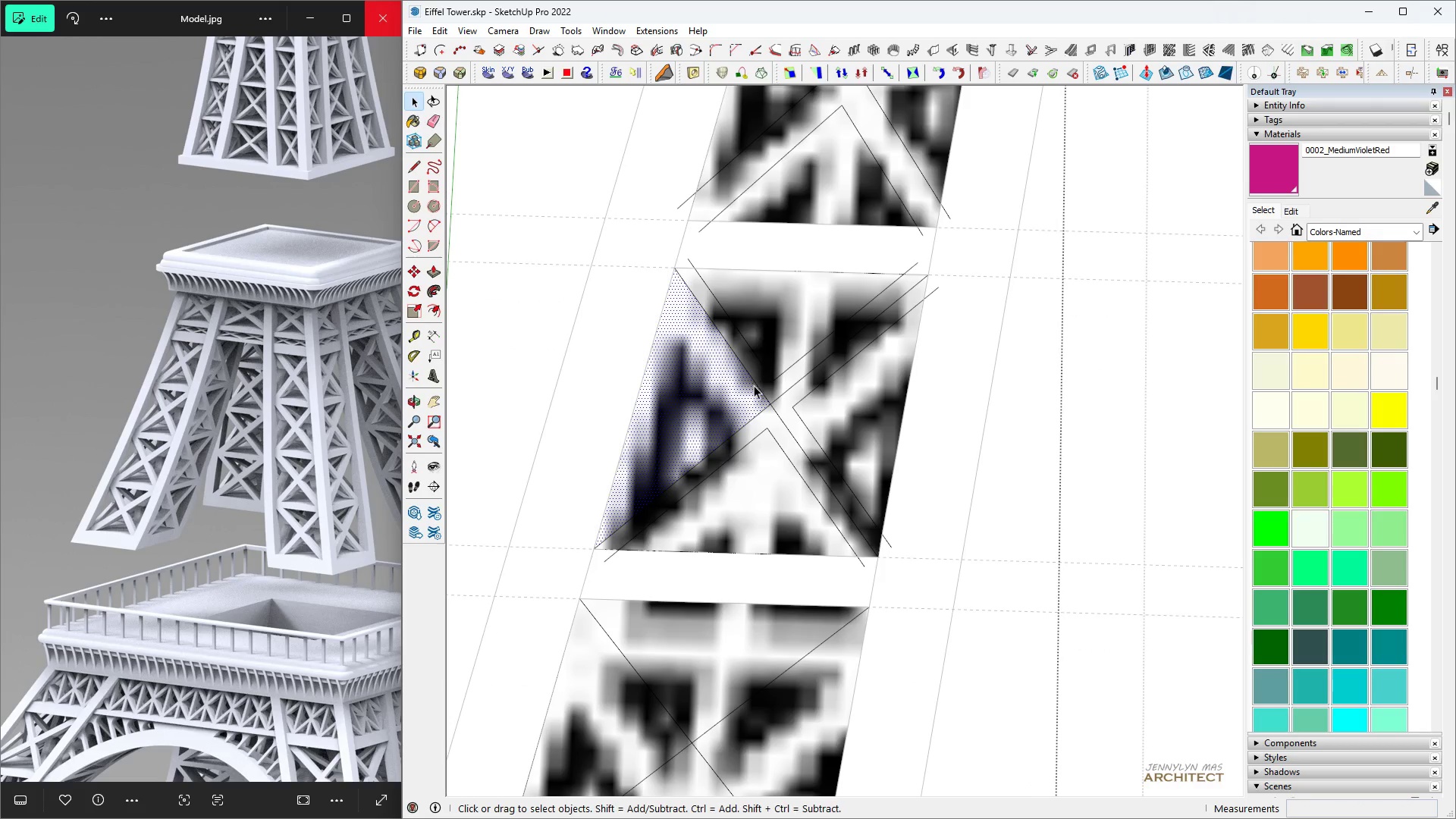 
left_click([754, 385])
 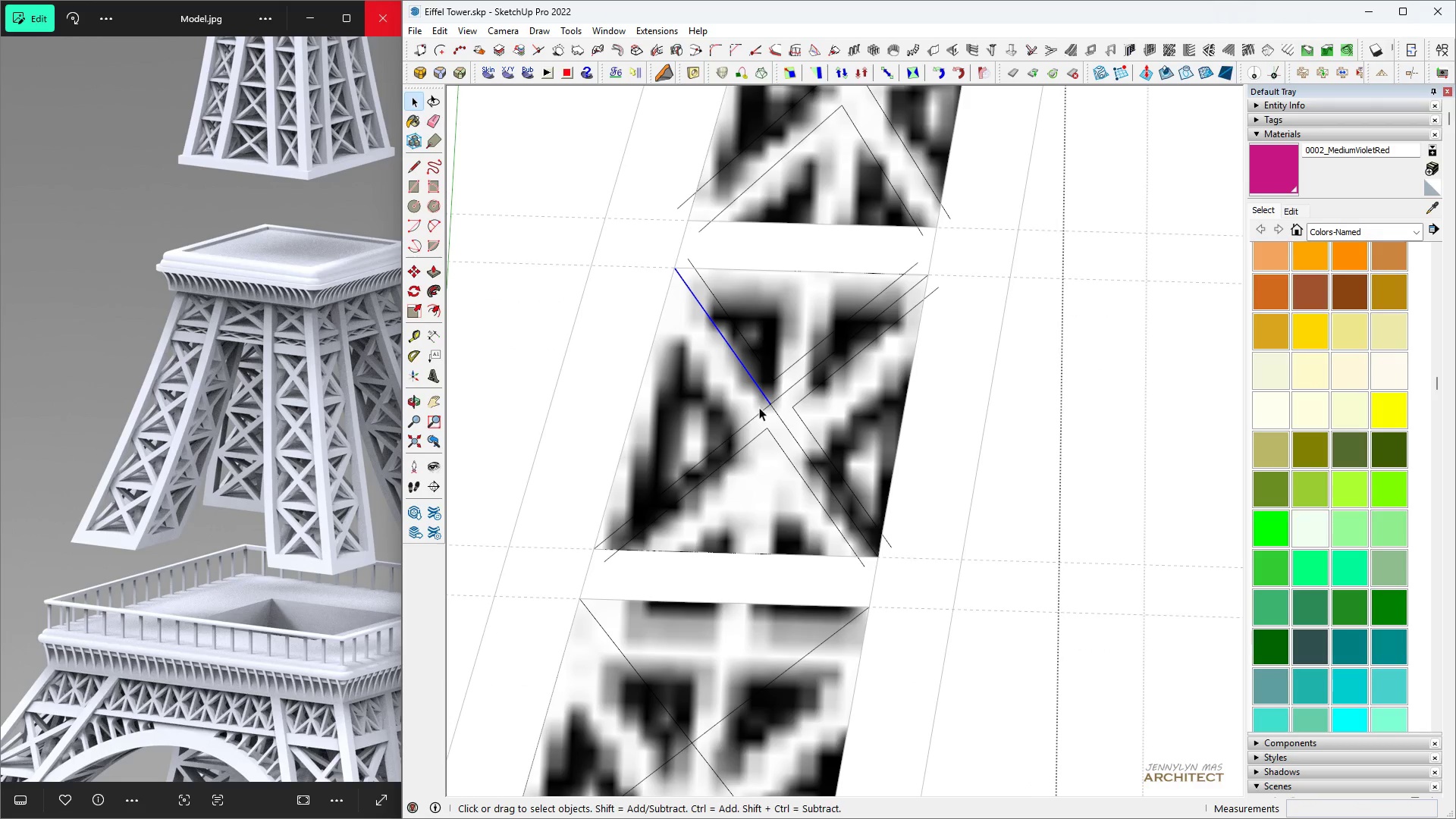 
left_click([760, 410])
 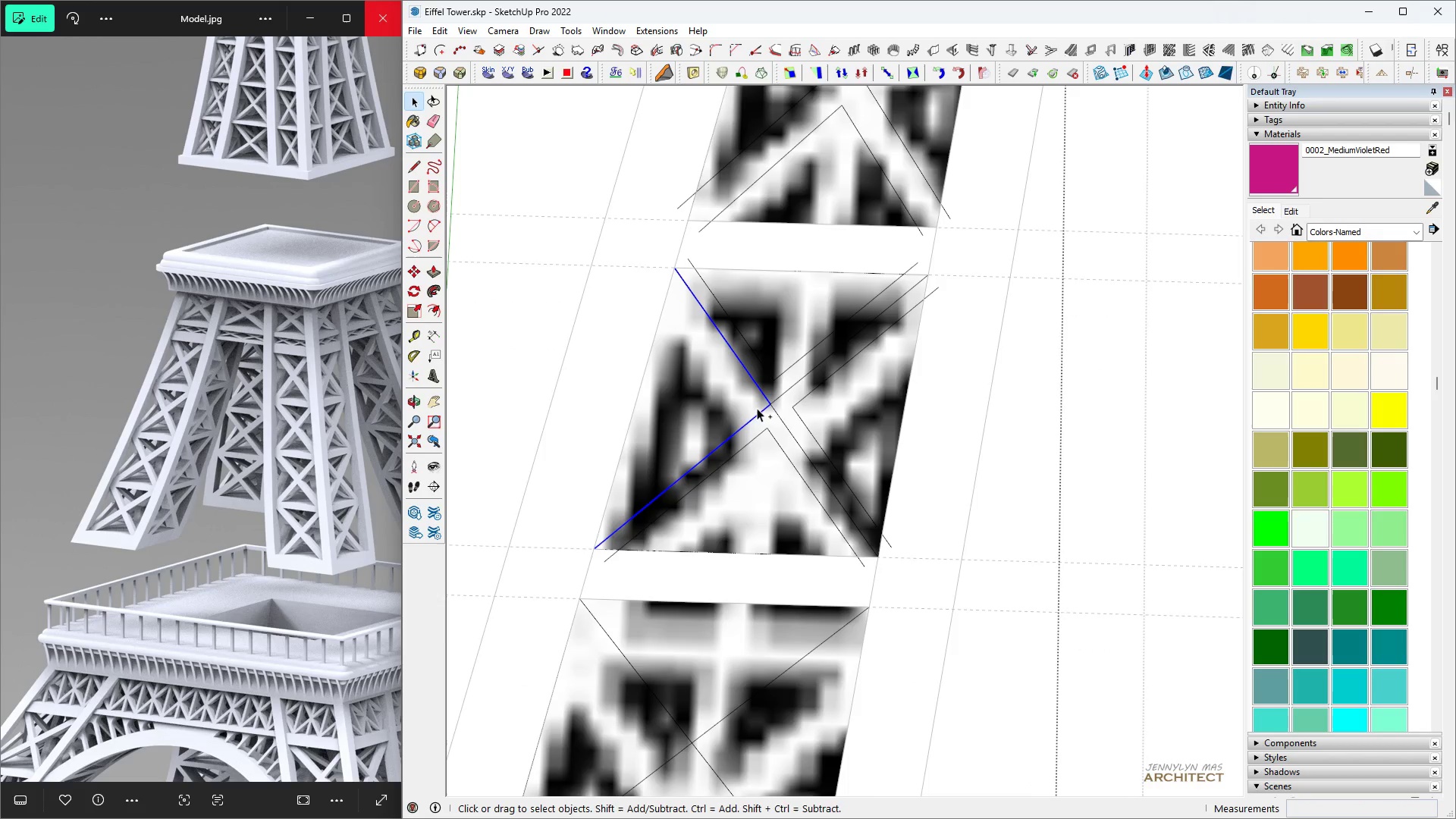 
key(Control+Space)
 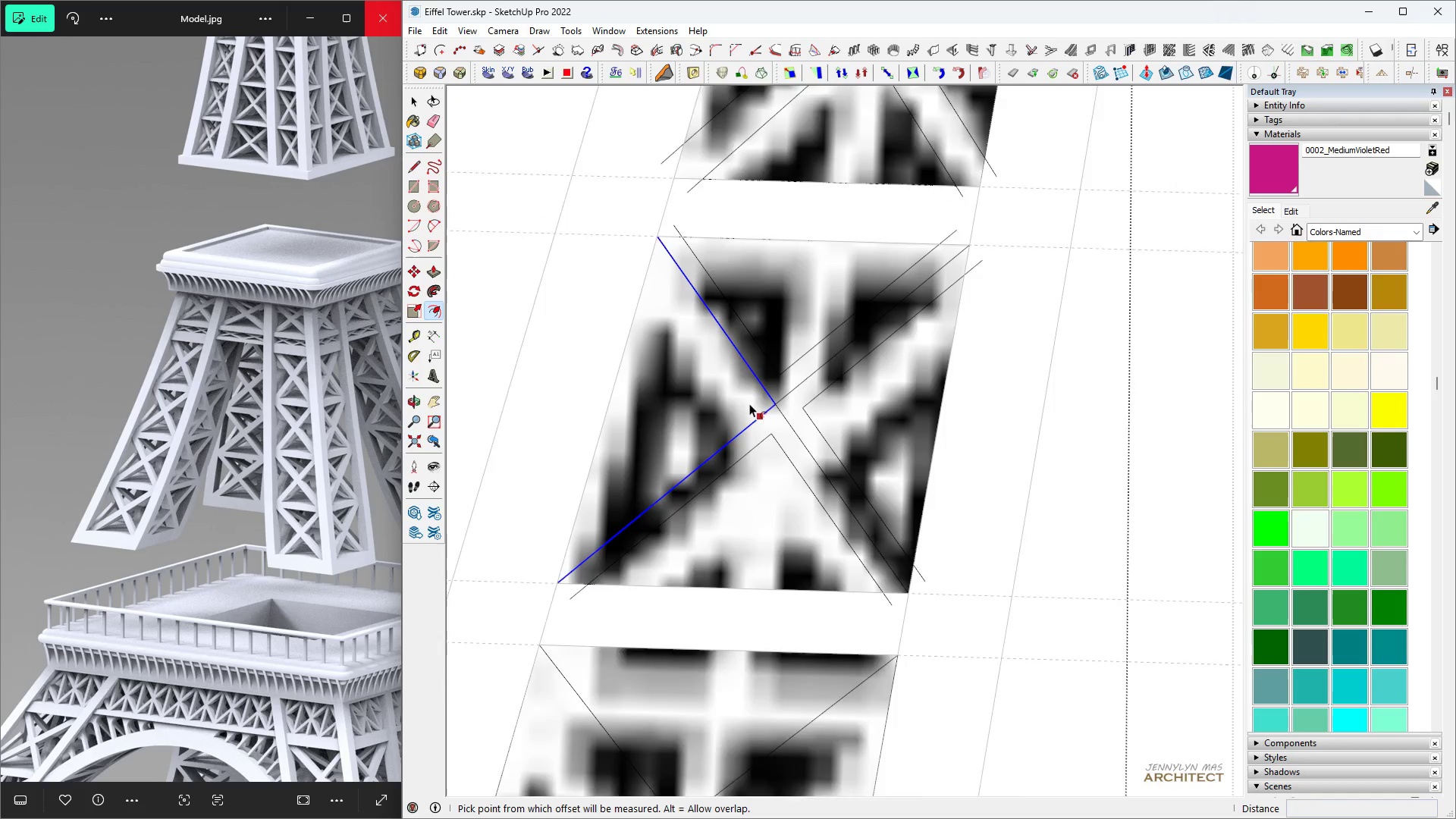 
key(F)
 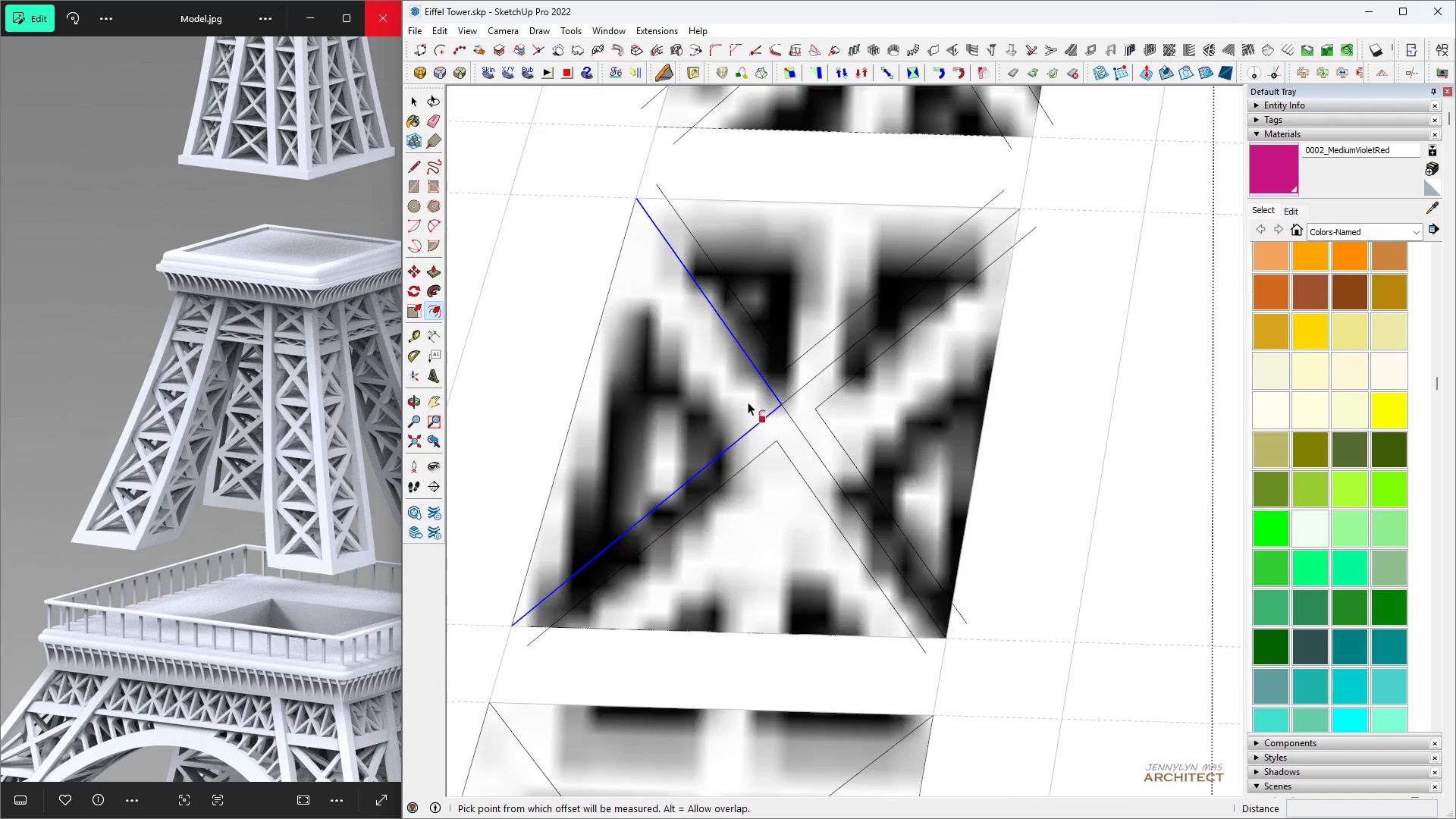 
scroll: coordinate [749, 403], scroll_direction: up, amount: 4.0
 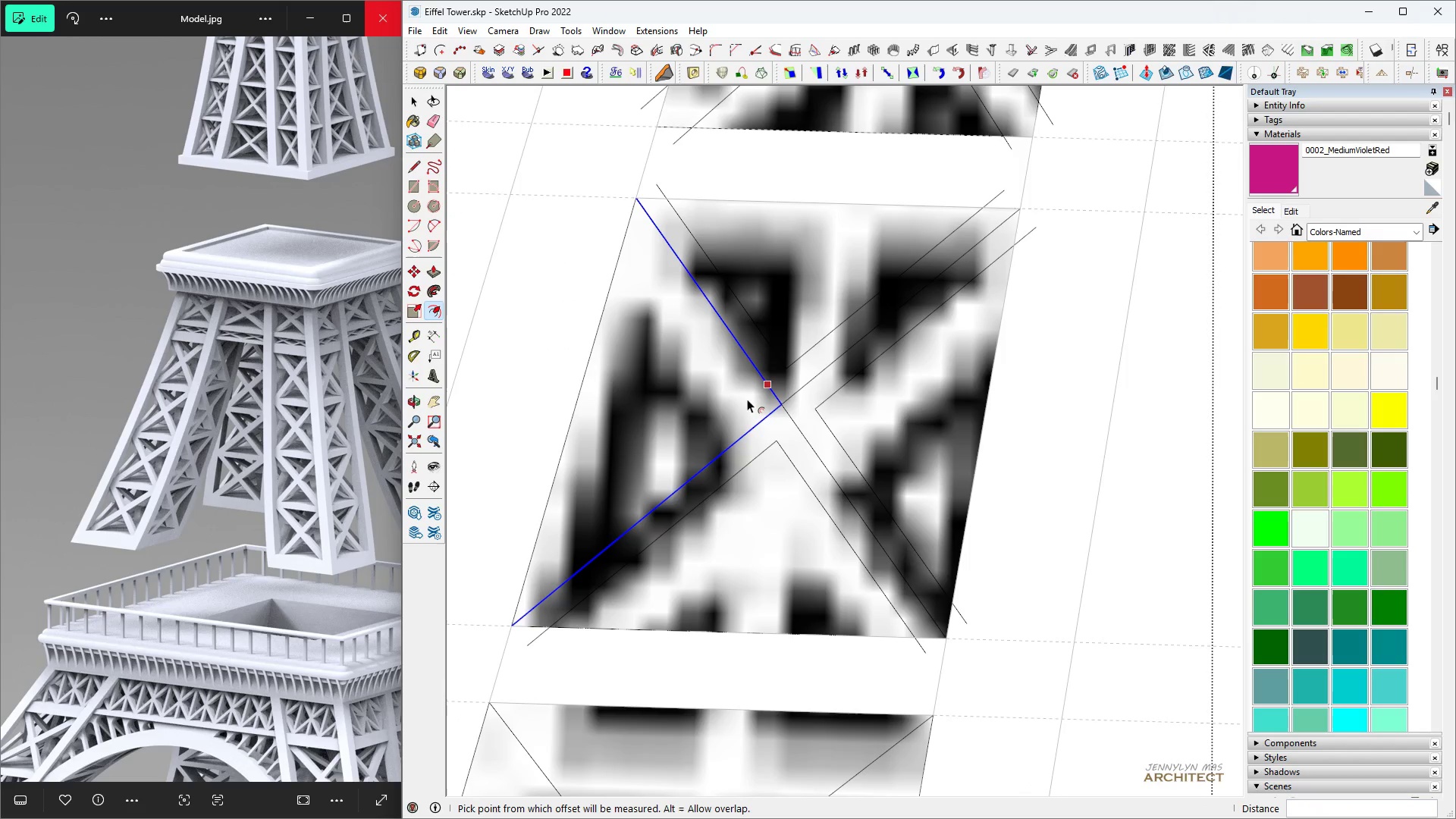 
double_click([747, 399])
 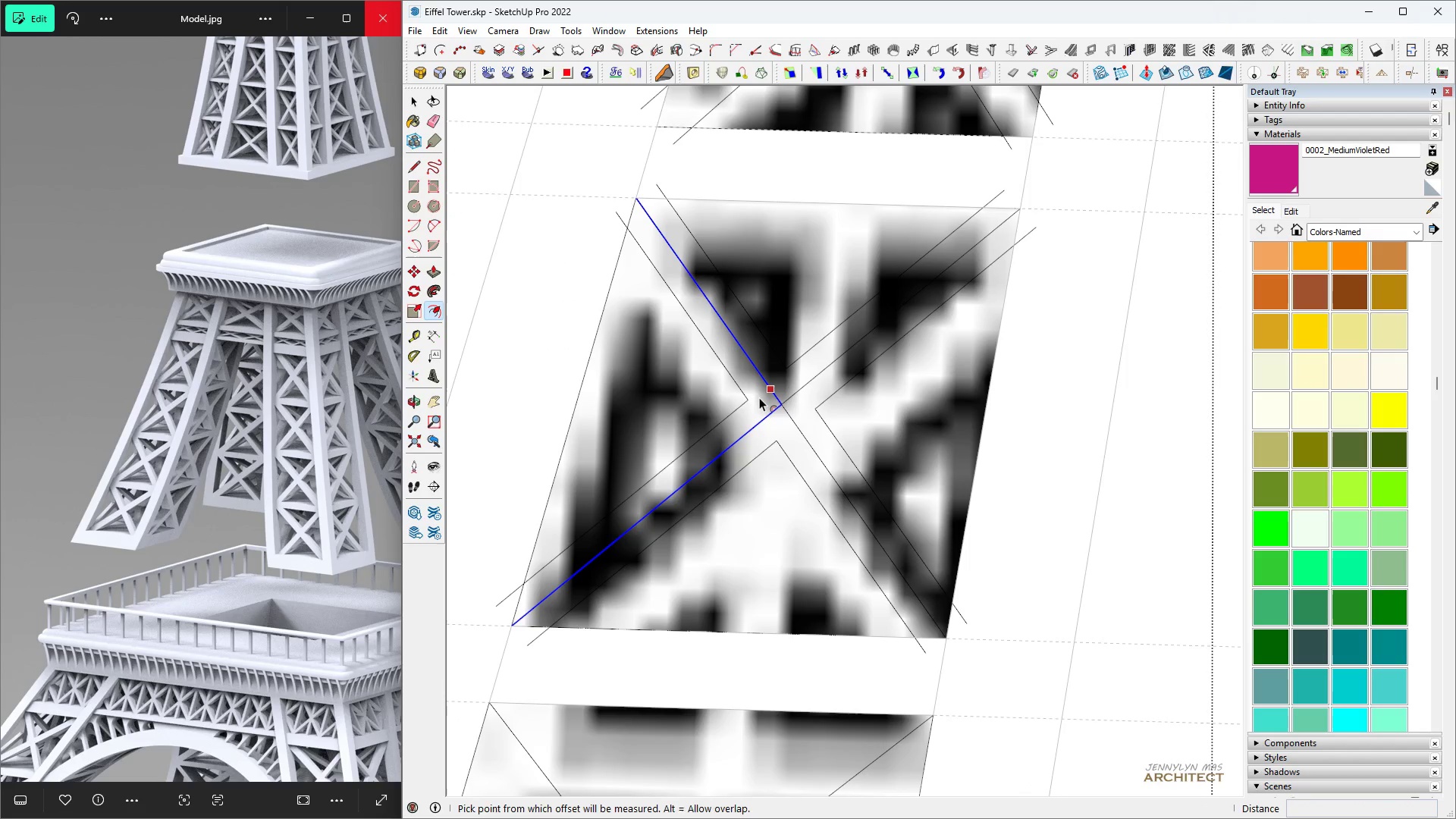 
key(Space)
 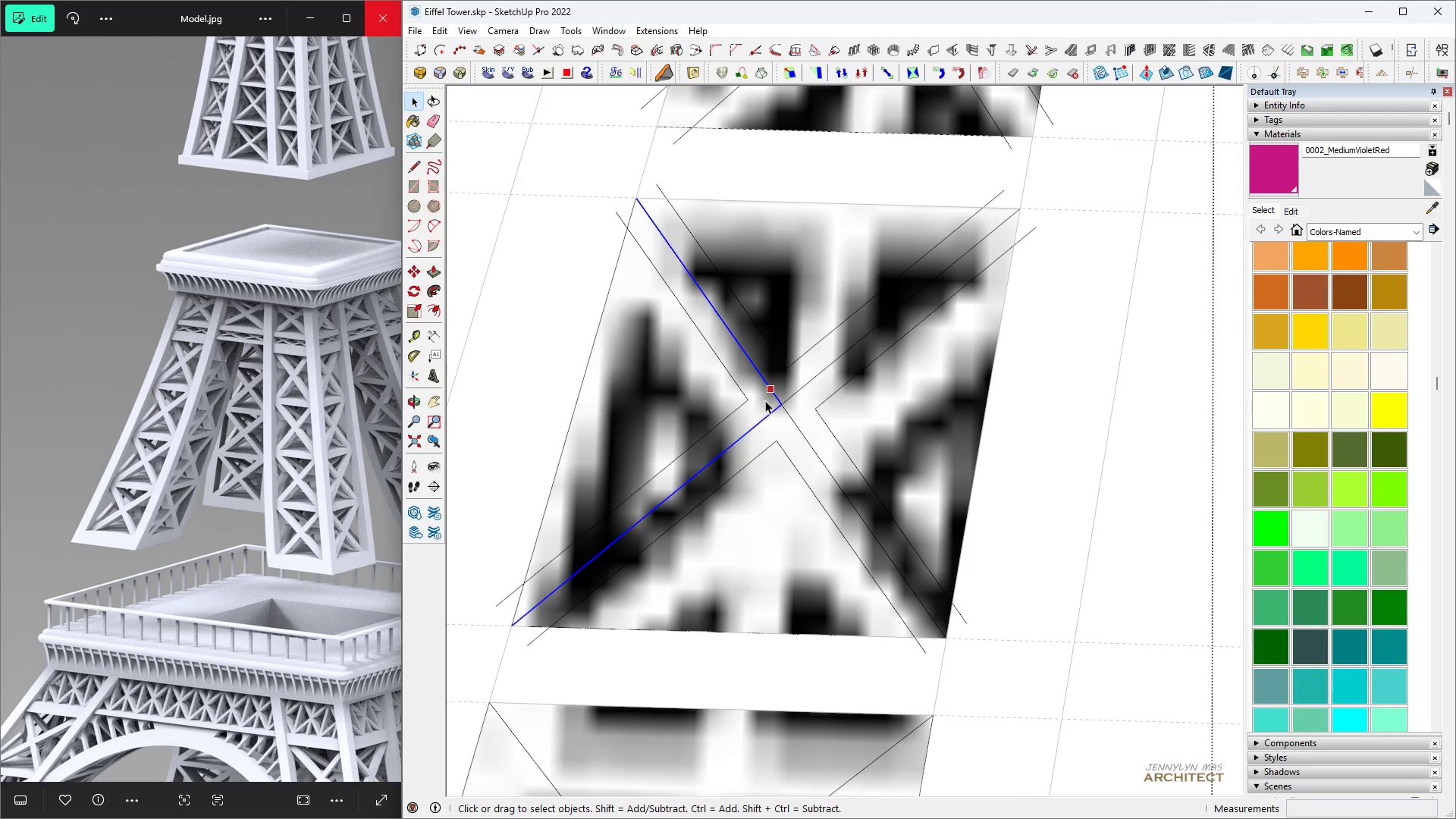 
key(E)
 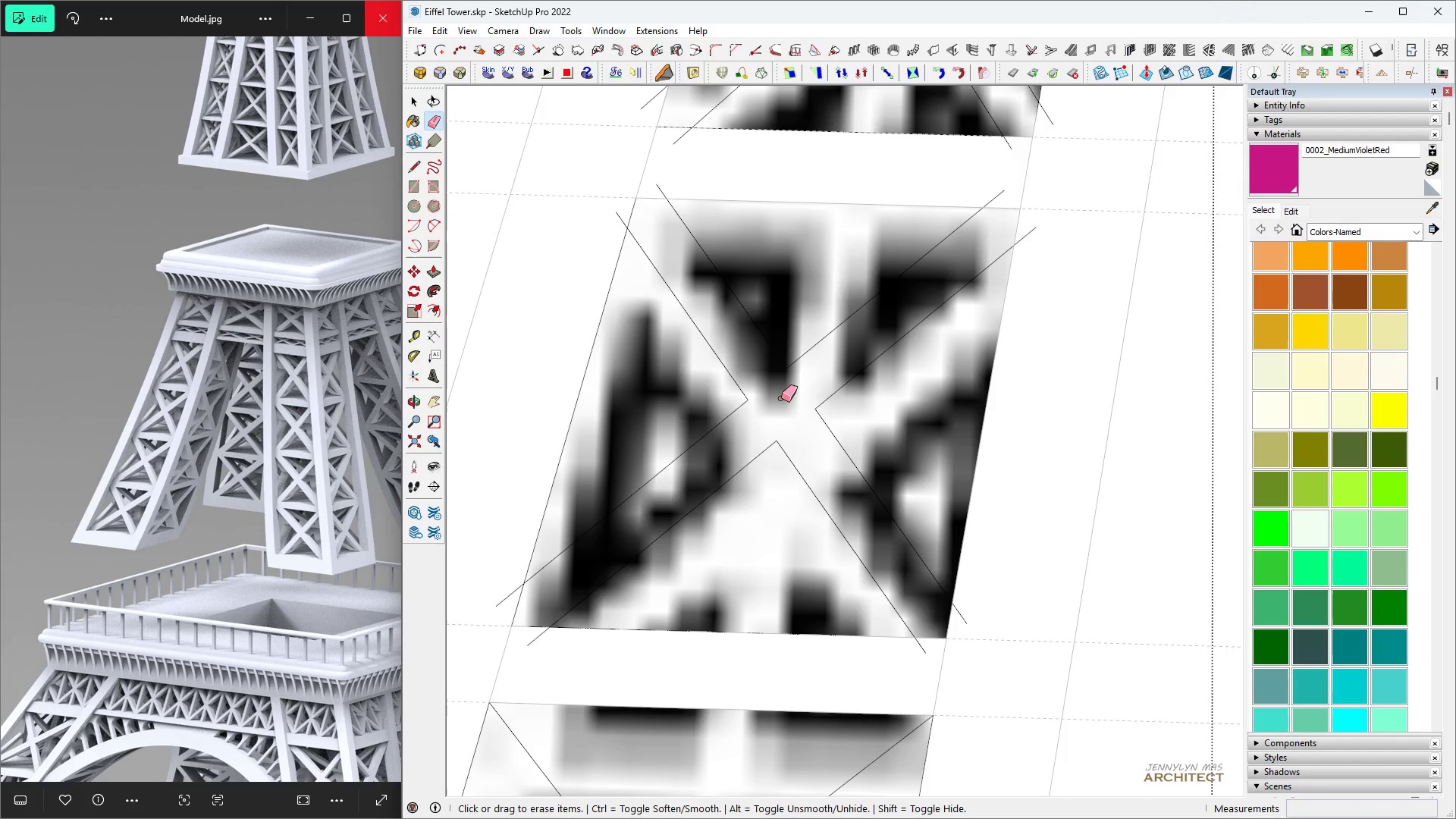 
scroll: coordinate [781, 399], scroll_direction: down, amount: 5.0
 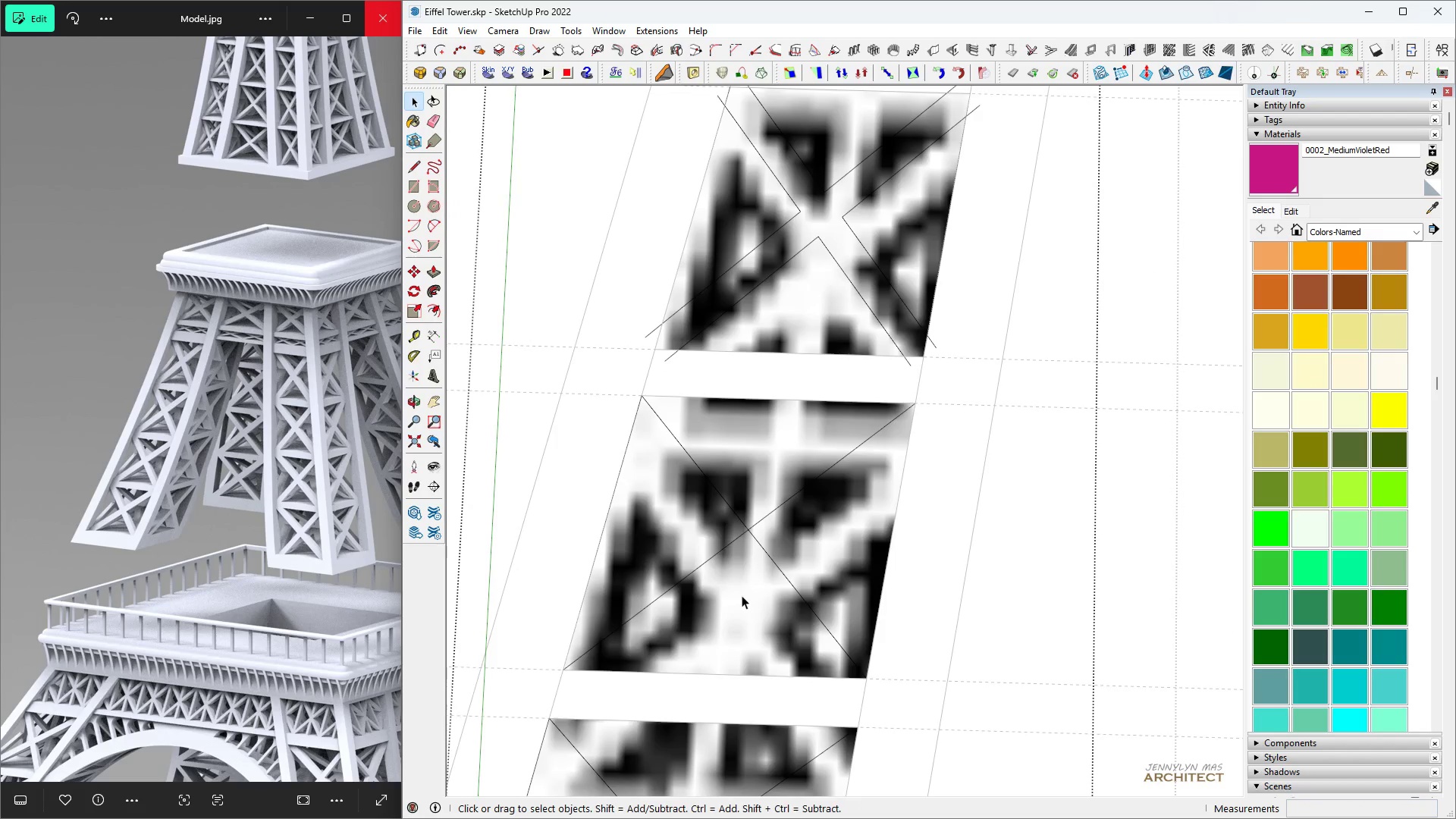 
key(Space)
 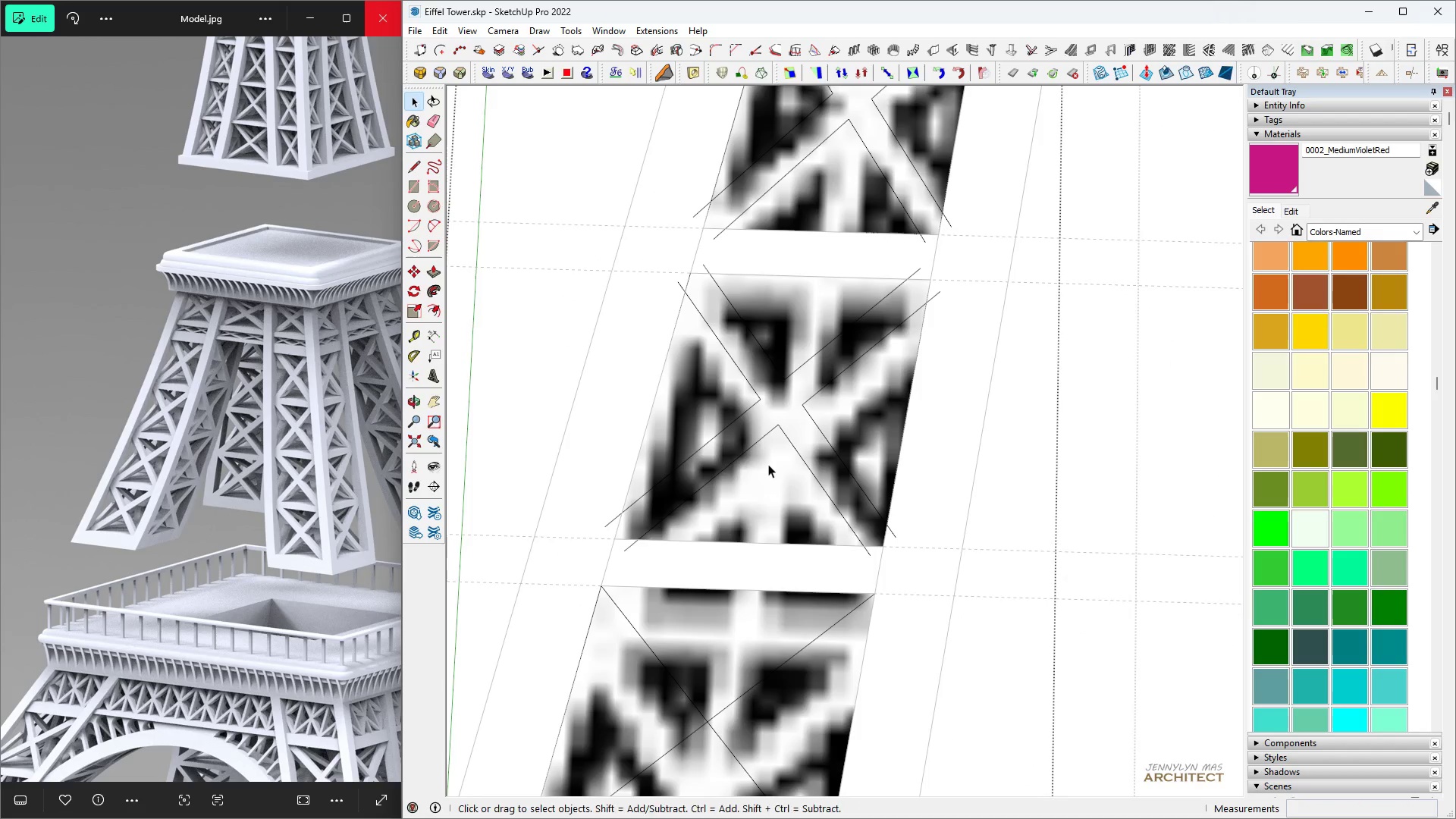 
key(H)
 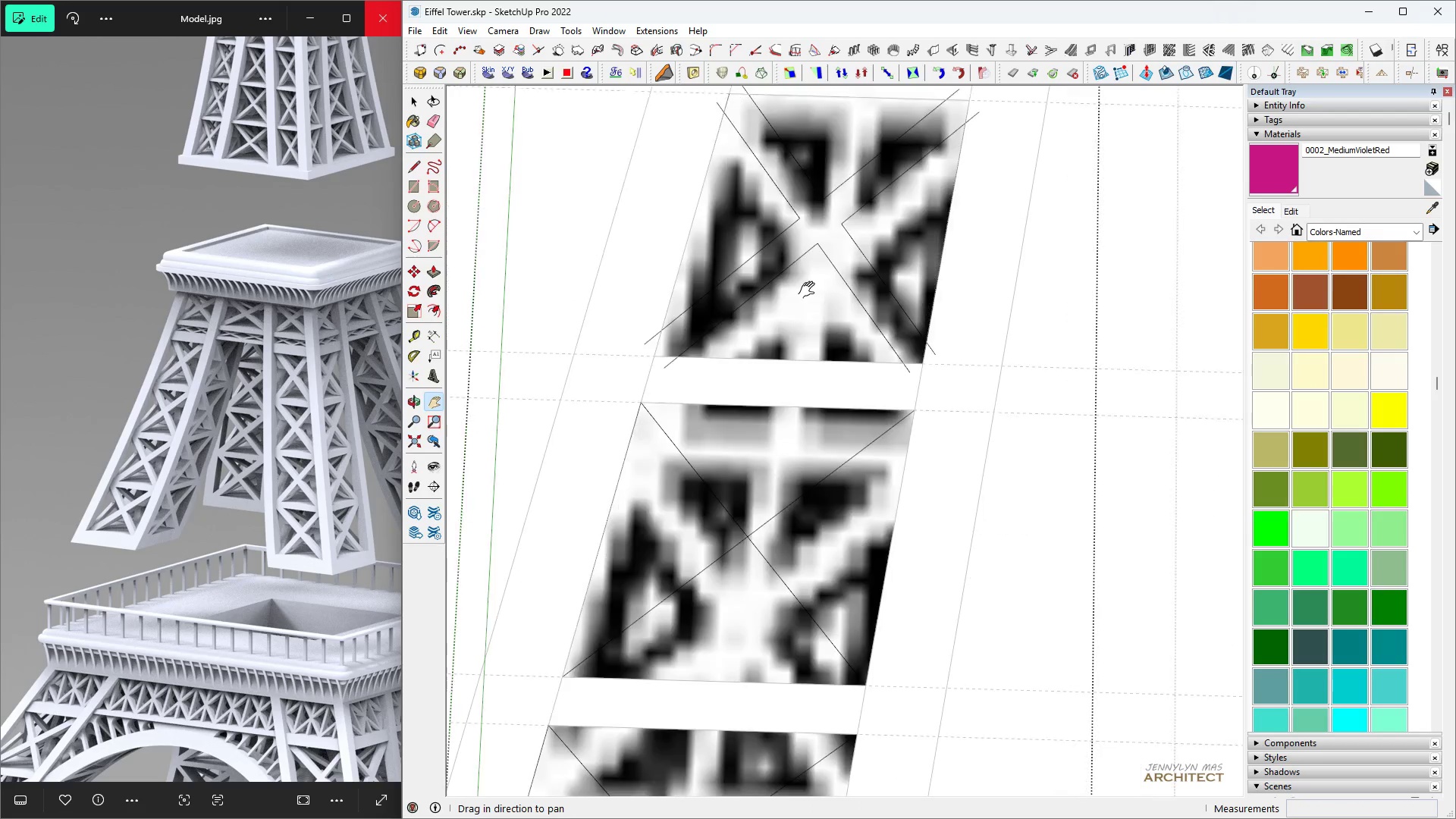 
key(Space)
 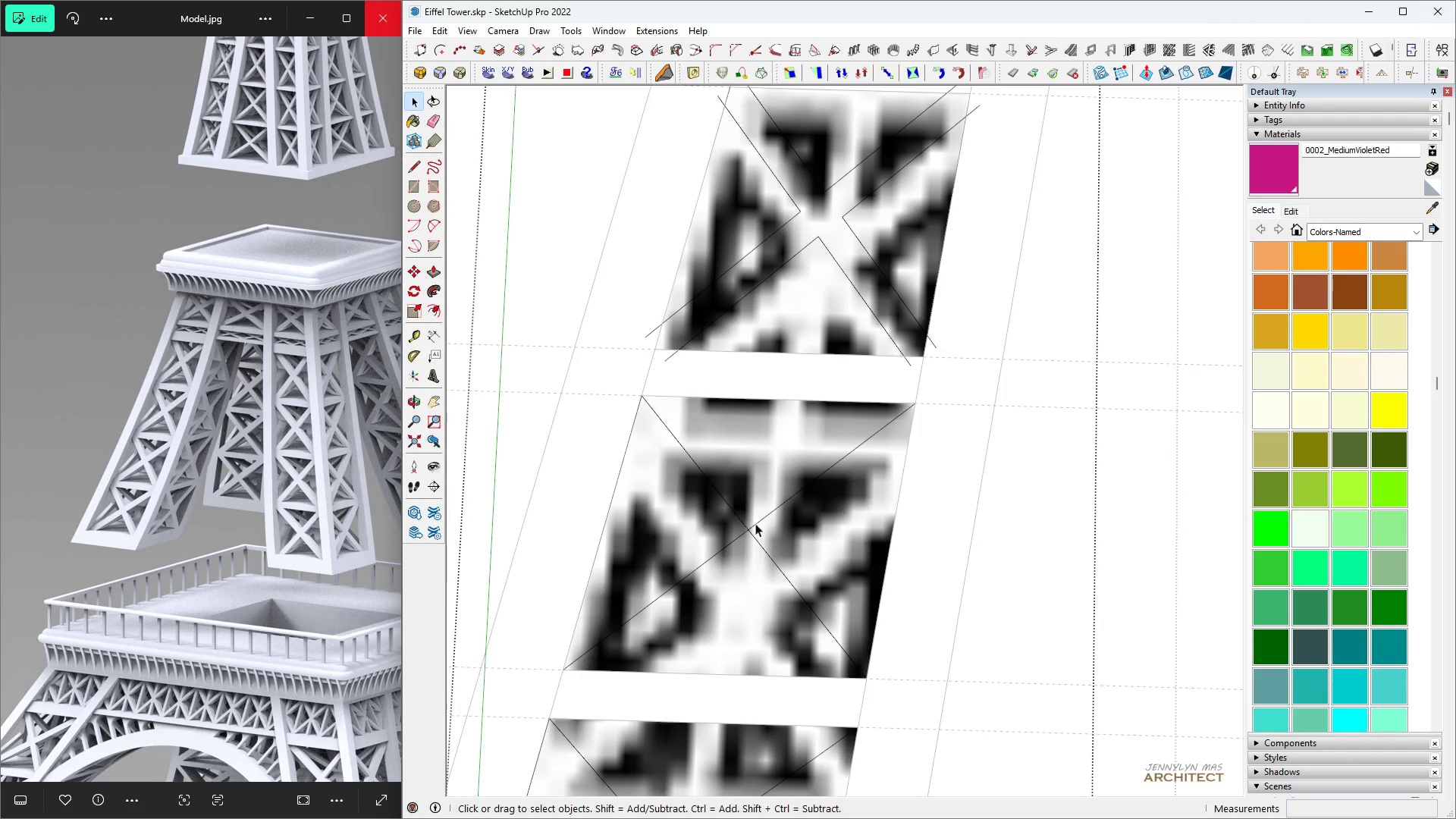 
scroll: coordinate [755, 516], scroll_direction: up, amount: 3.0
 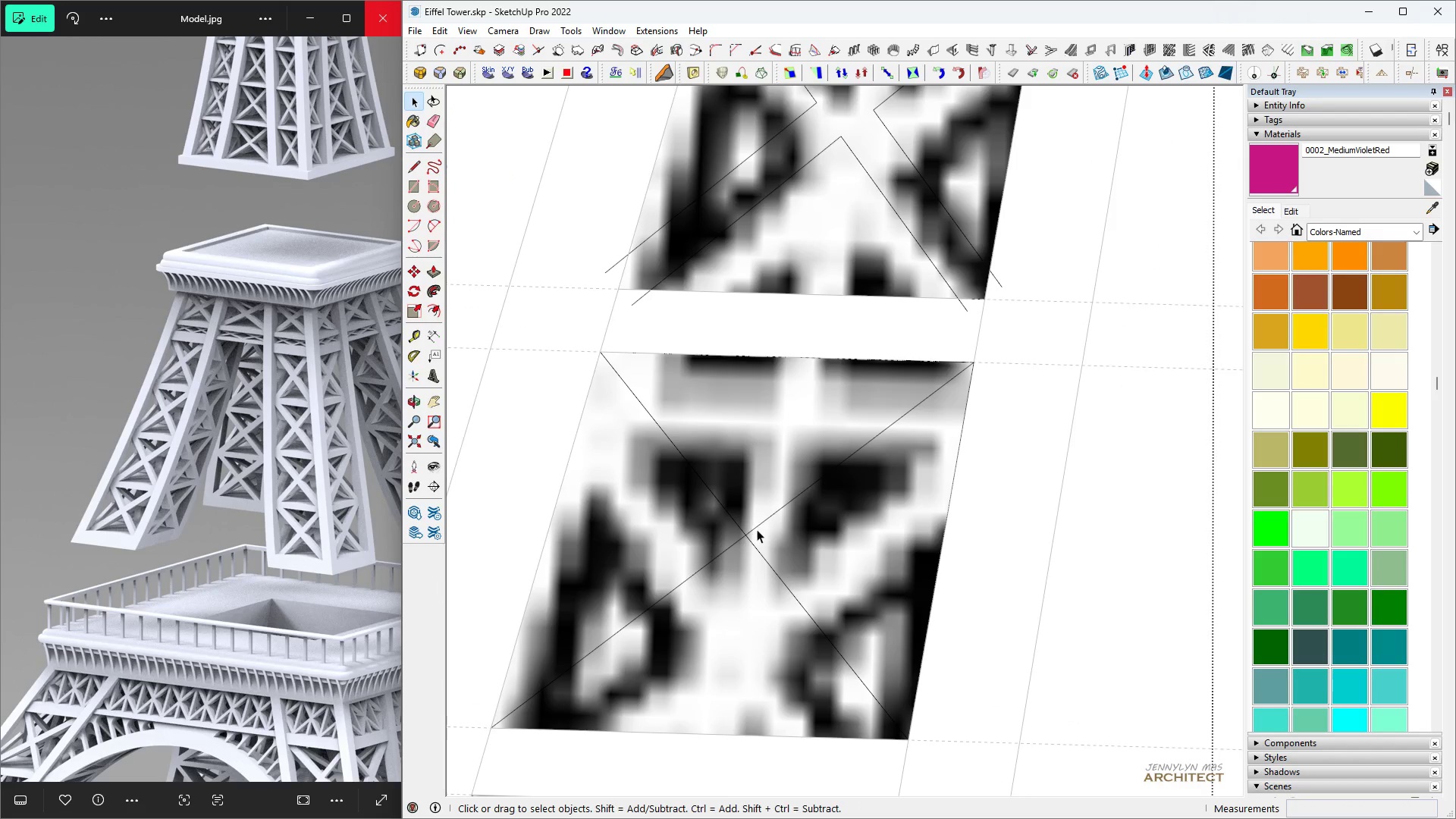 
left_click([757, 529])
 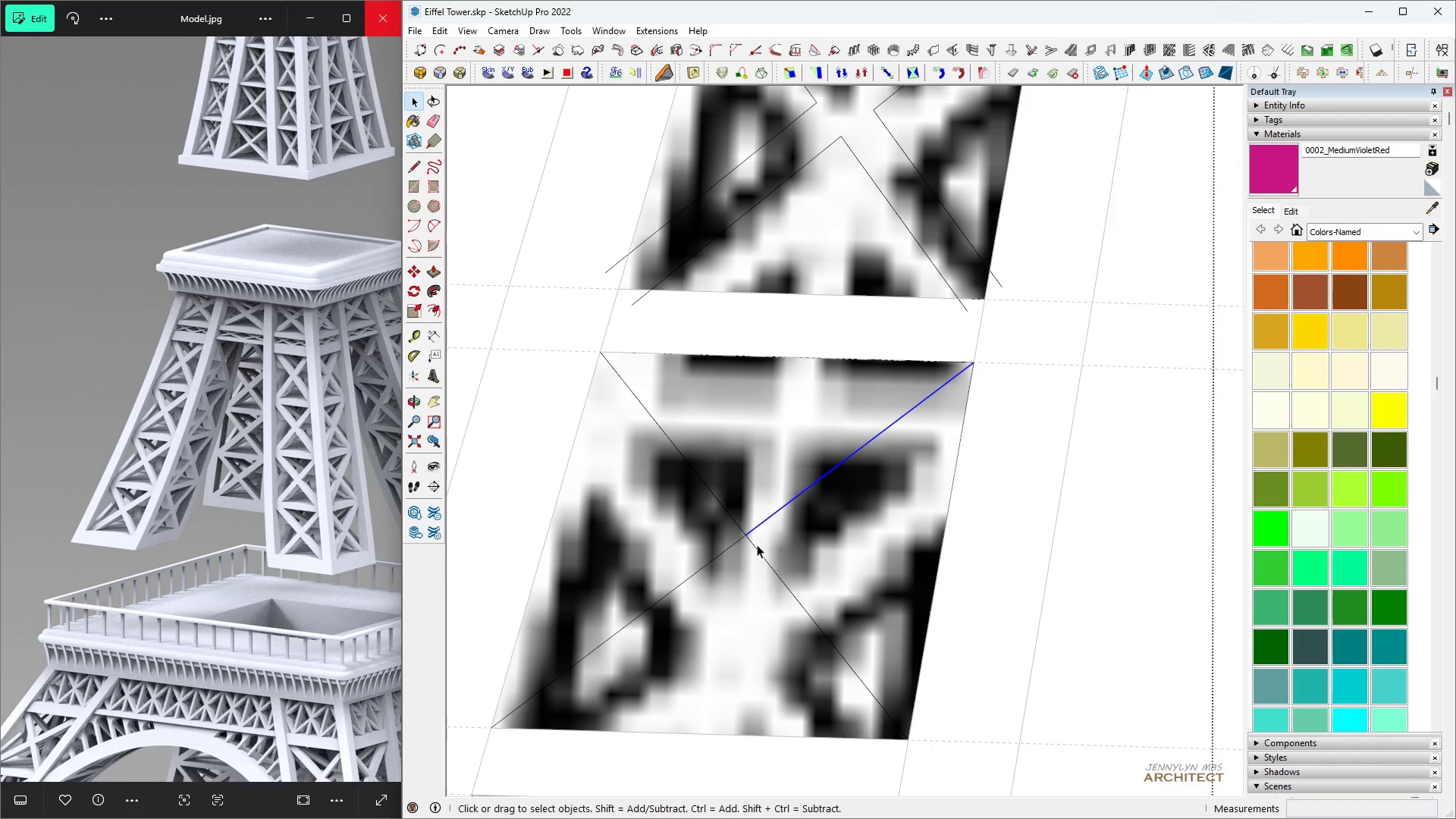 
left_click([757, 548])
 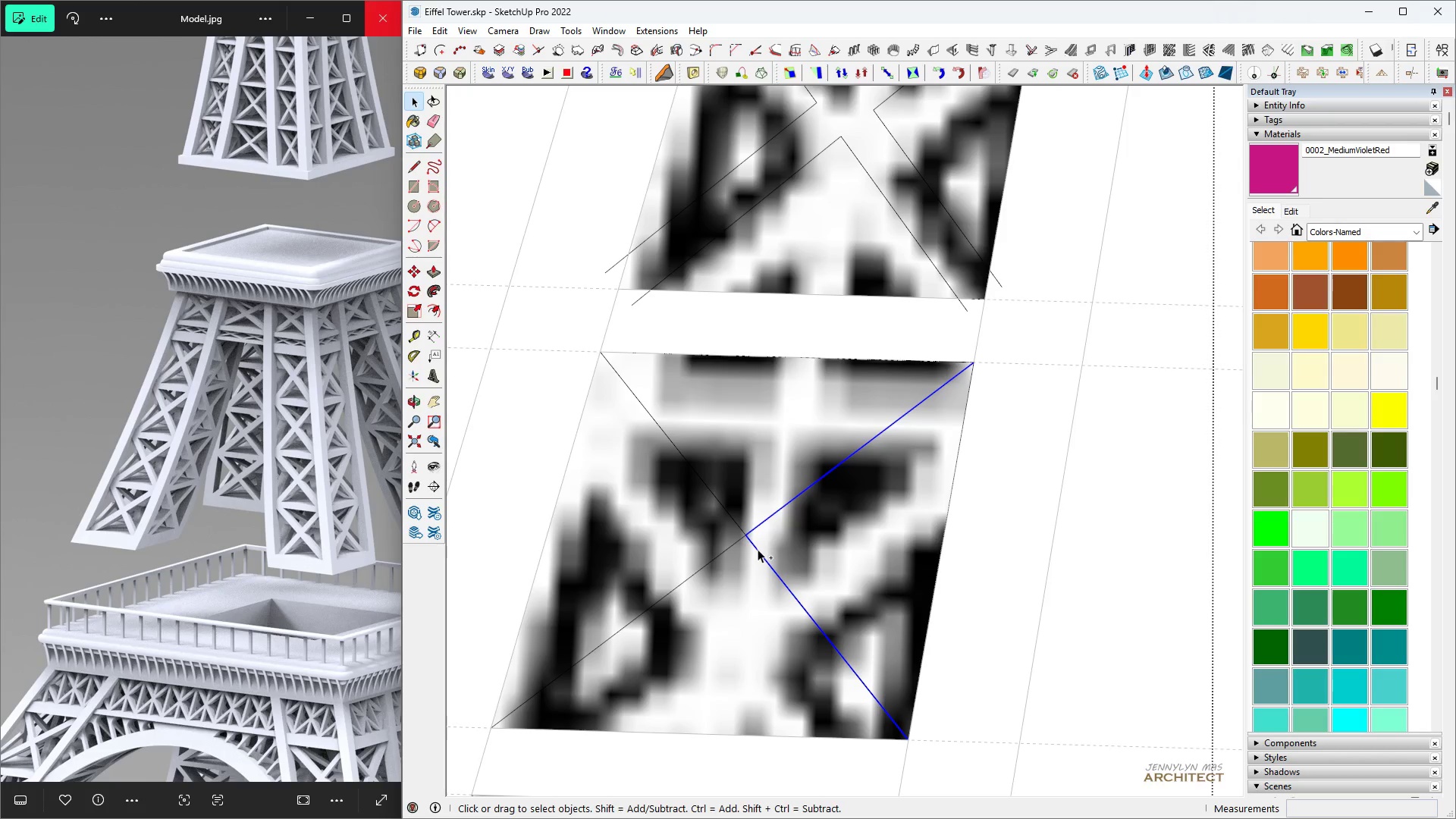 
key(Control+Space)
 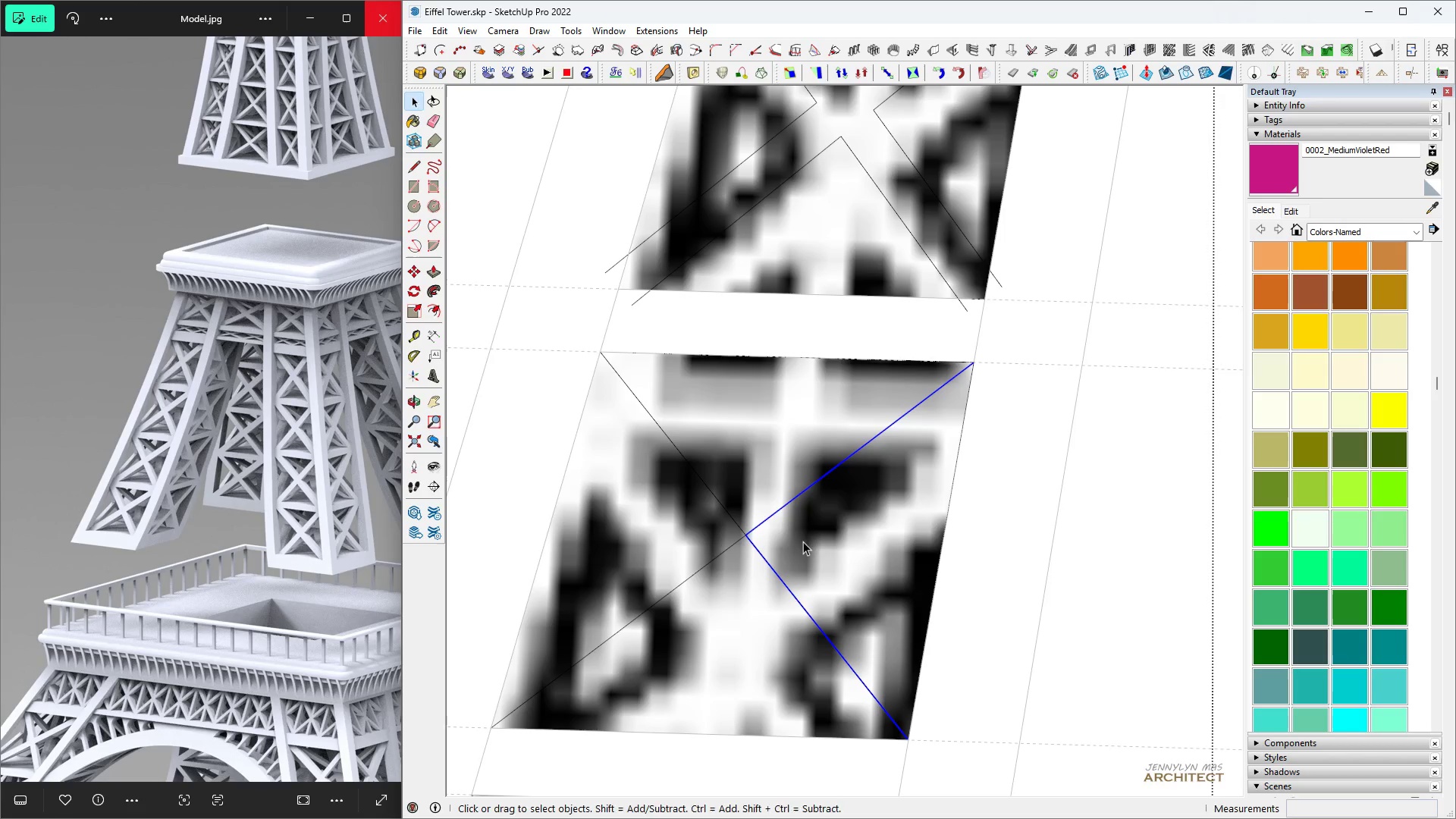 
key(F)
 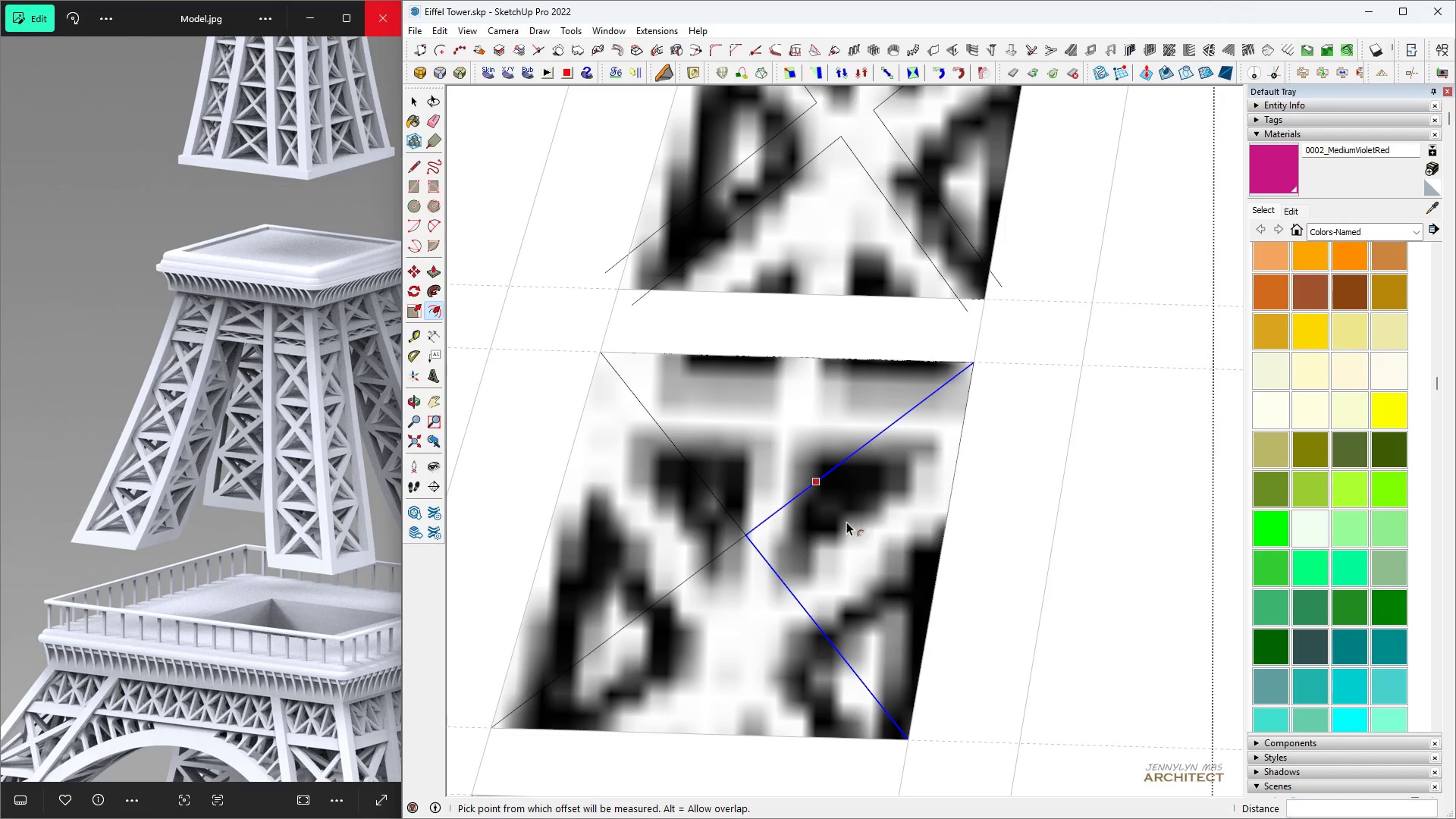 
double_click([846, 522])
 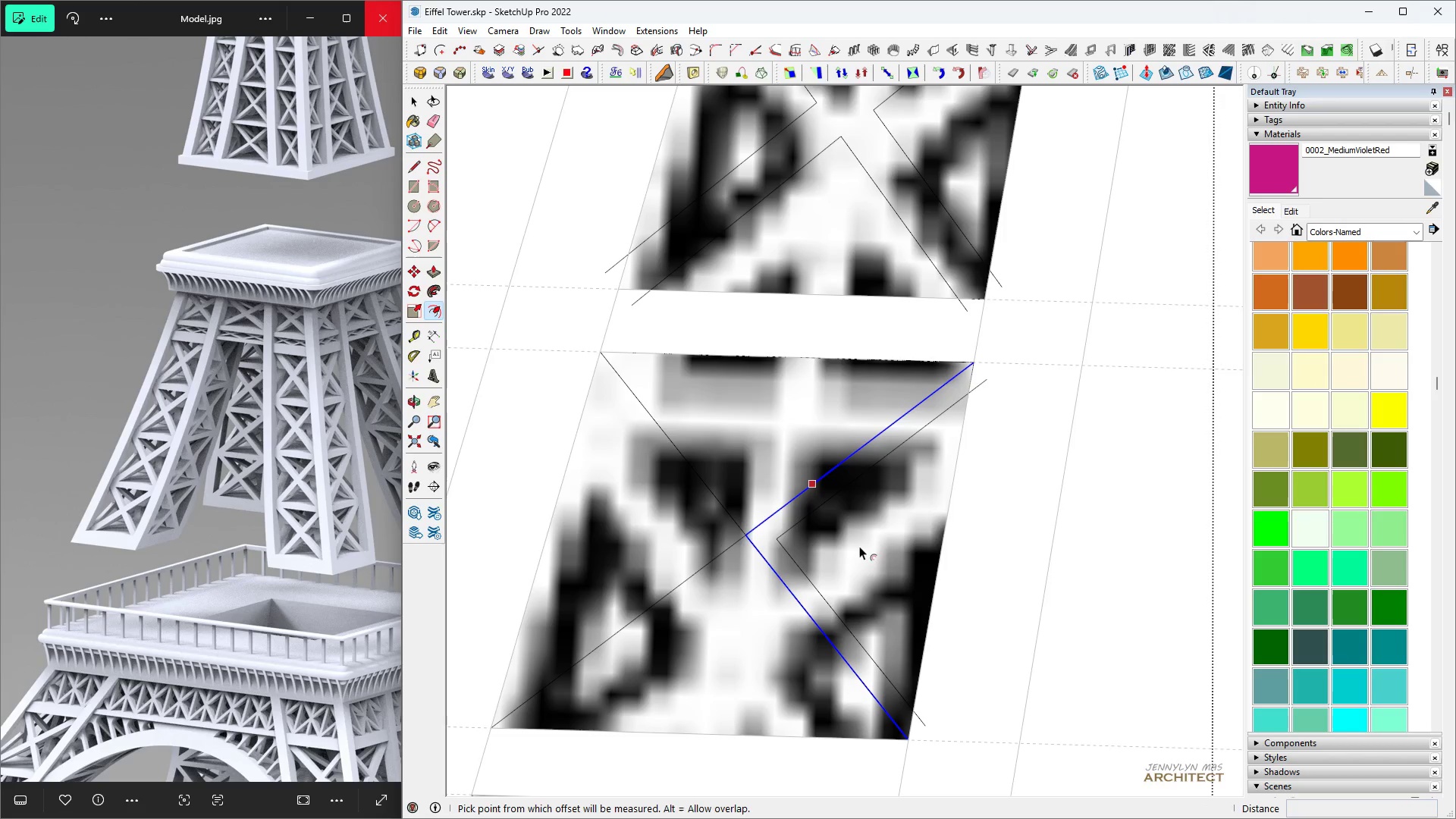 
key(Space)
 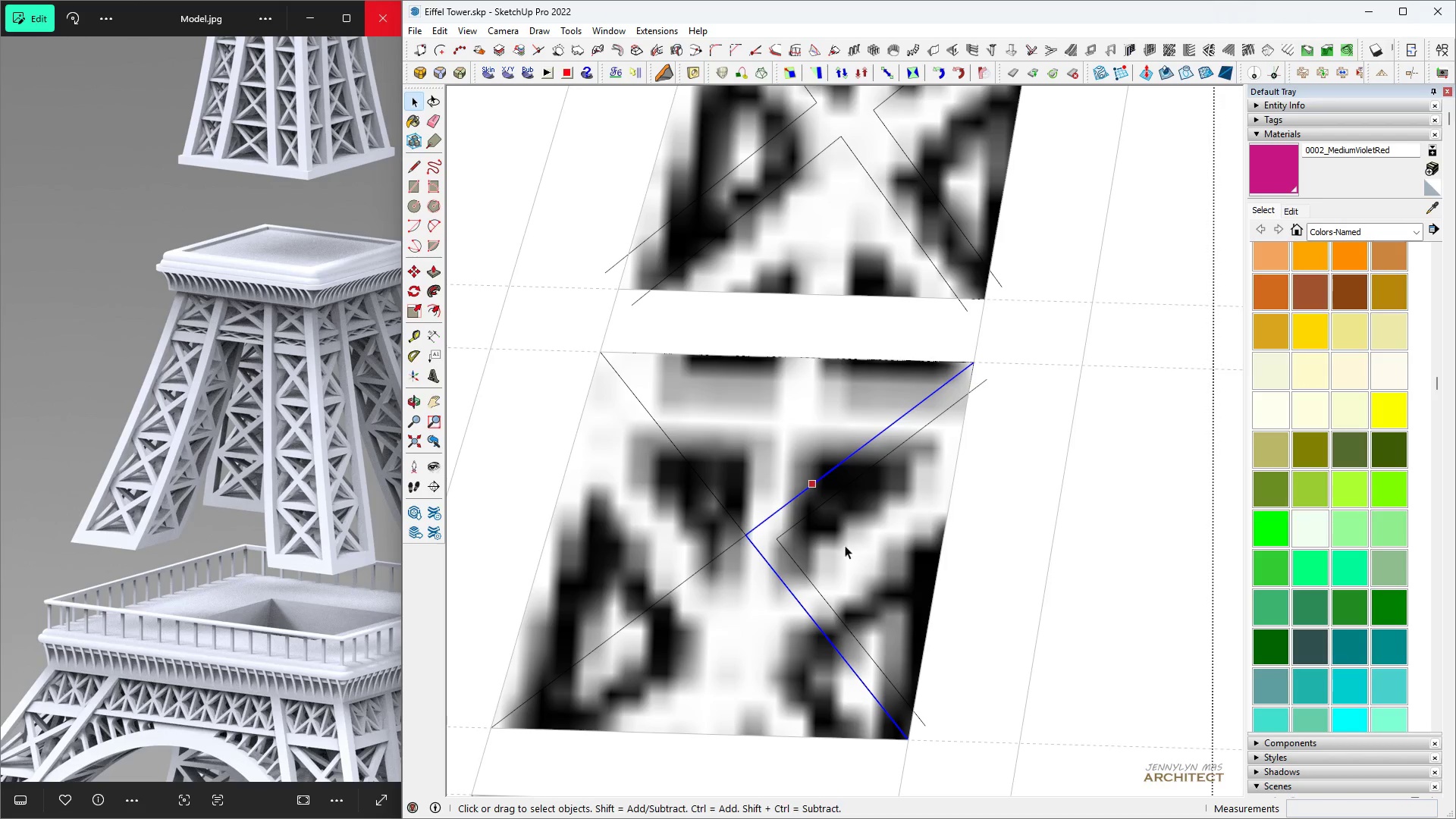 
key(H)
 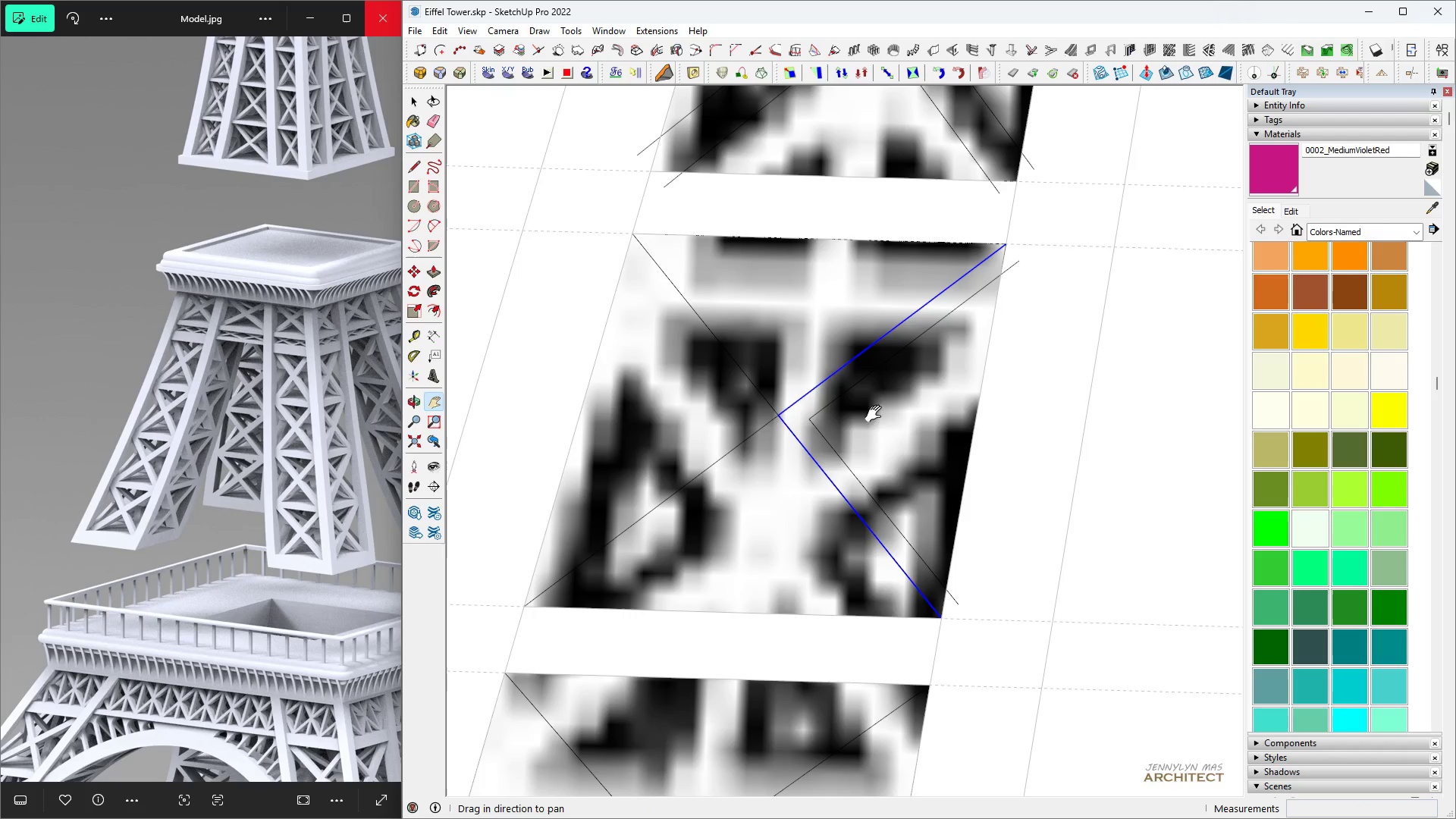 
key(Space)
 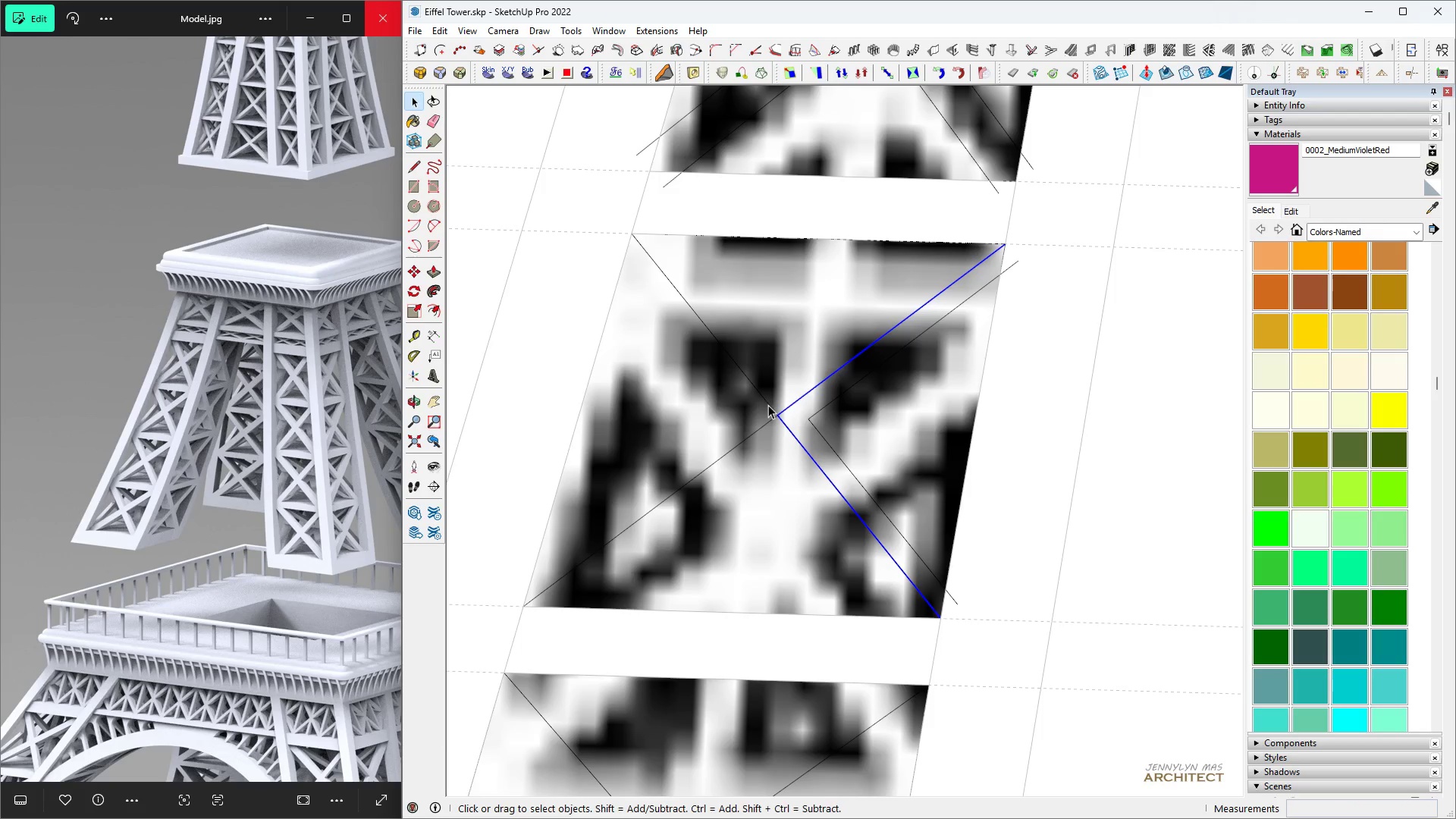 
left_click([768, 405])
 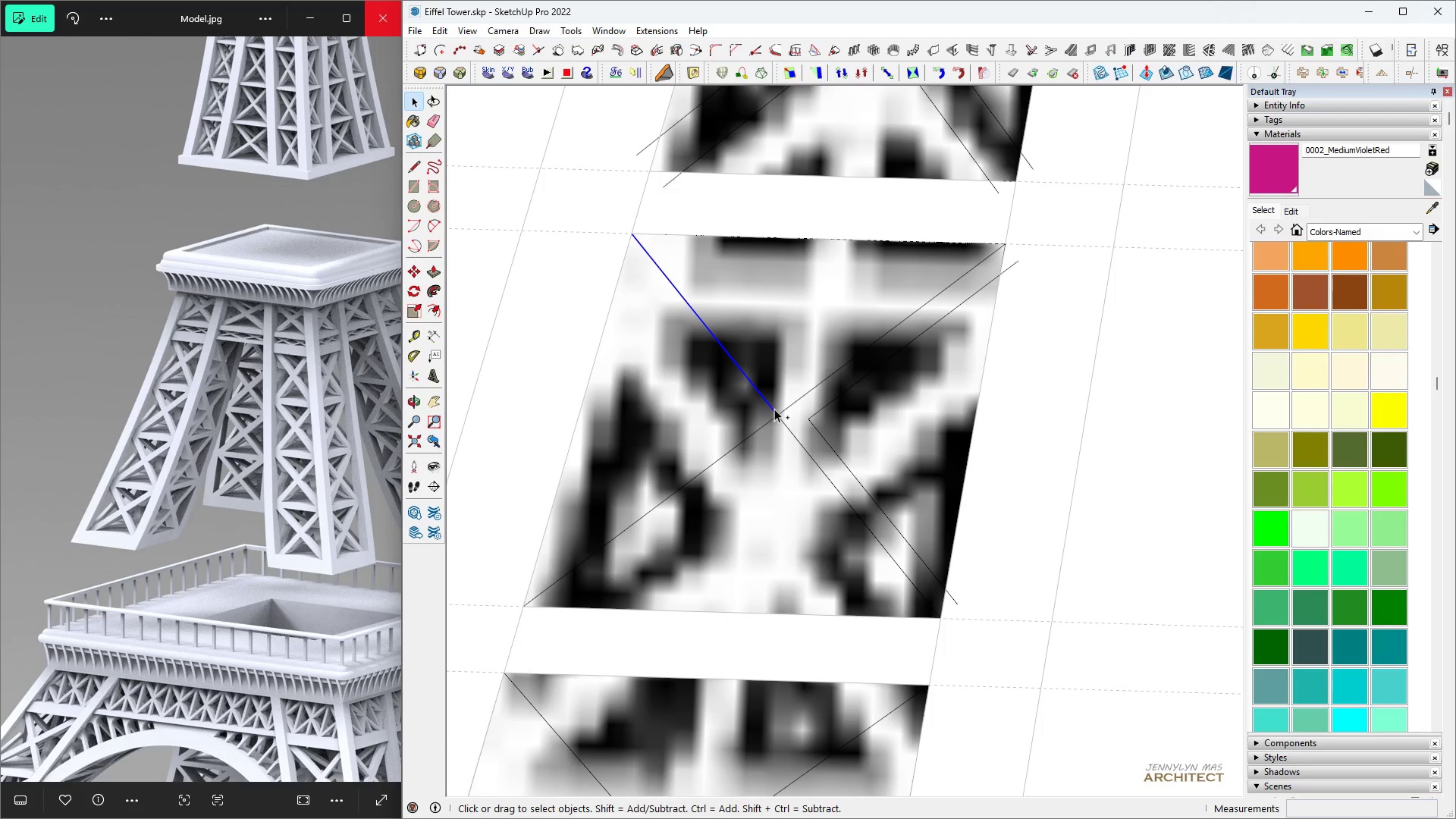 
key(Control+Space)
 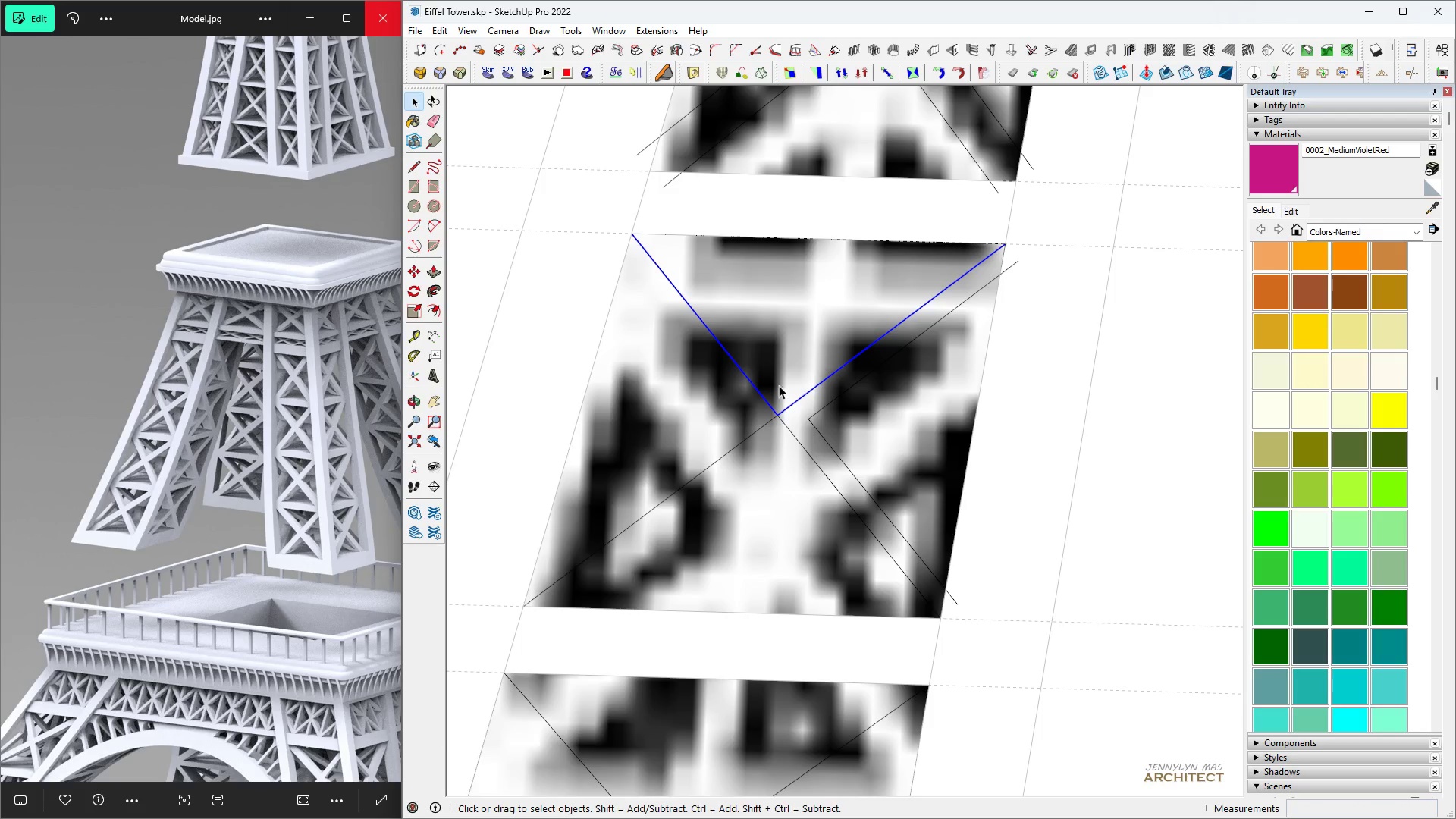 
key(F)
 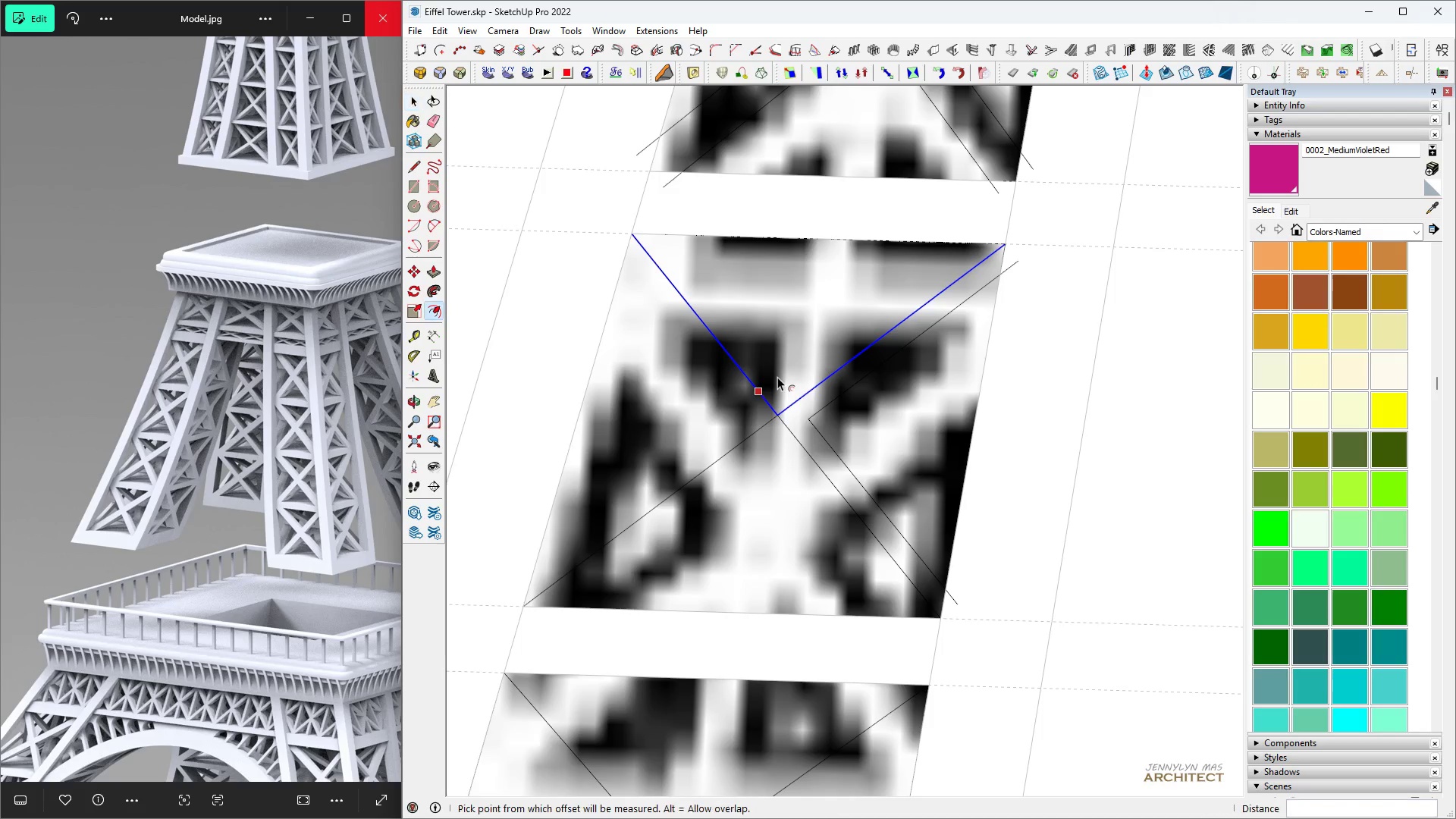 
left_click([777, 377])
 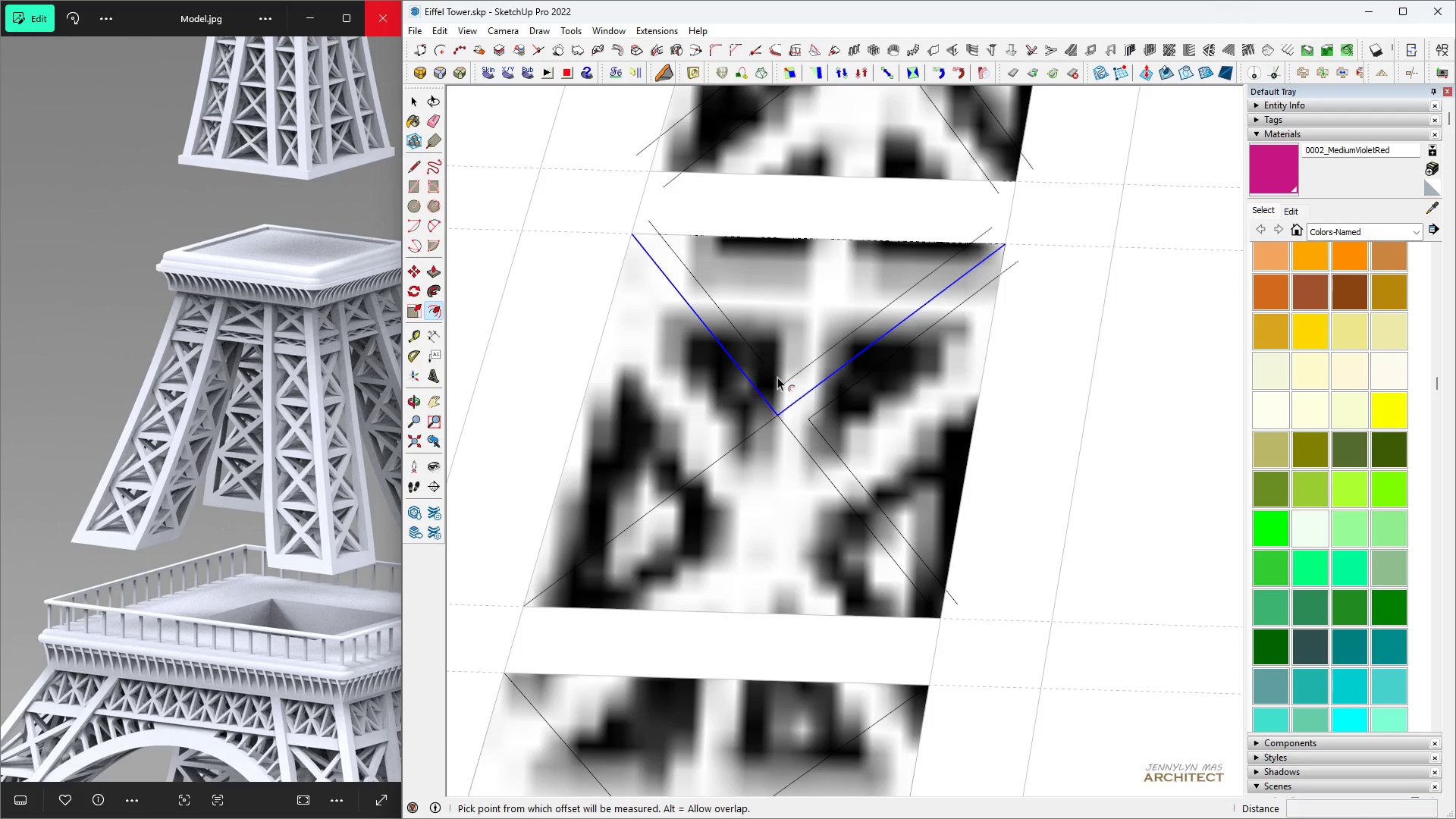 
key(Space)
 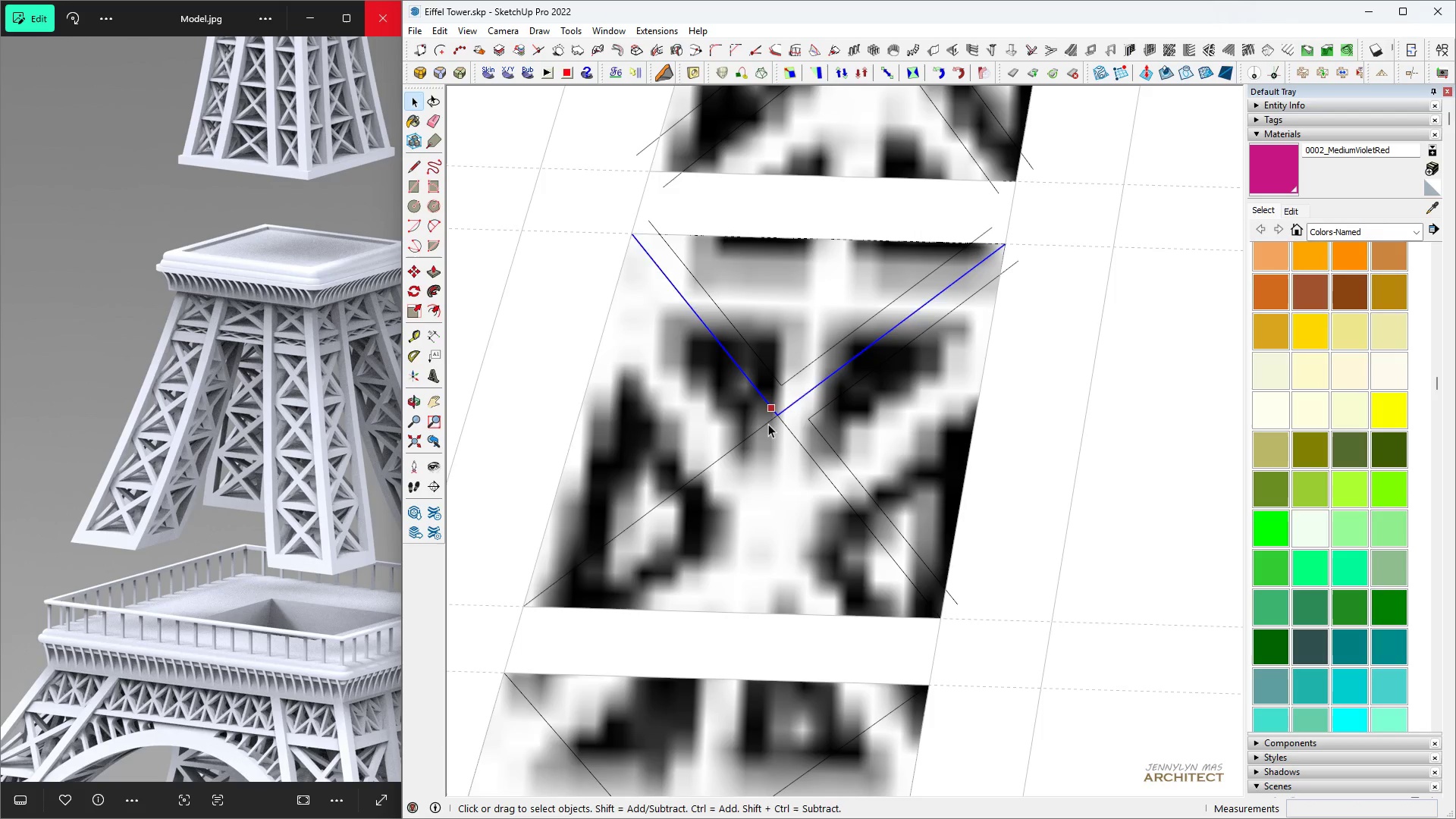 
left_click([768, 424])
 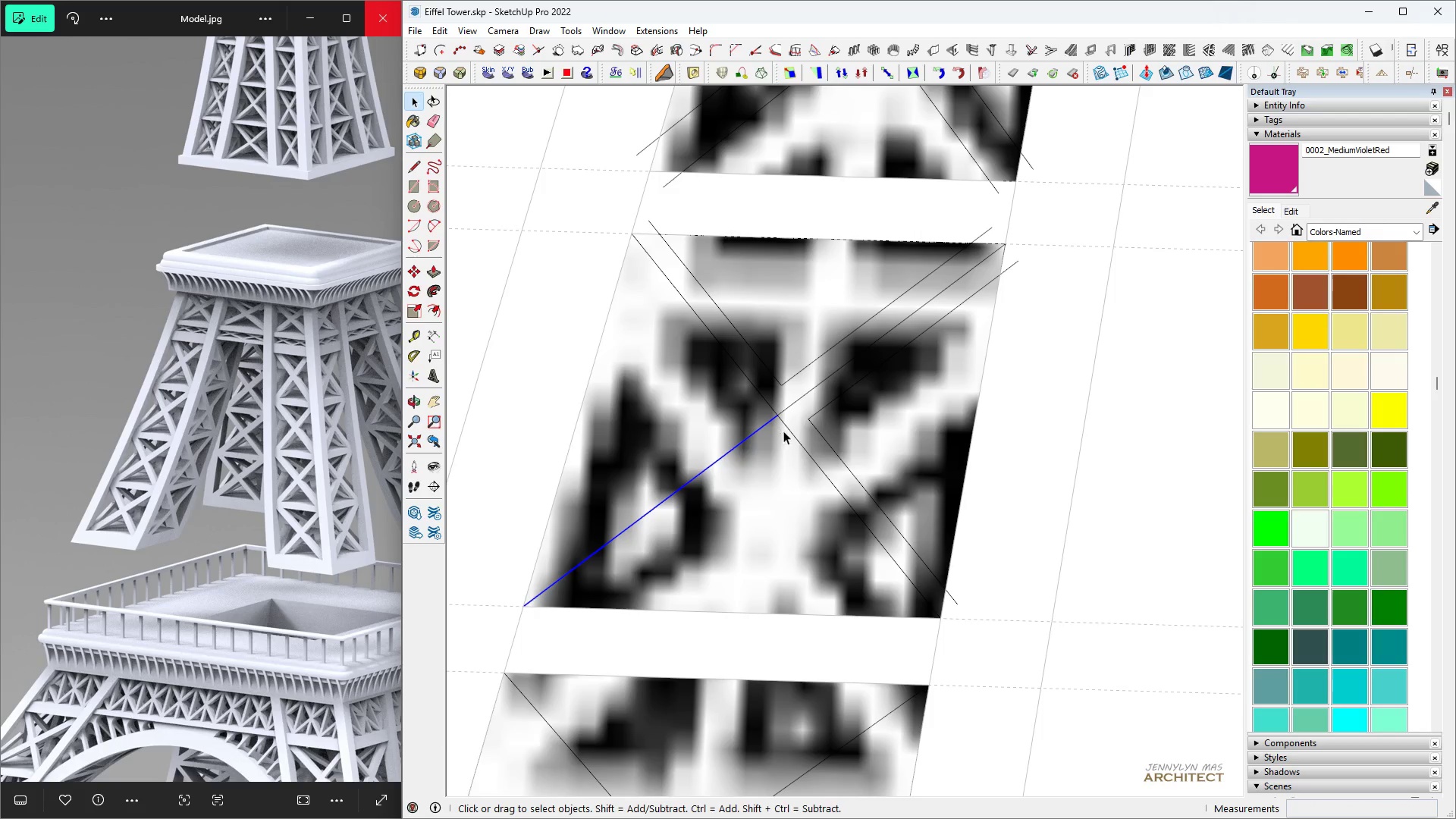 
hold_key(key=ControlLeft, duration=0.62)
left_click([792, 435])
 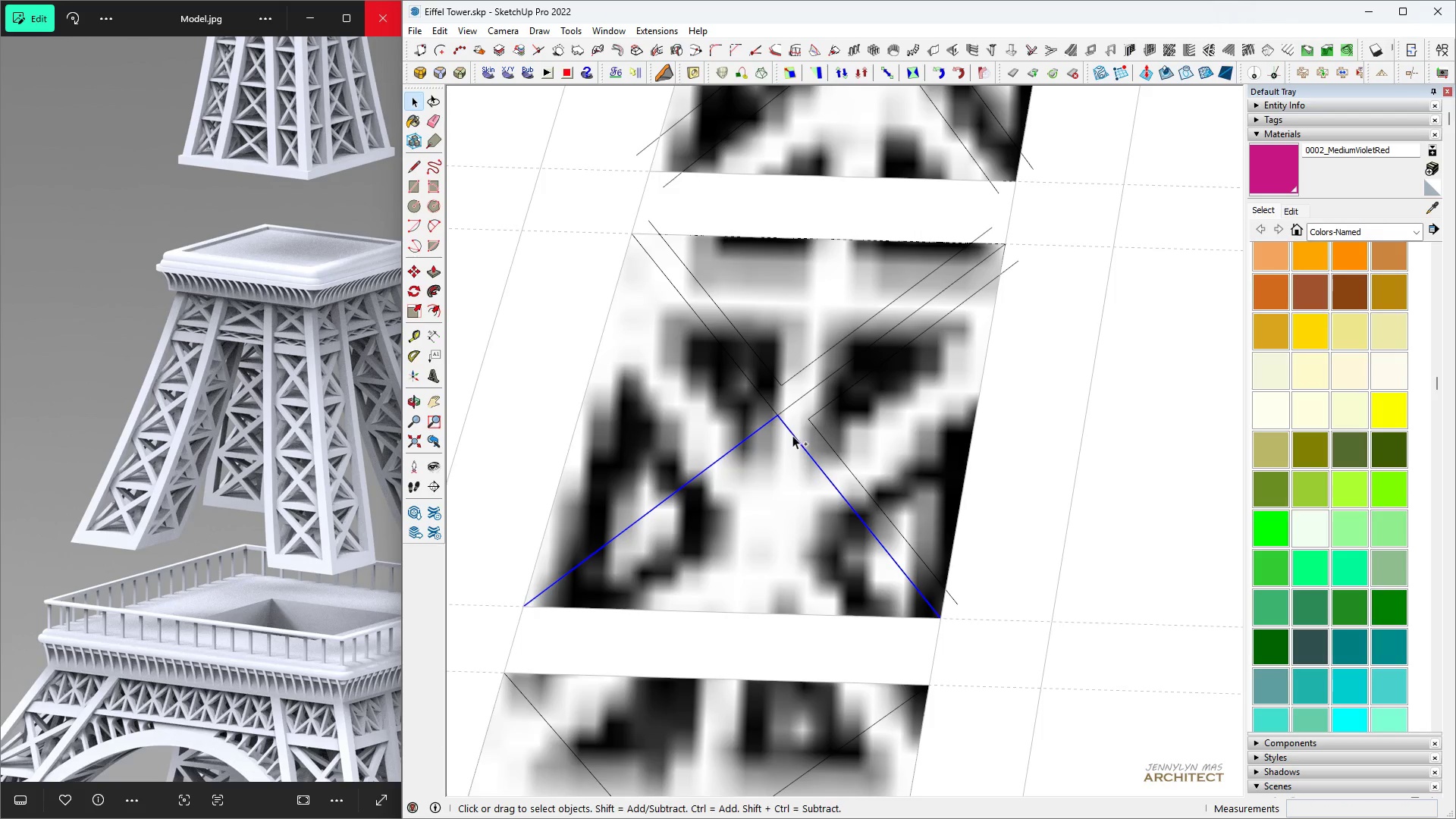 
key(Space)
 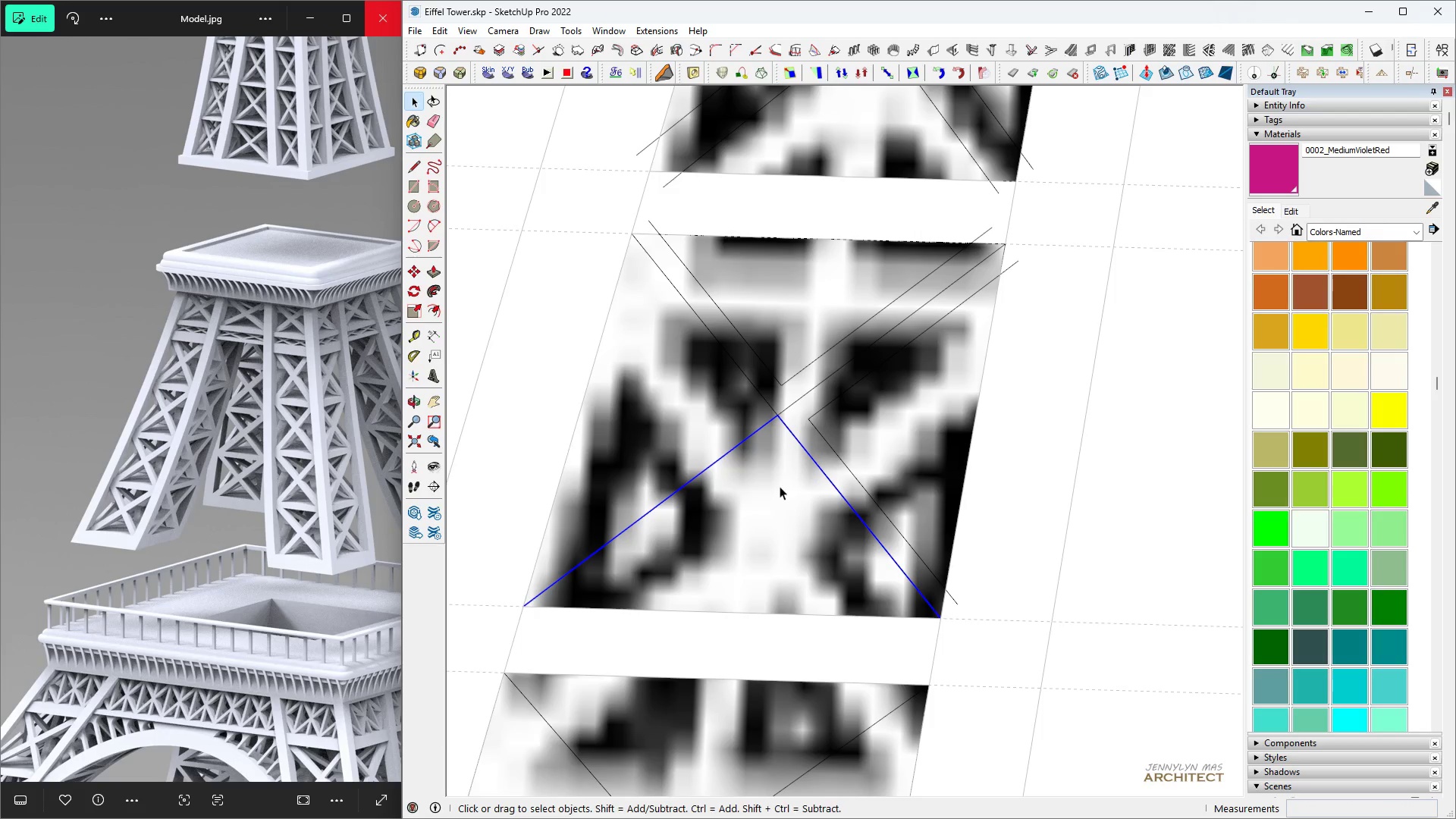 
key(F)
 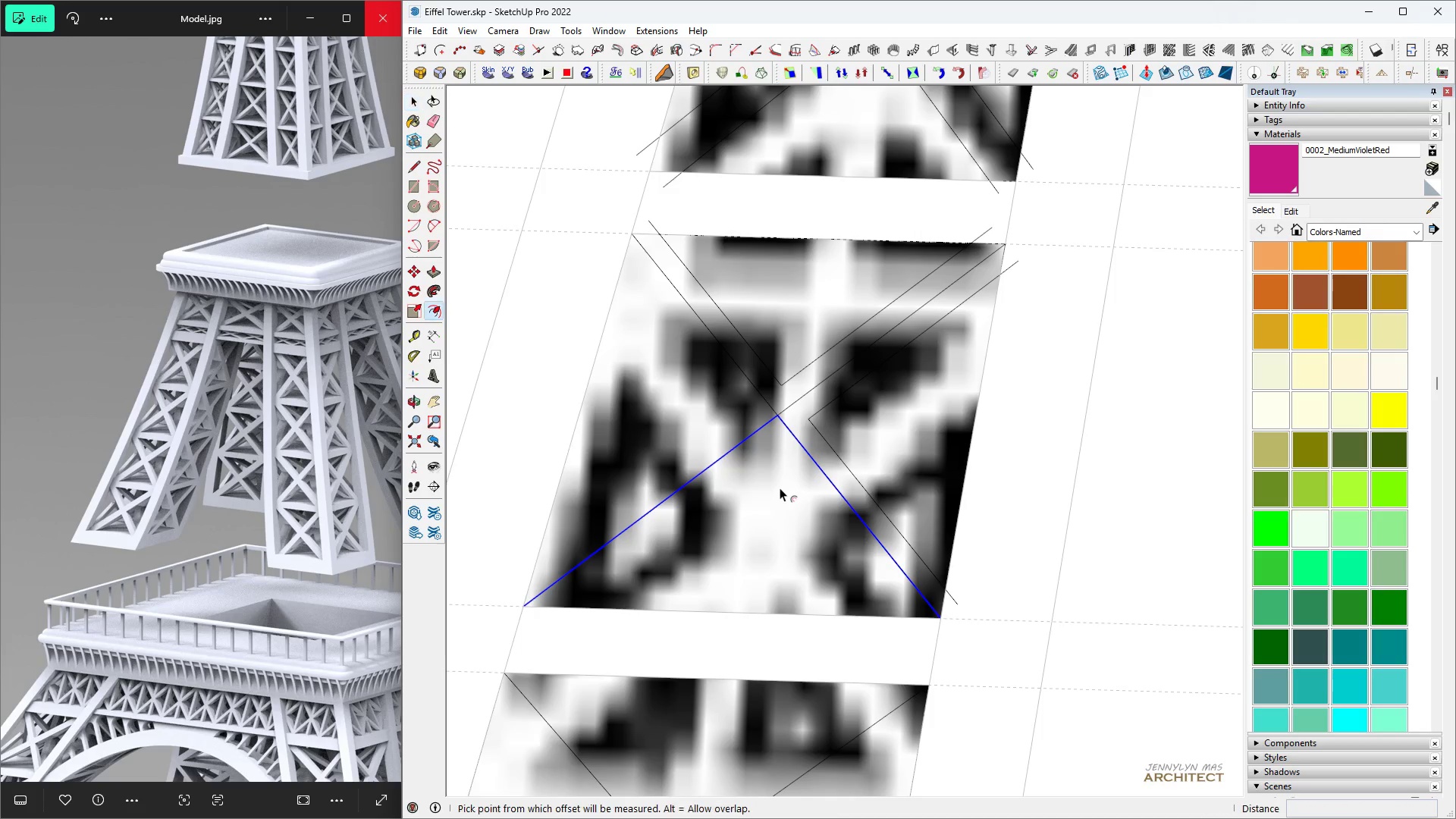 
left_click([780, 488])
 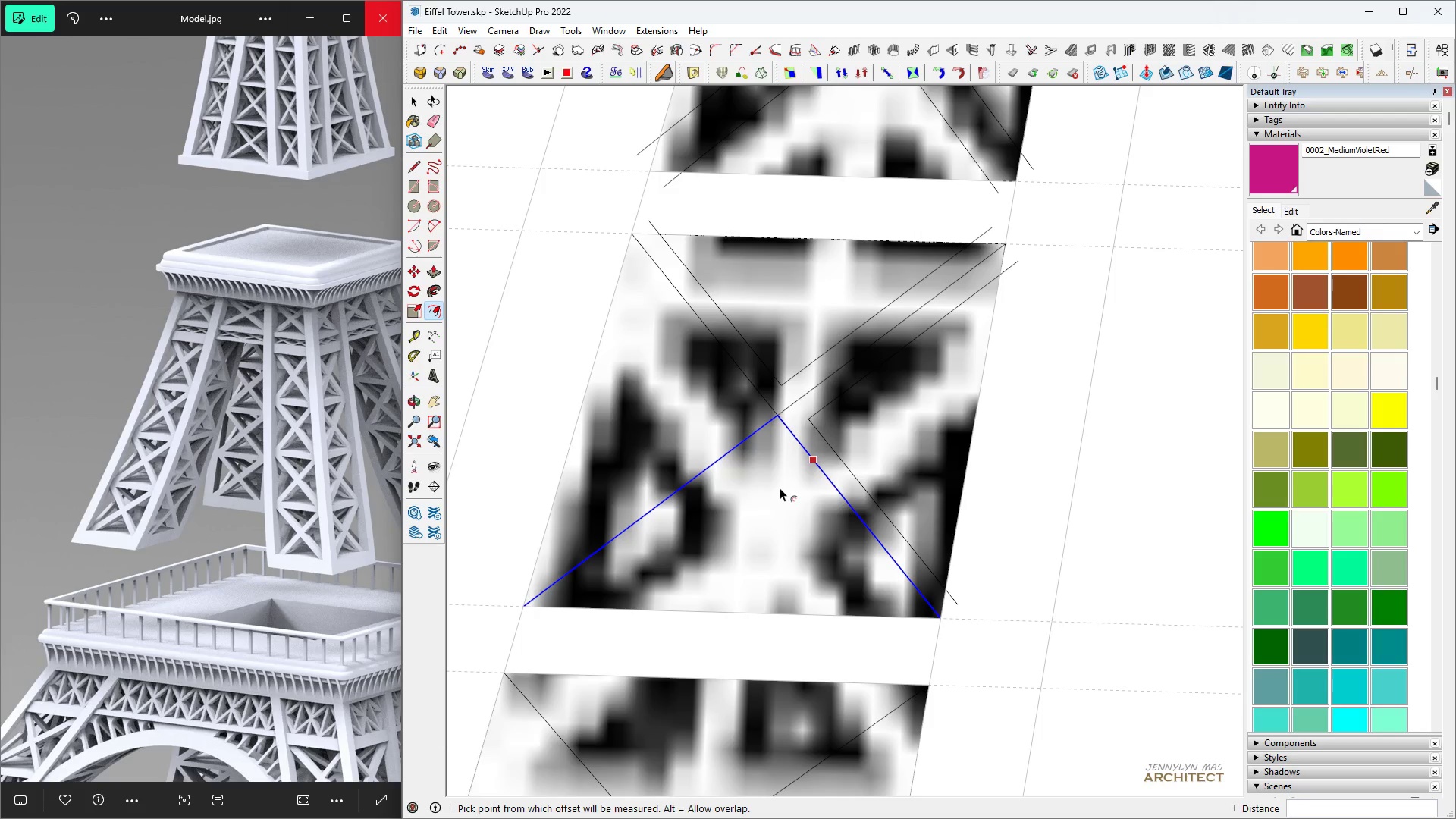 
double_click([780, 488])
 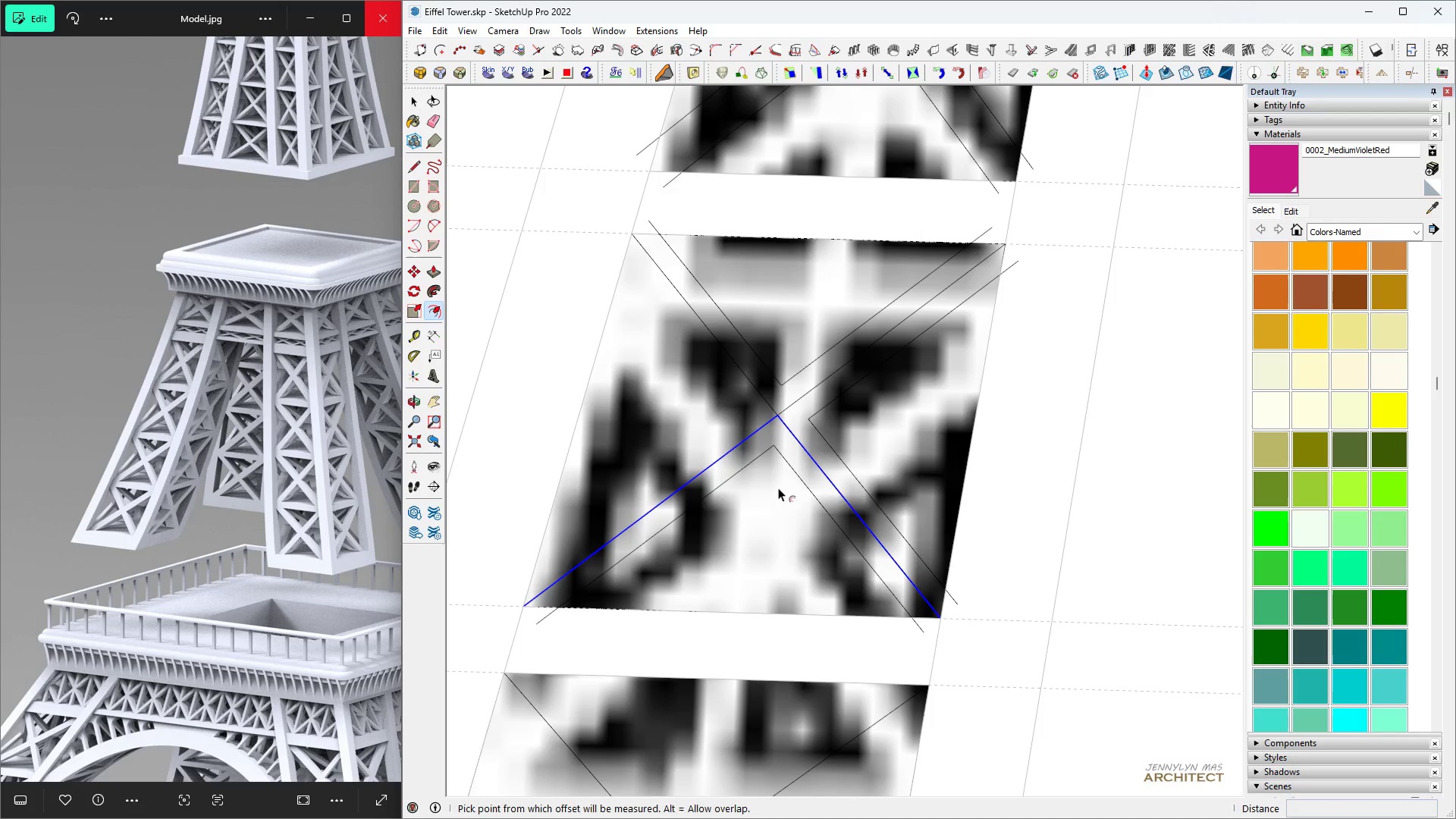 
key(Space)
 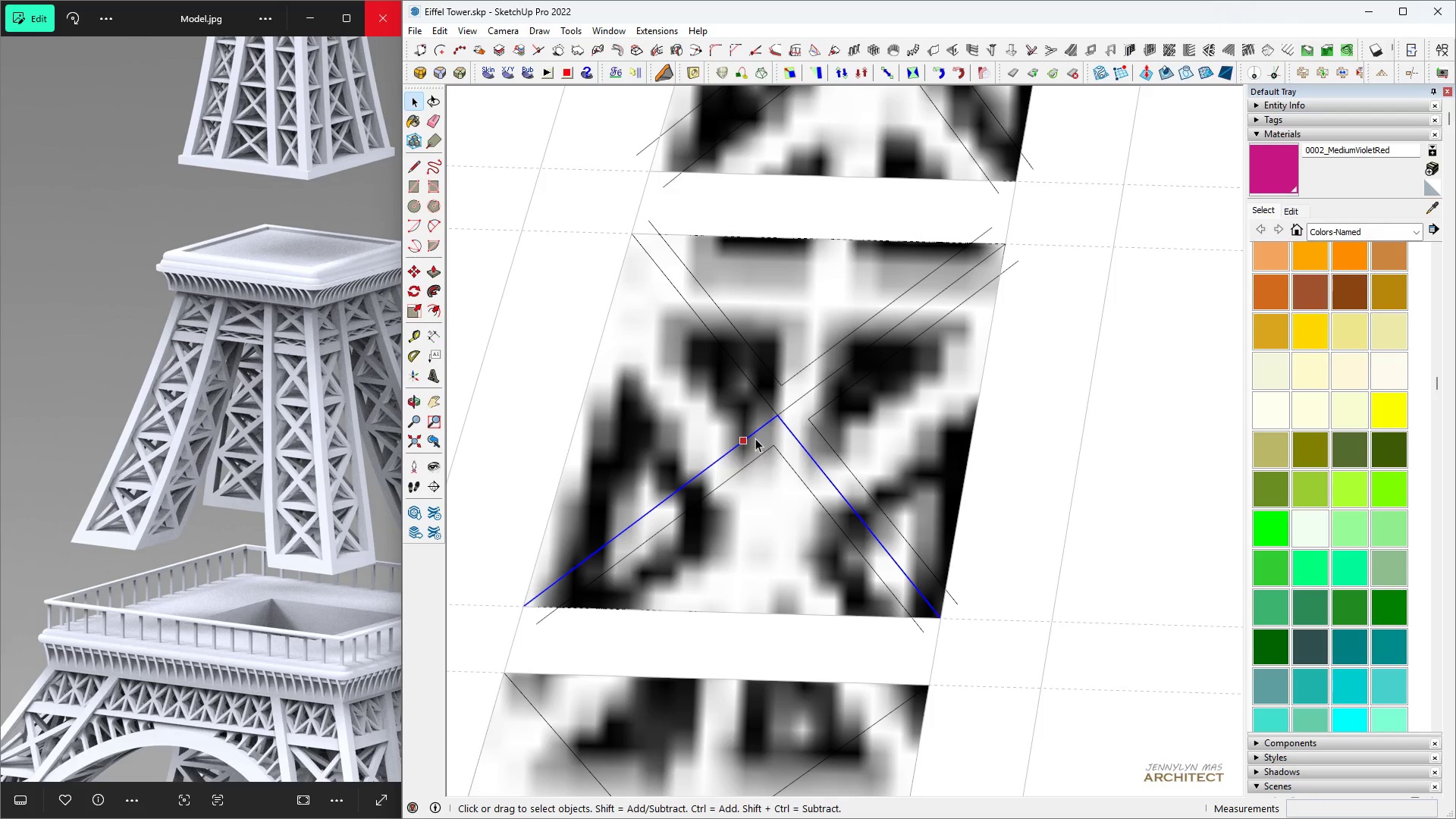 
left_click([755, 438])
 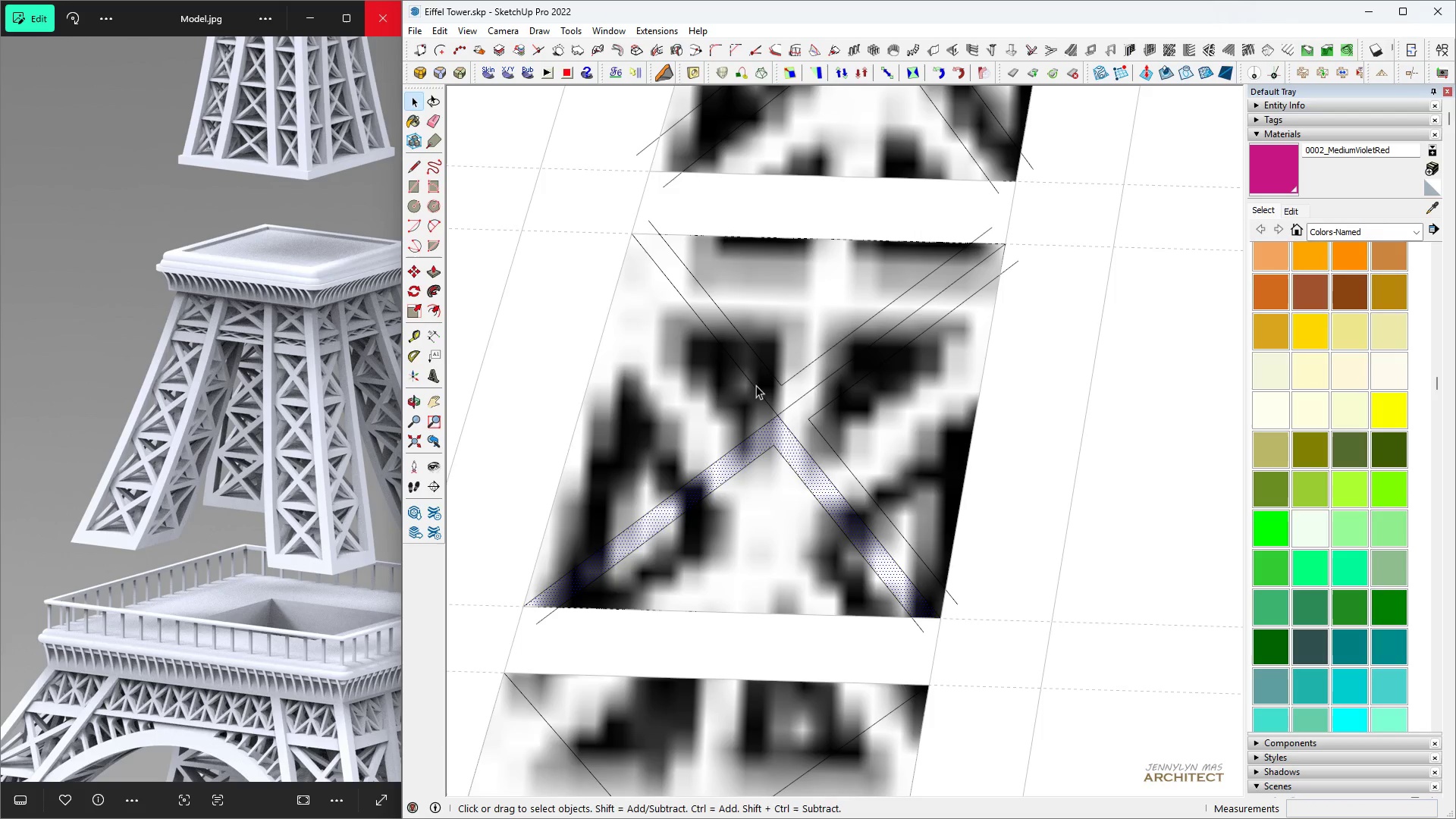 
left_click([755, 382])
 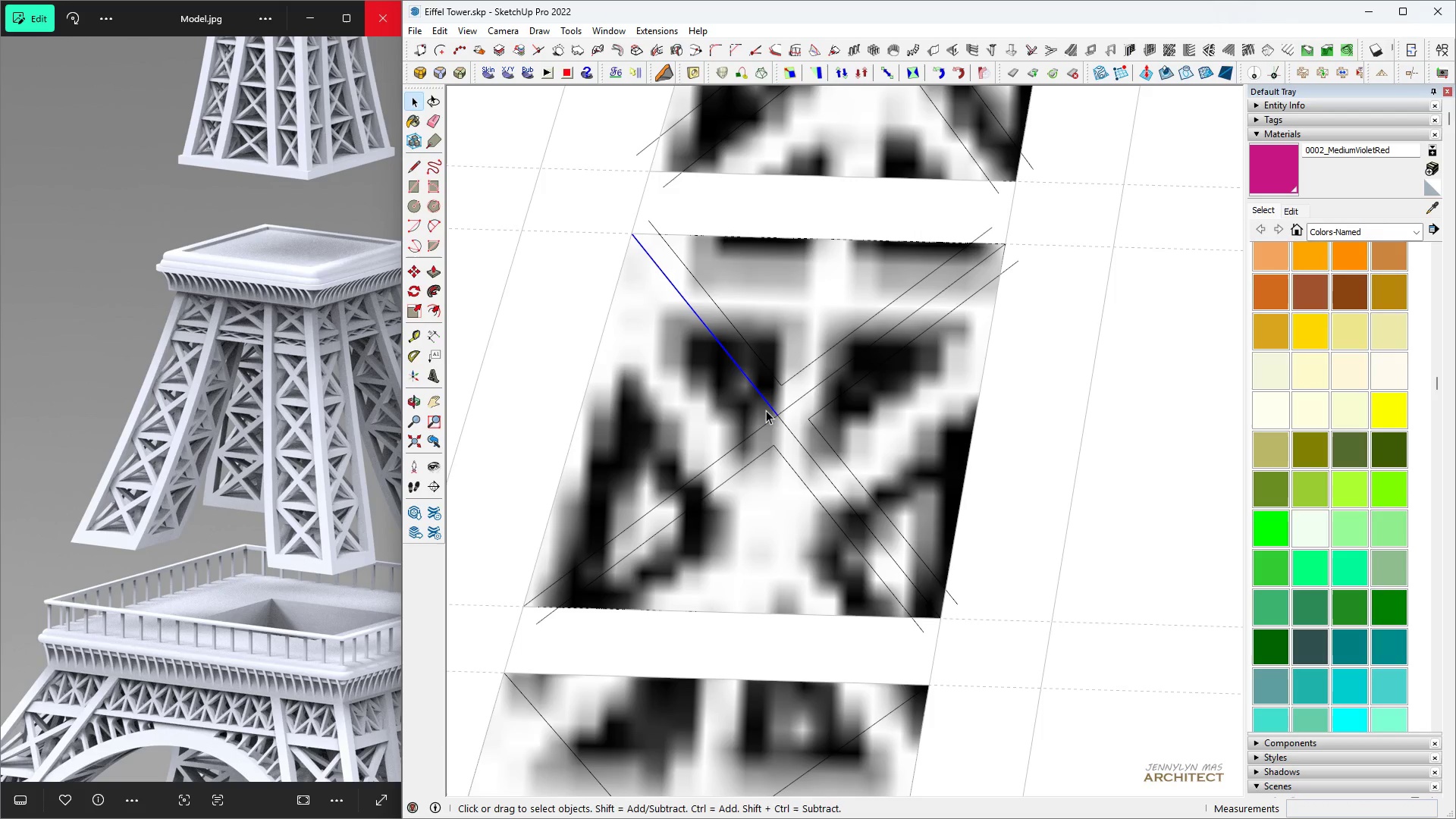 
left_click([768, 423])
 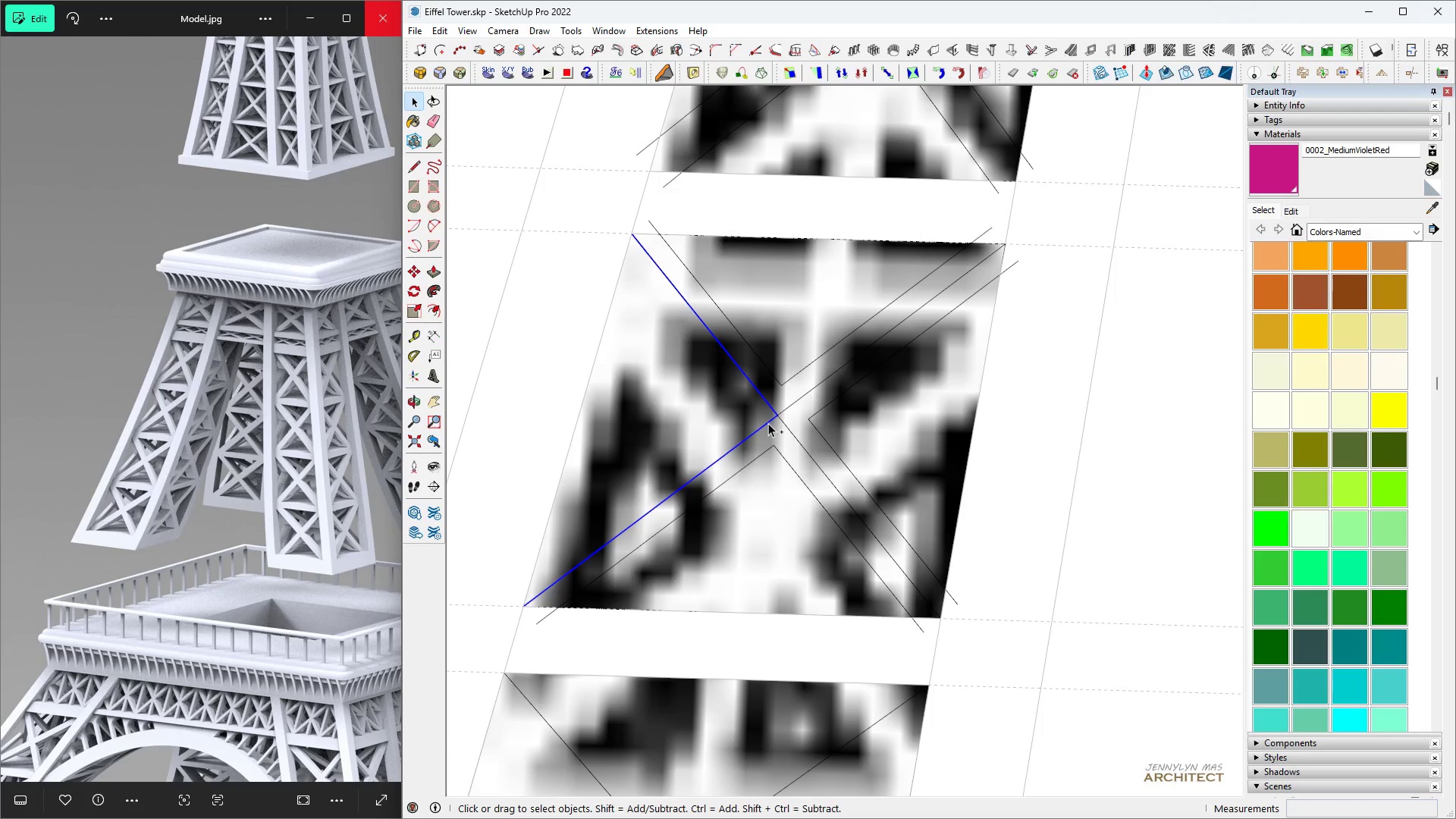 
key(Control+Space)
 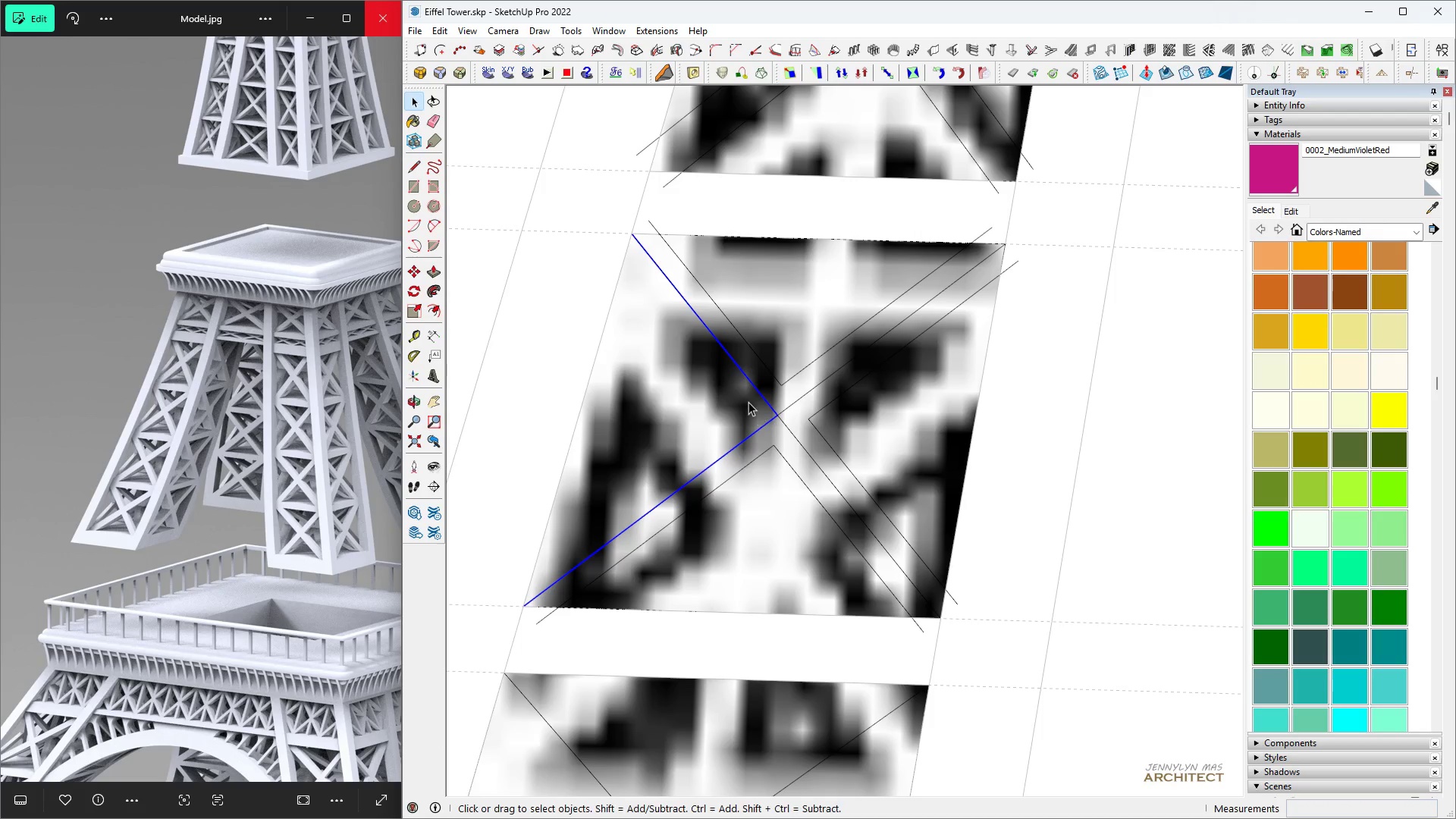 
key(F)
 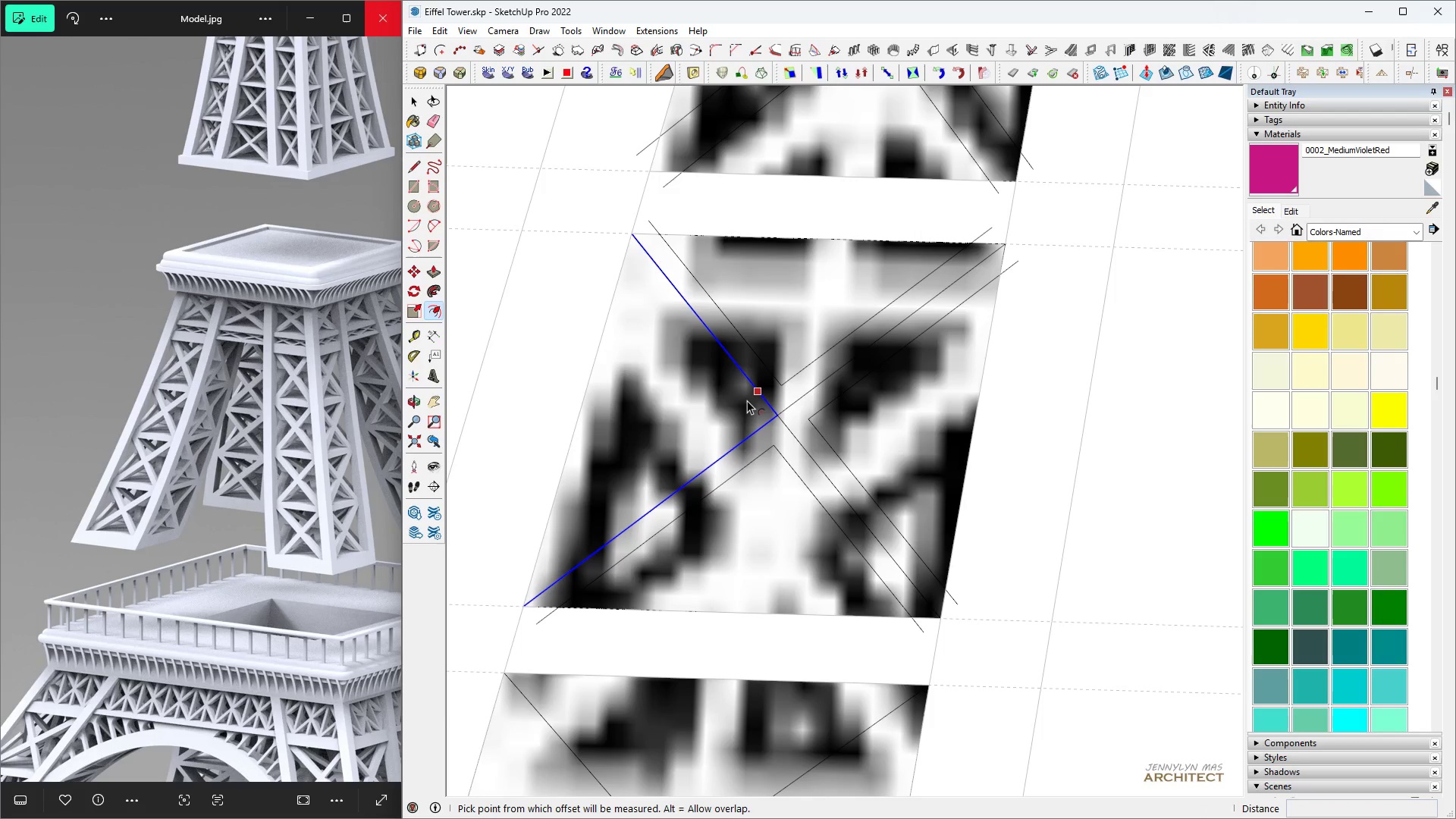 
double_click([747, 400])
 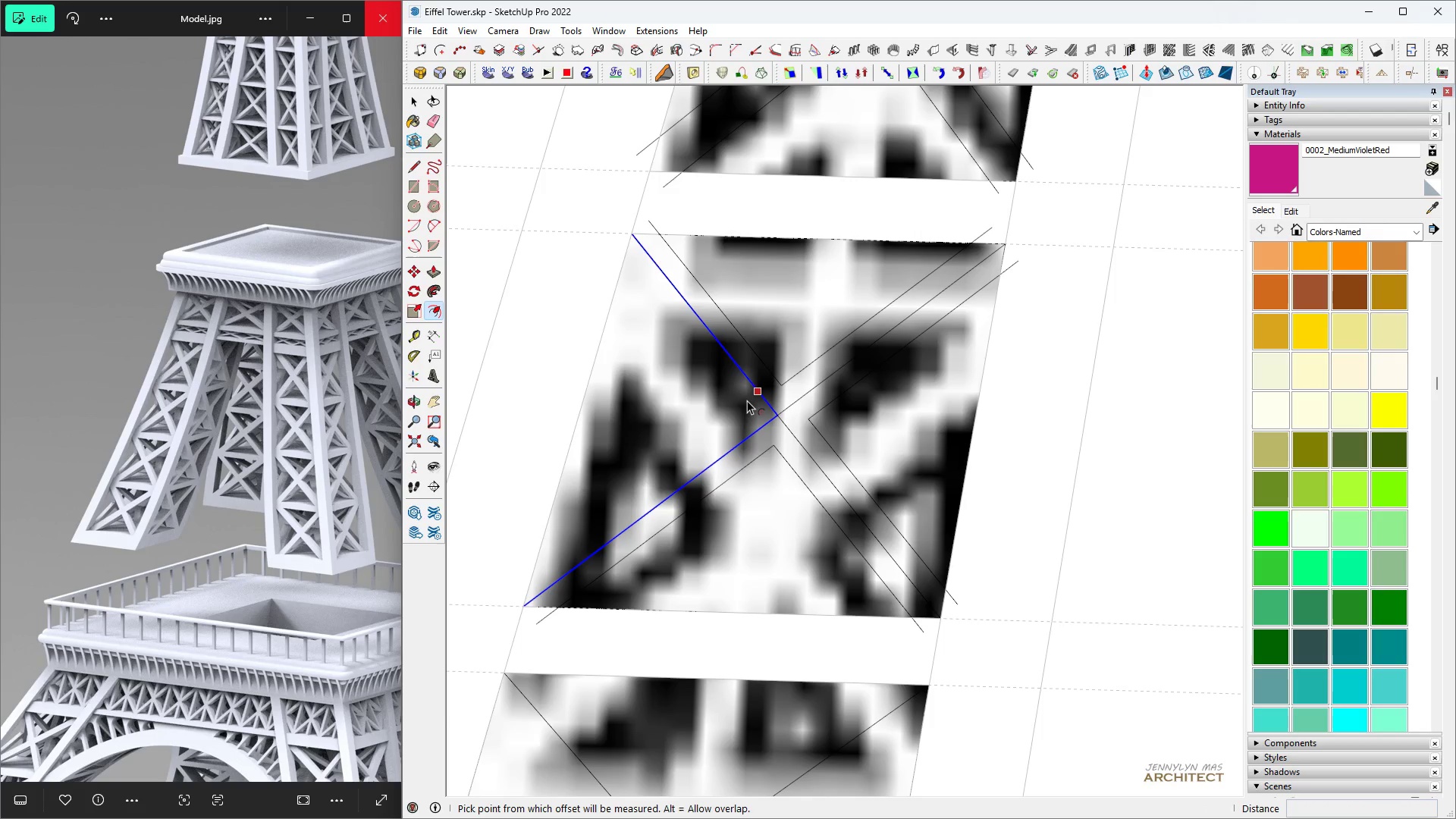 
triple_click([747, 400])
 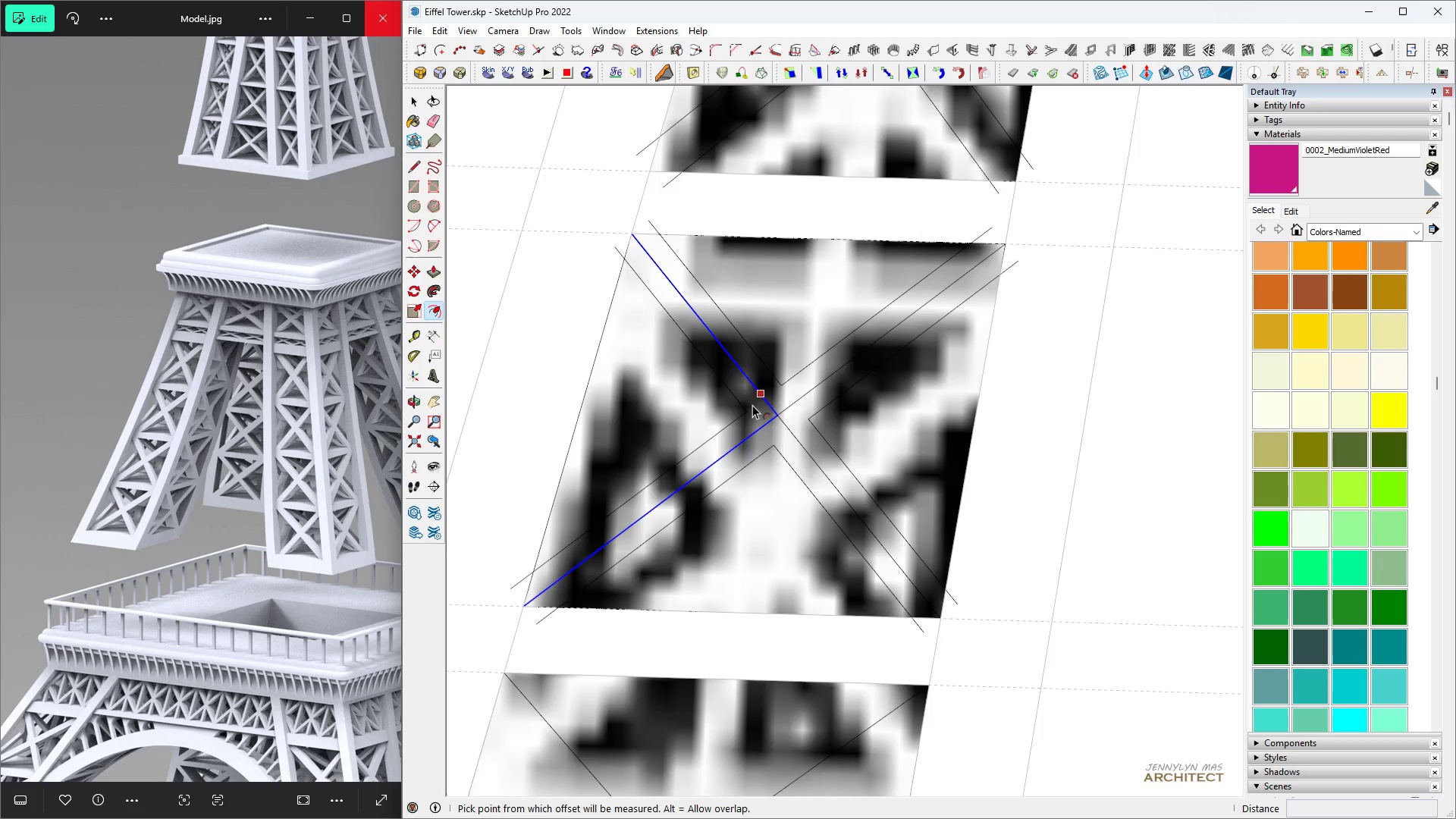 
key(Space)
 